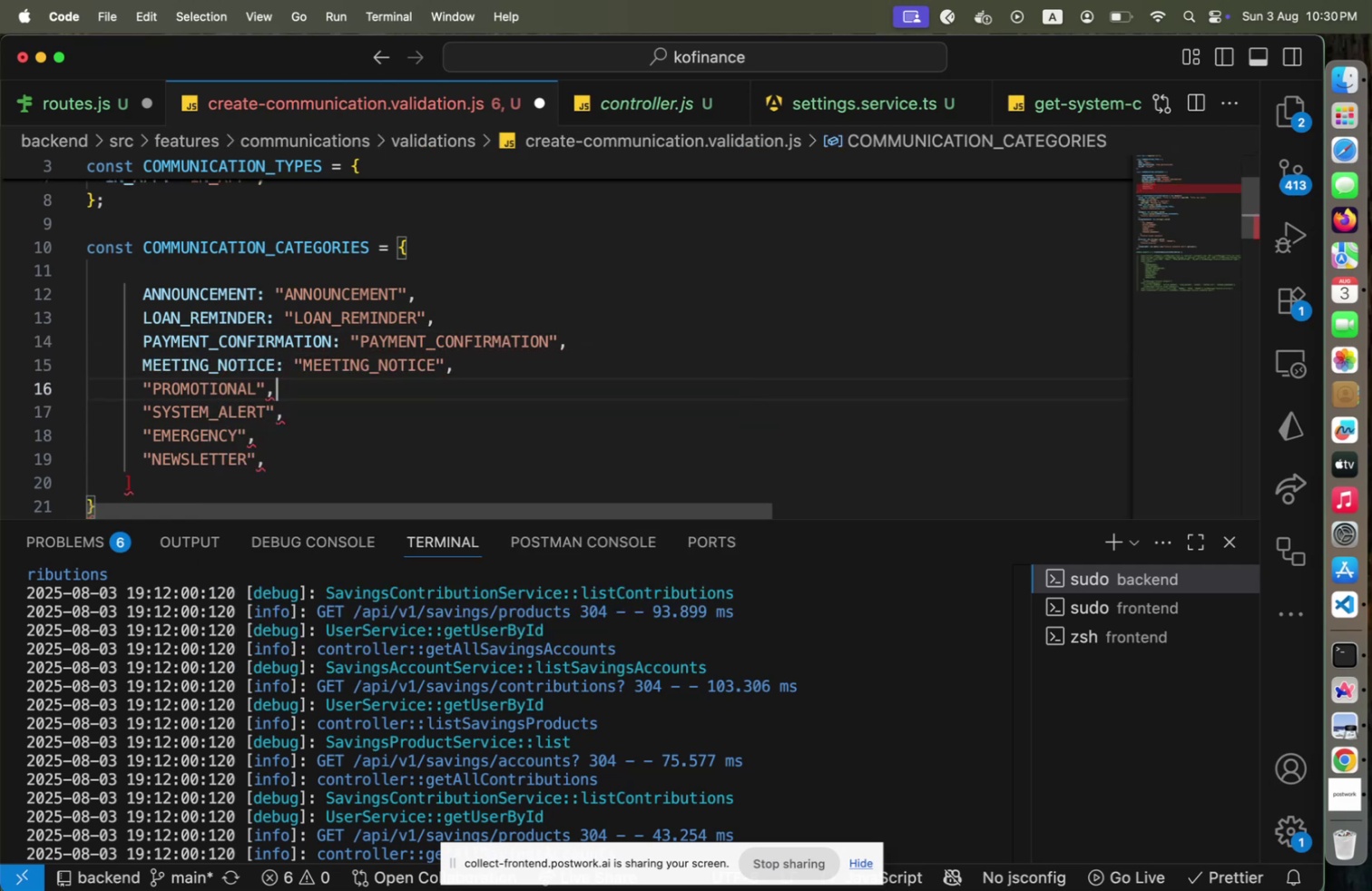 
 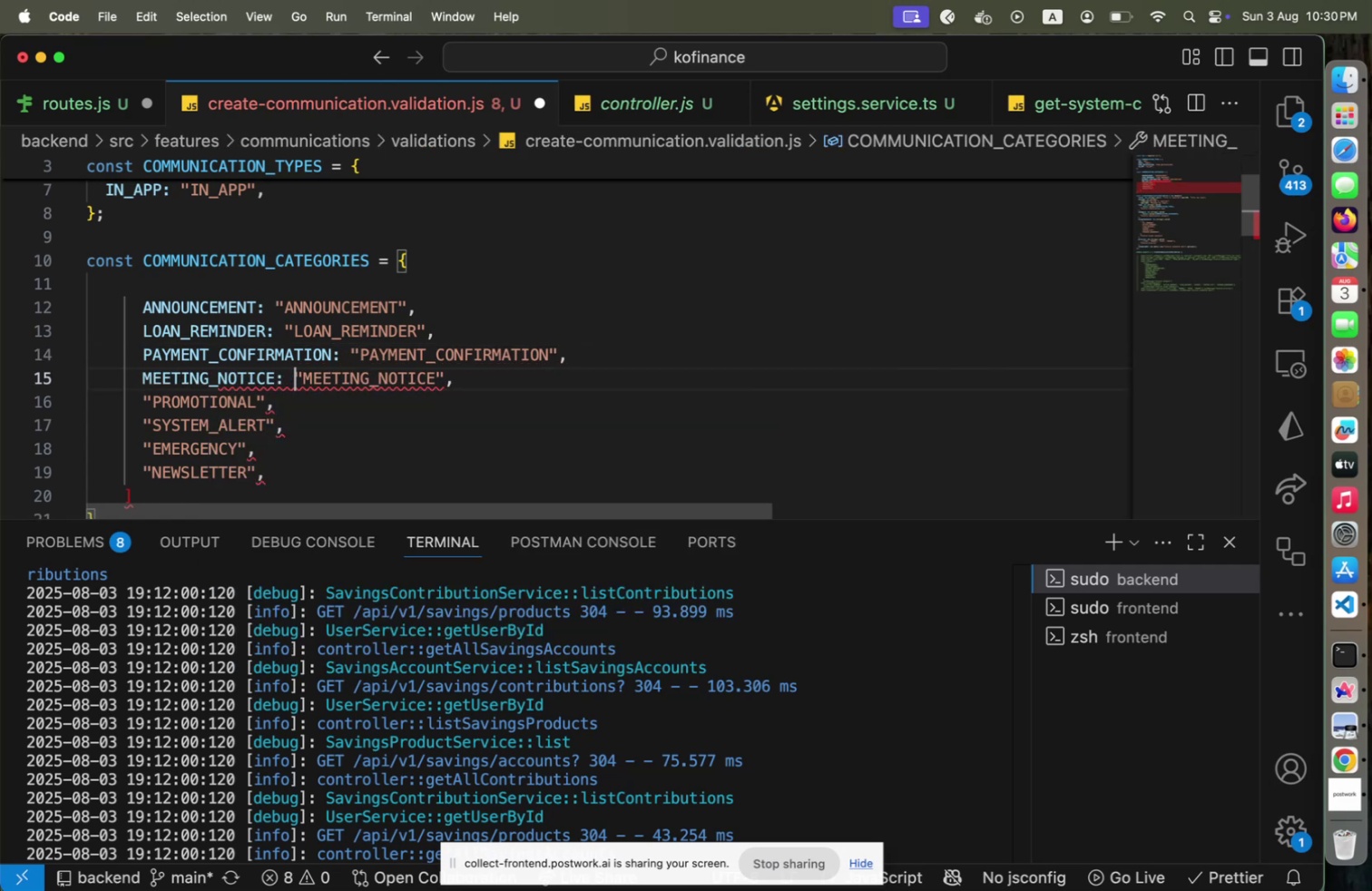 
key(ArrowDown)
 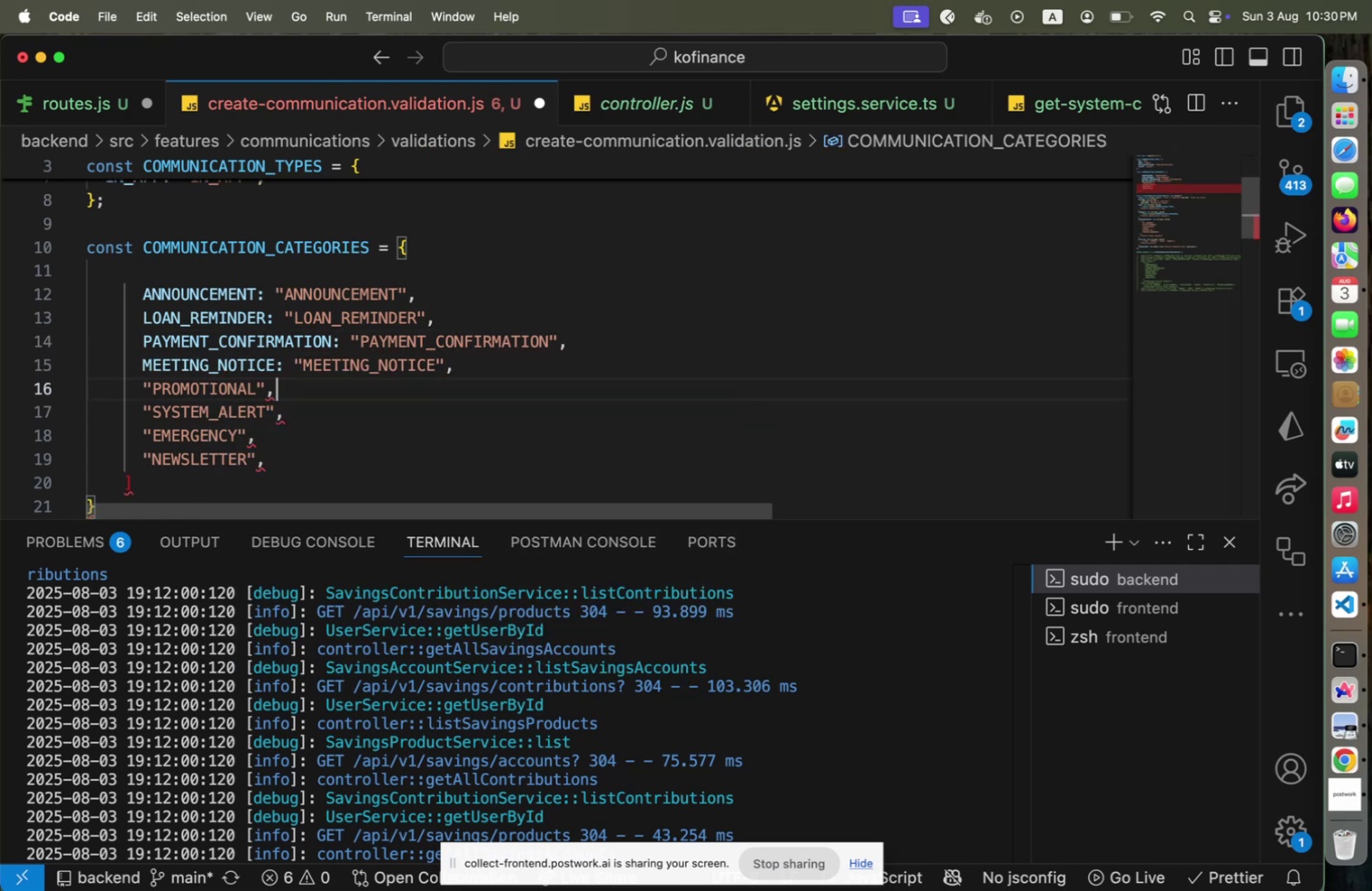 
key(ArrowLeft)
 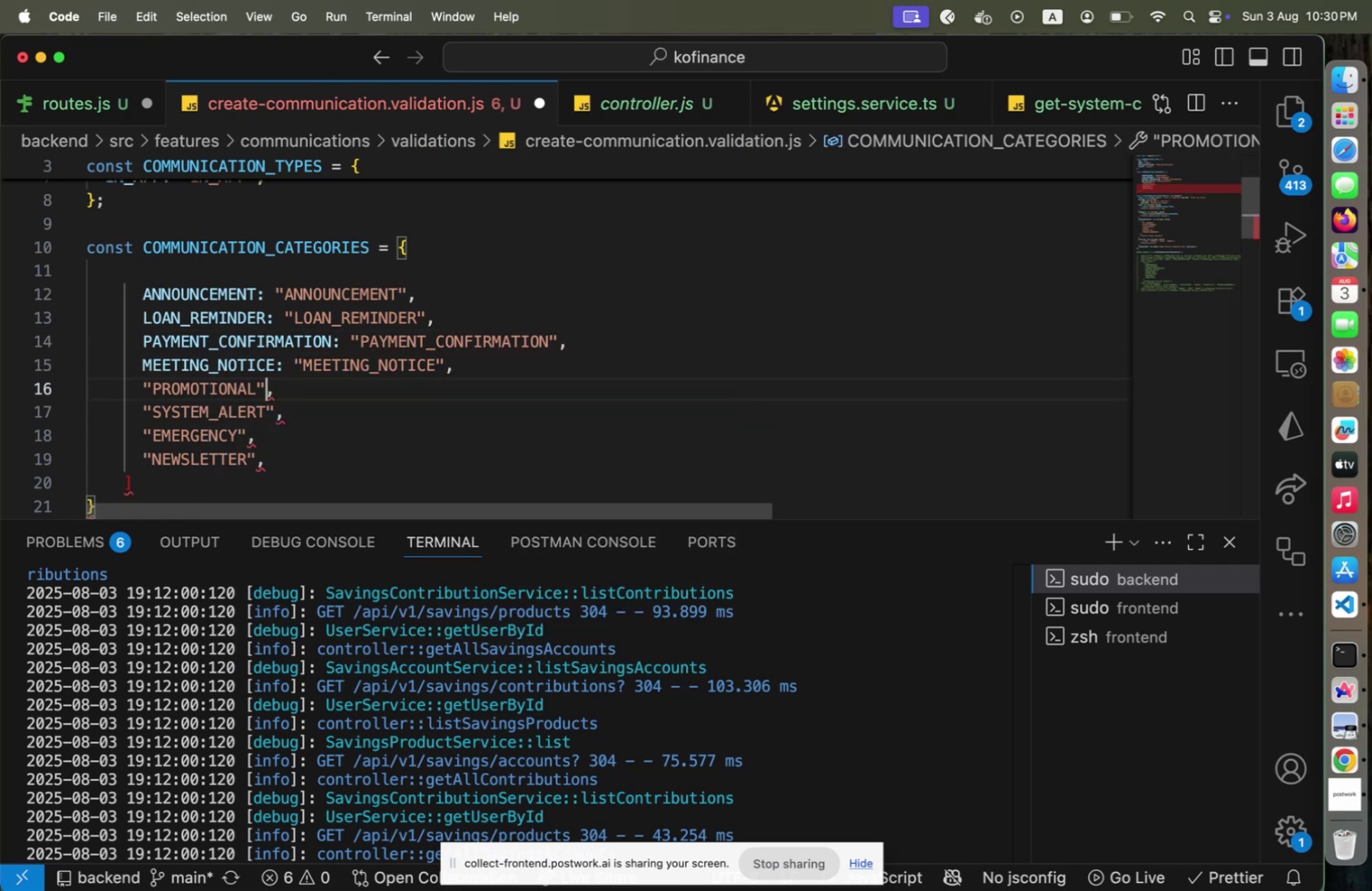 
type([Home]PROMOTIONAL: )
 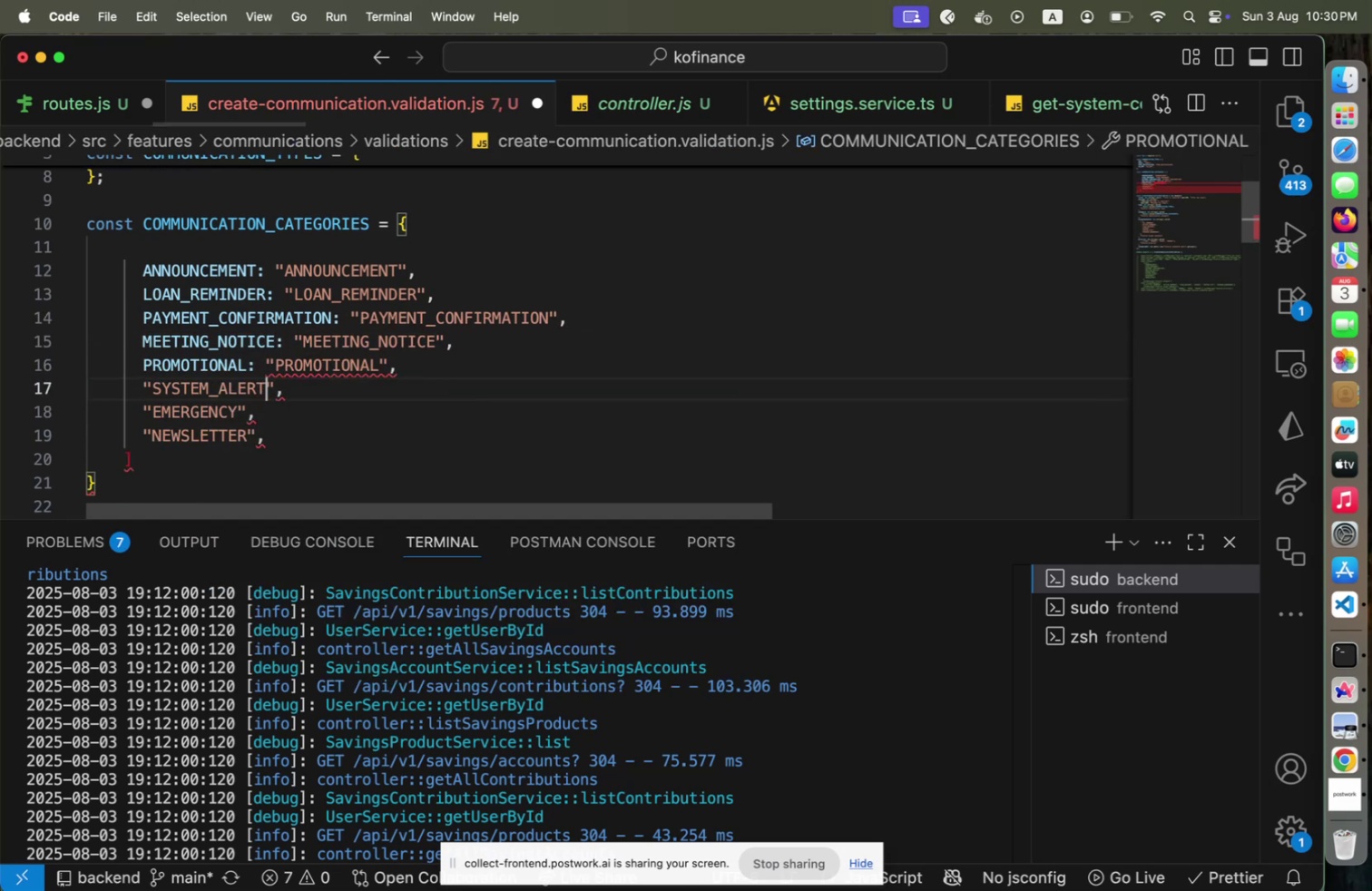 
 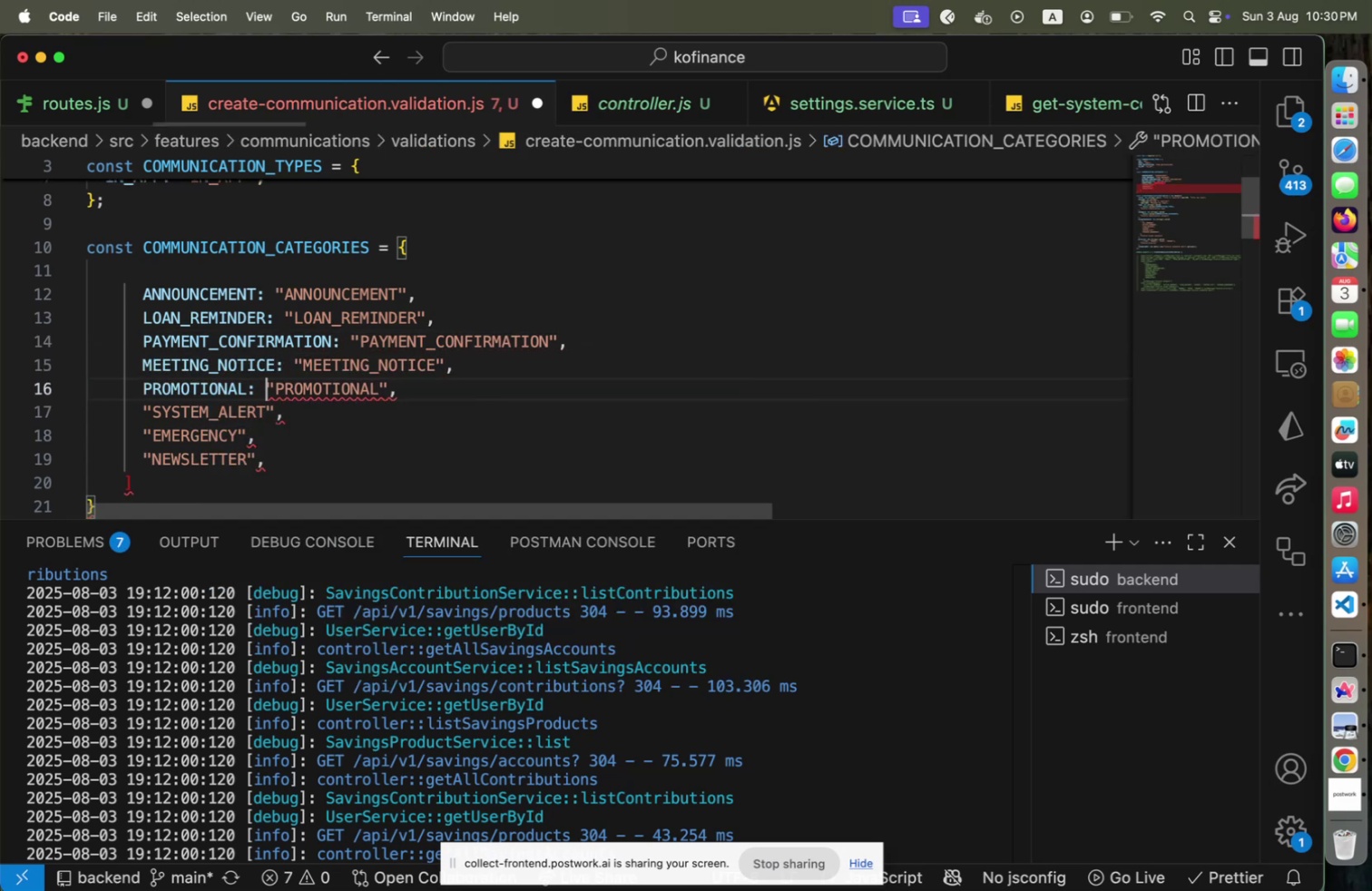 
key(ArrowDown)
 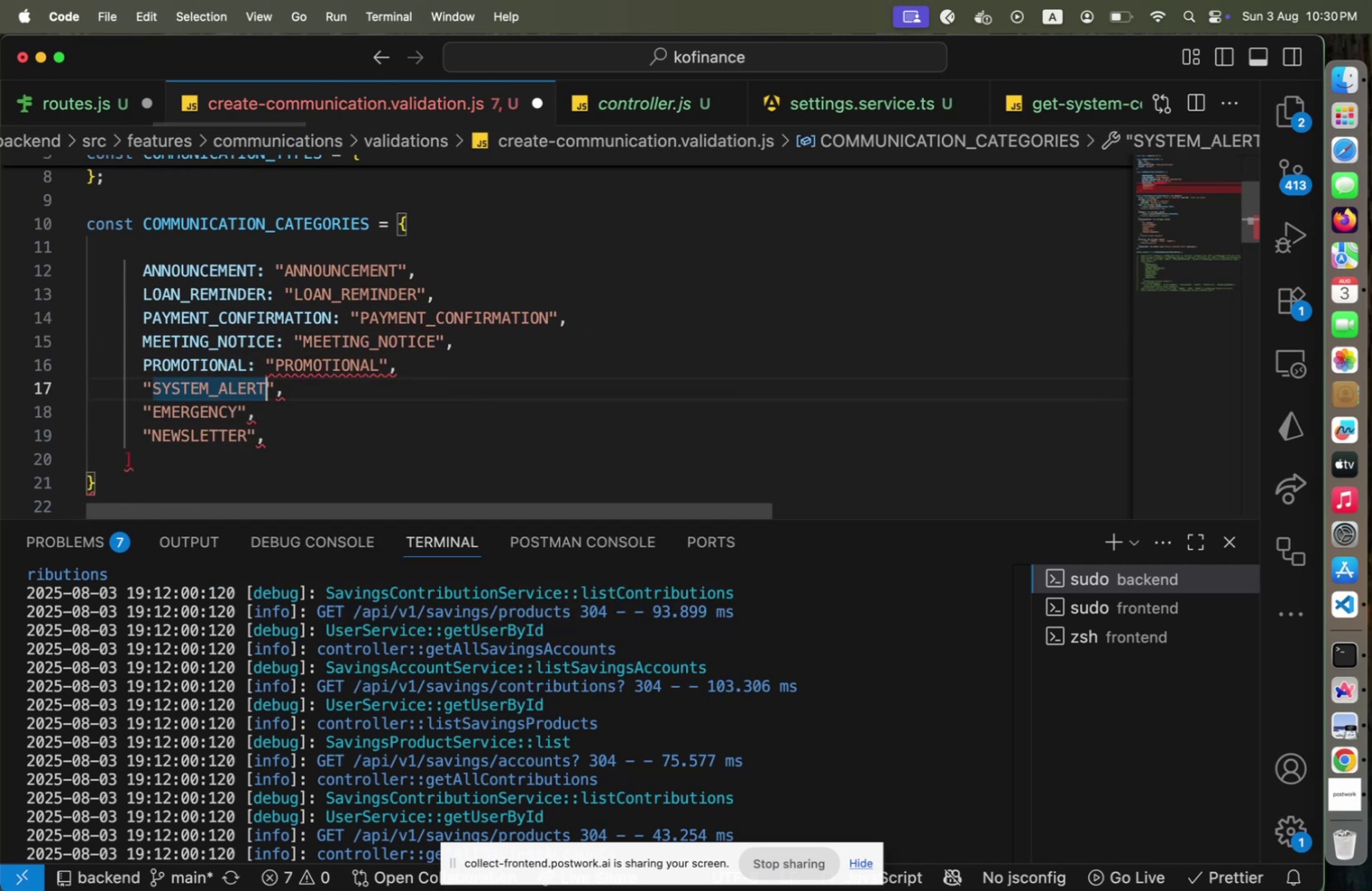 
type([Home]SYSTEM_ALERT: )
 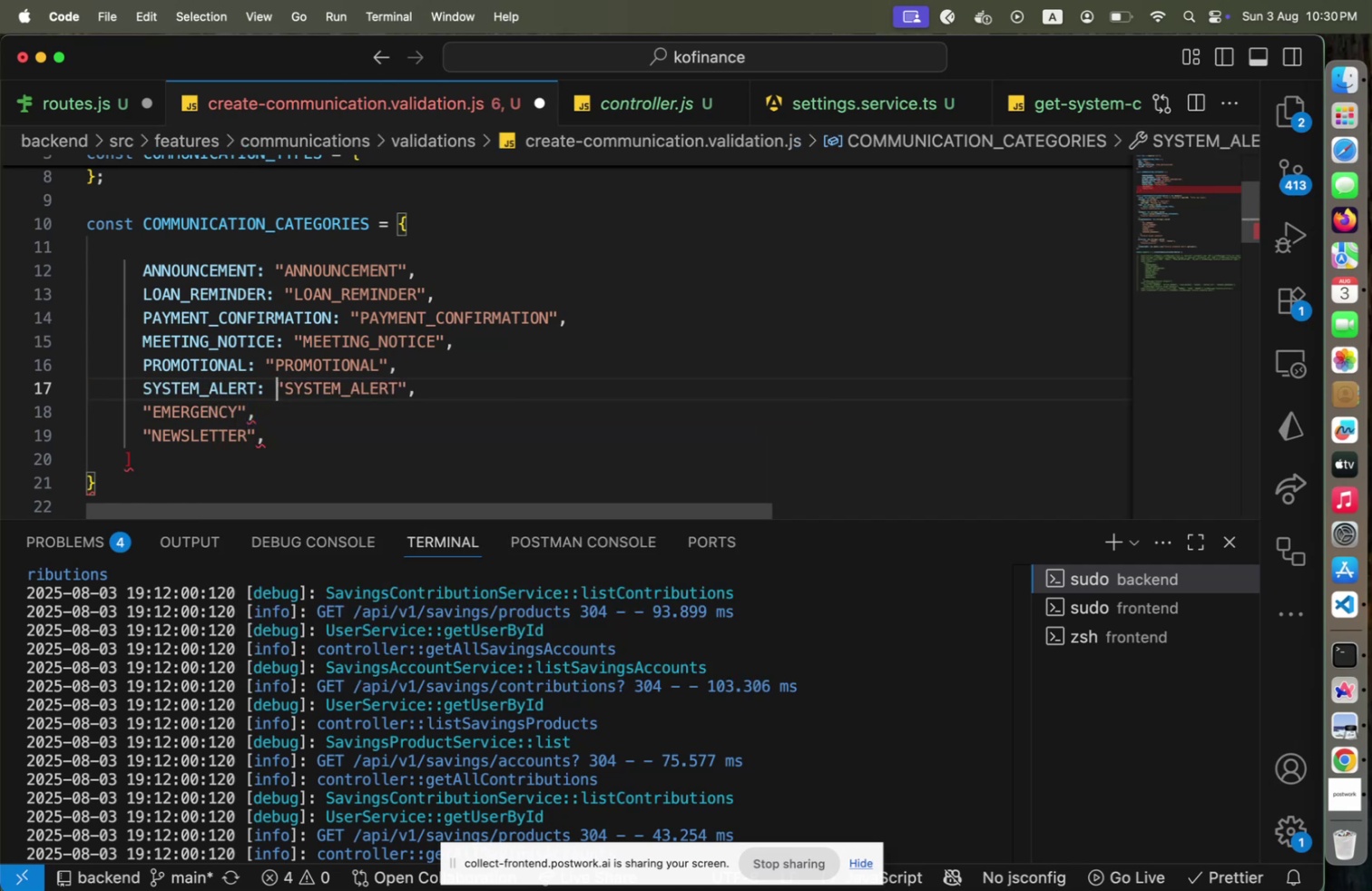 
 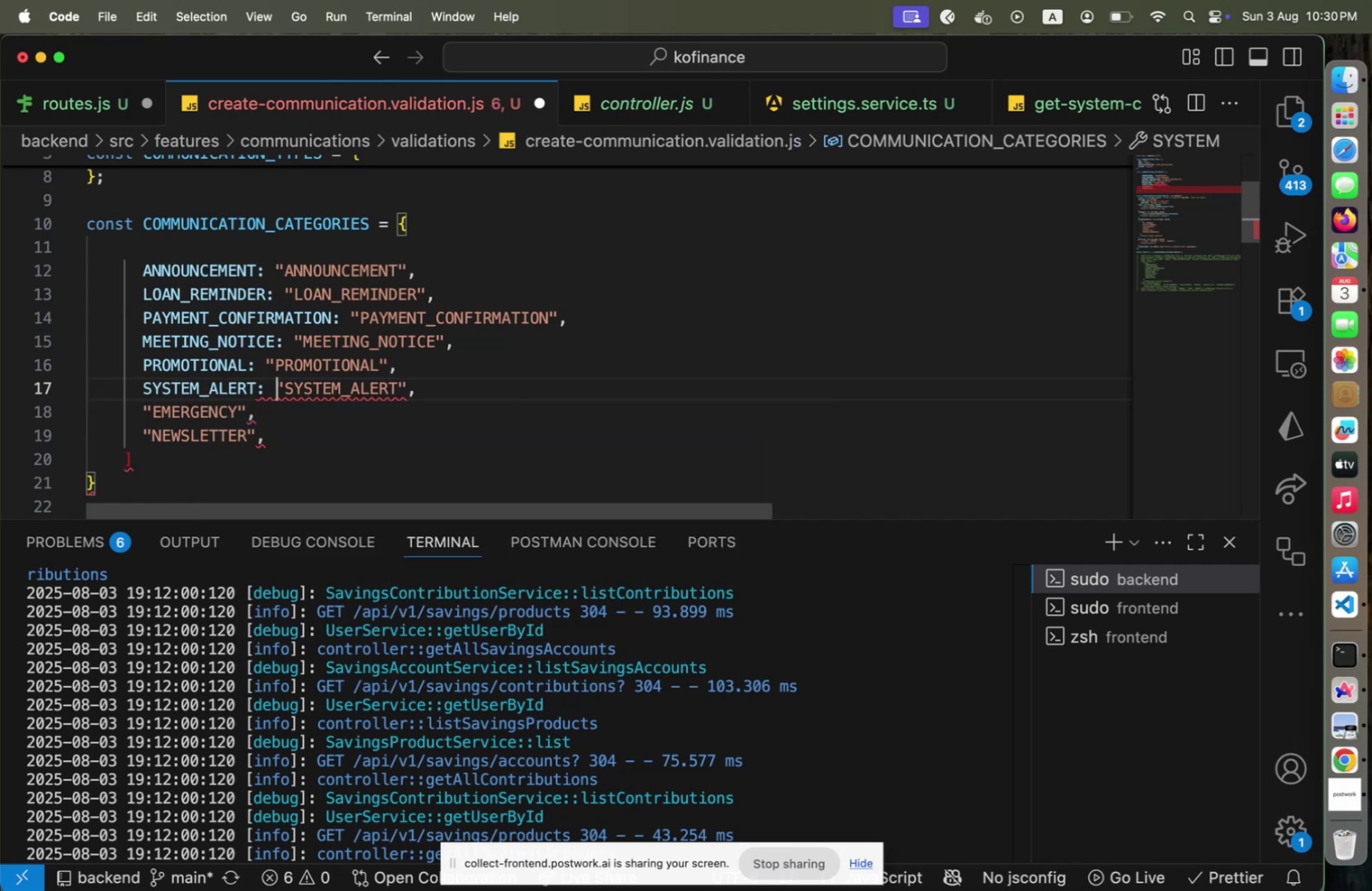 
key(ArrowDown)
 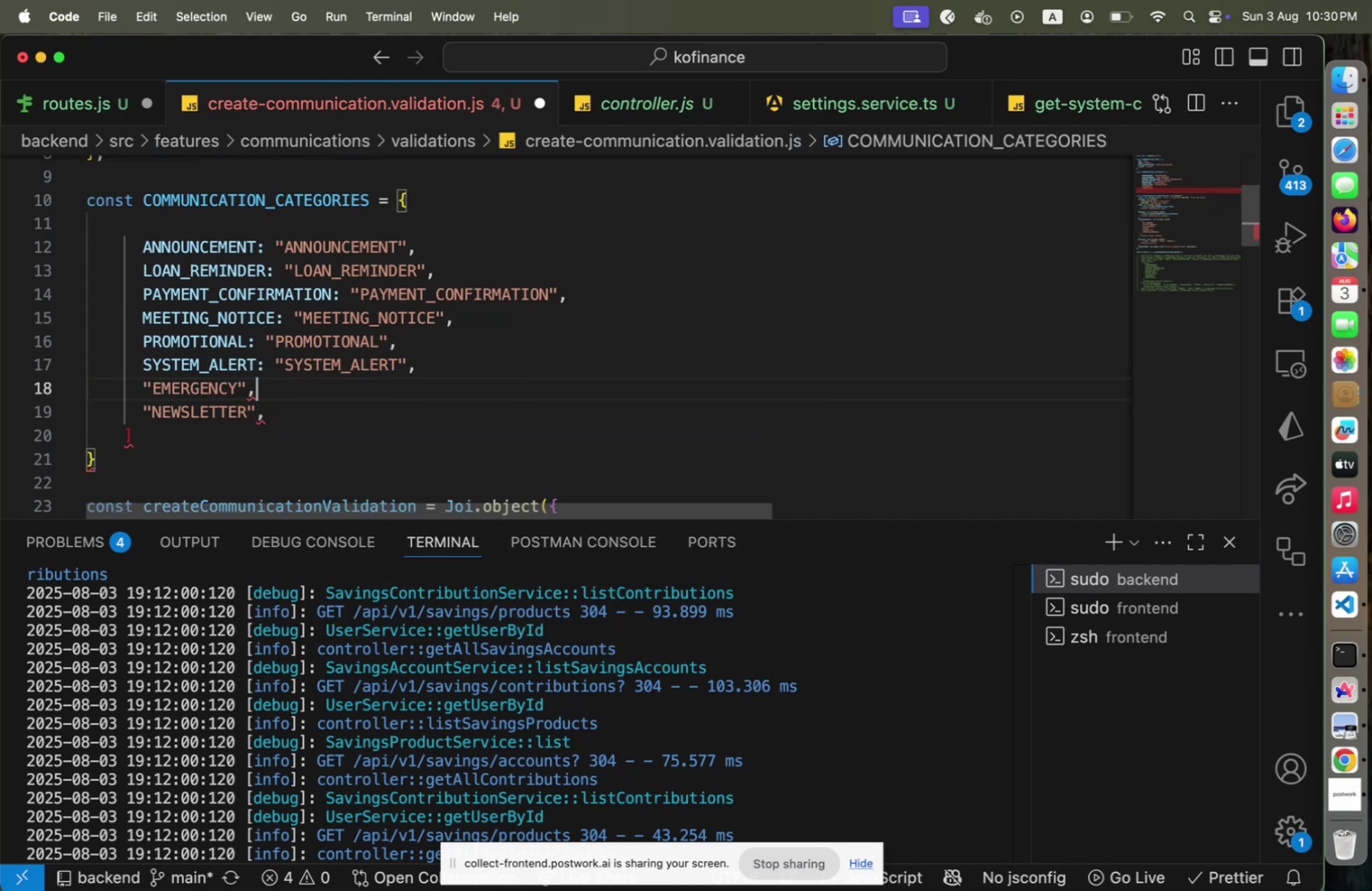 
type([Home]EMERGENCYT)
key(Backspace)
type(: )
 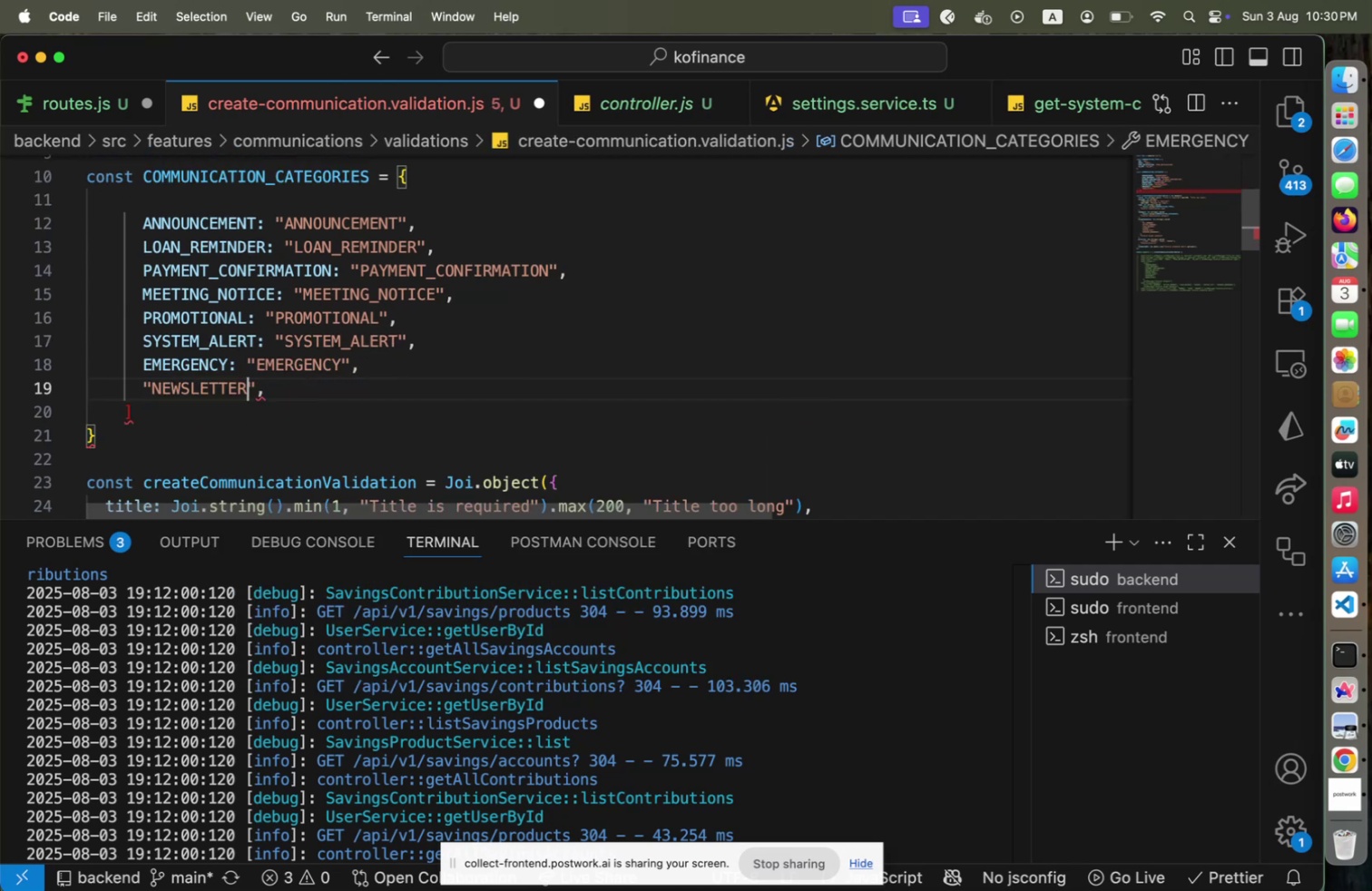 
 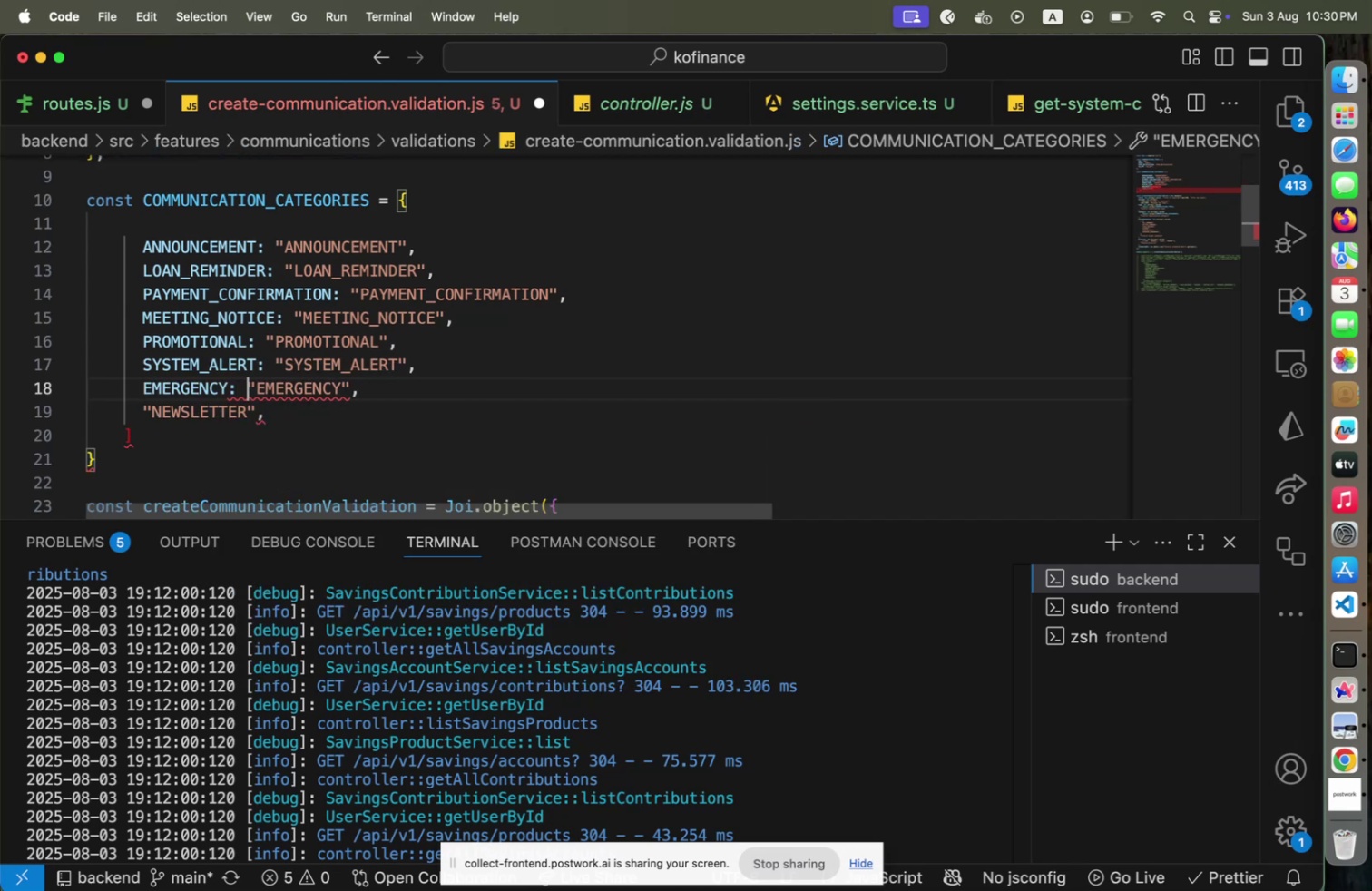 
key(ArrowDown)
 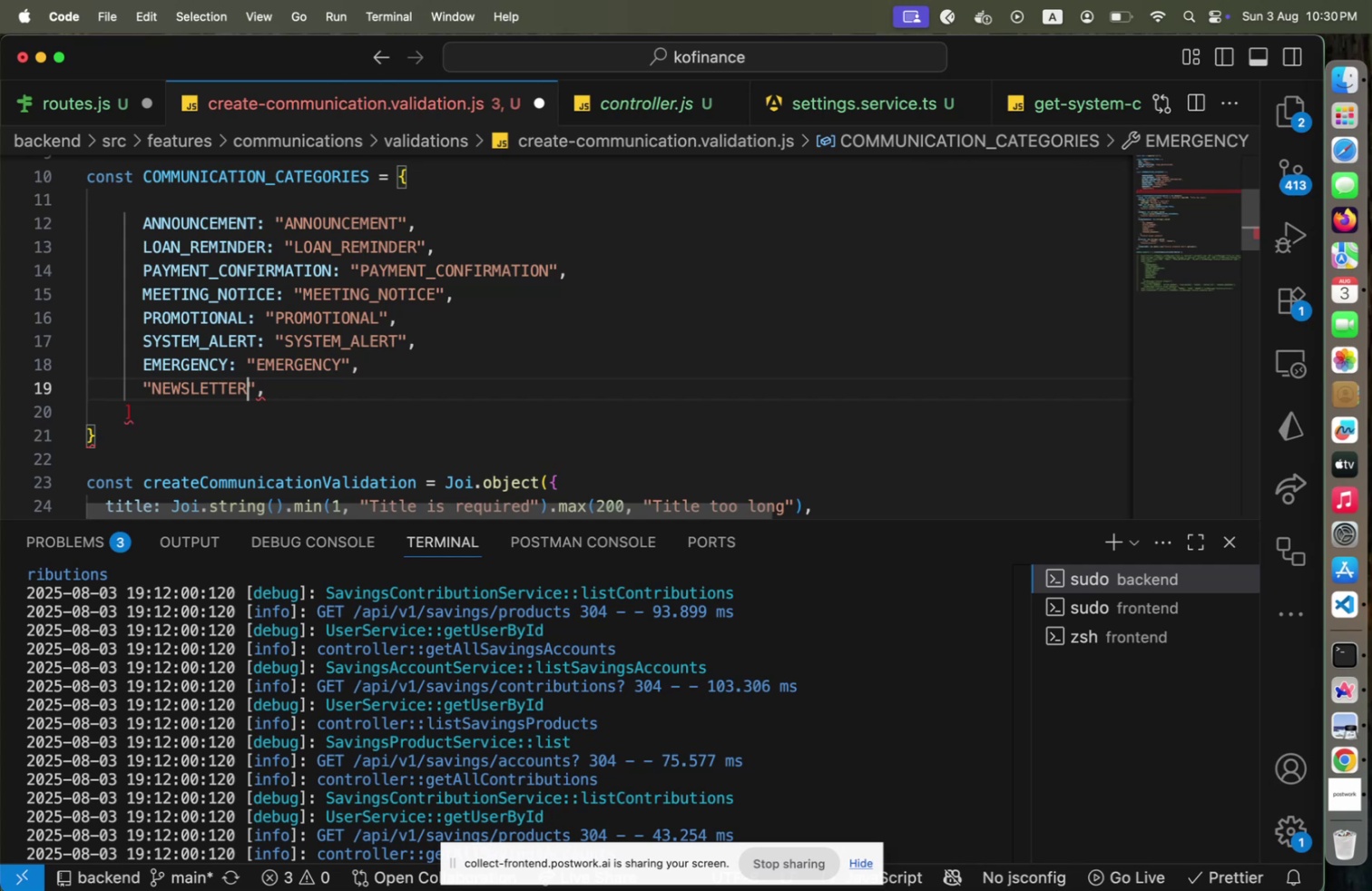 
type([Home]NEWSLETTERL )
key(Backspace)
key(Backspace)
type(: )
 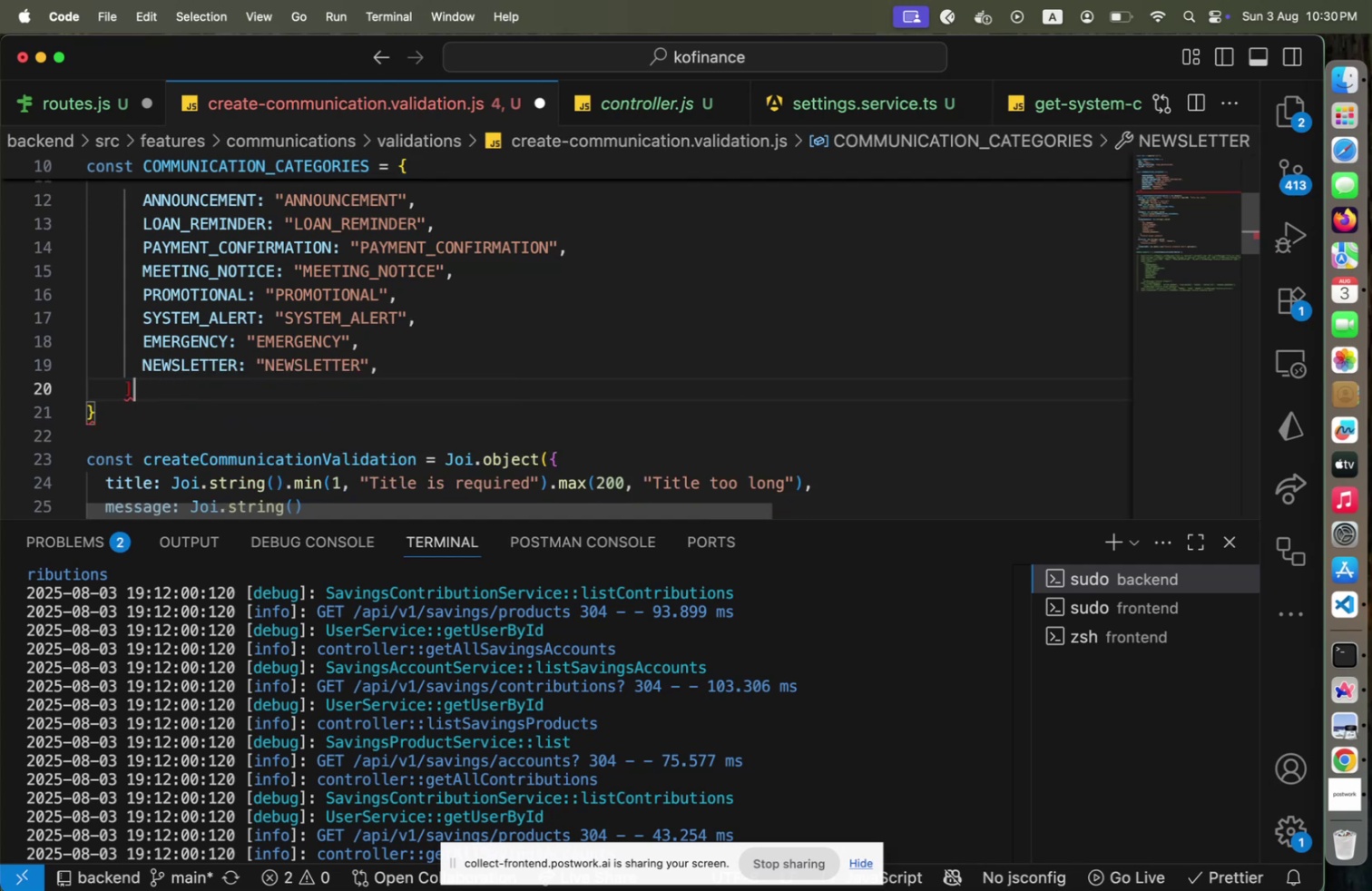 
 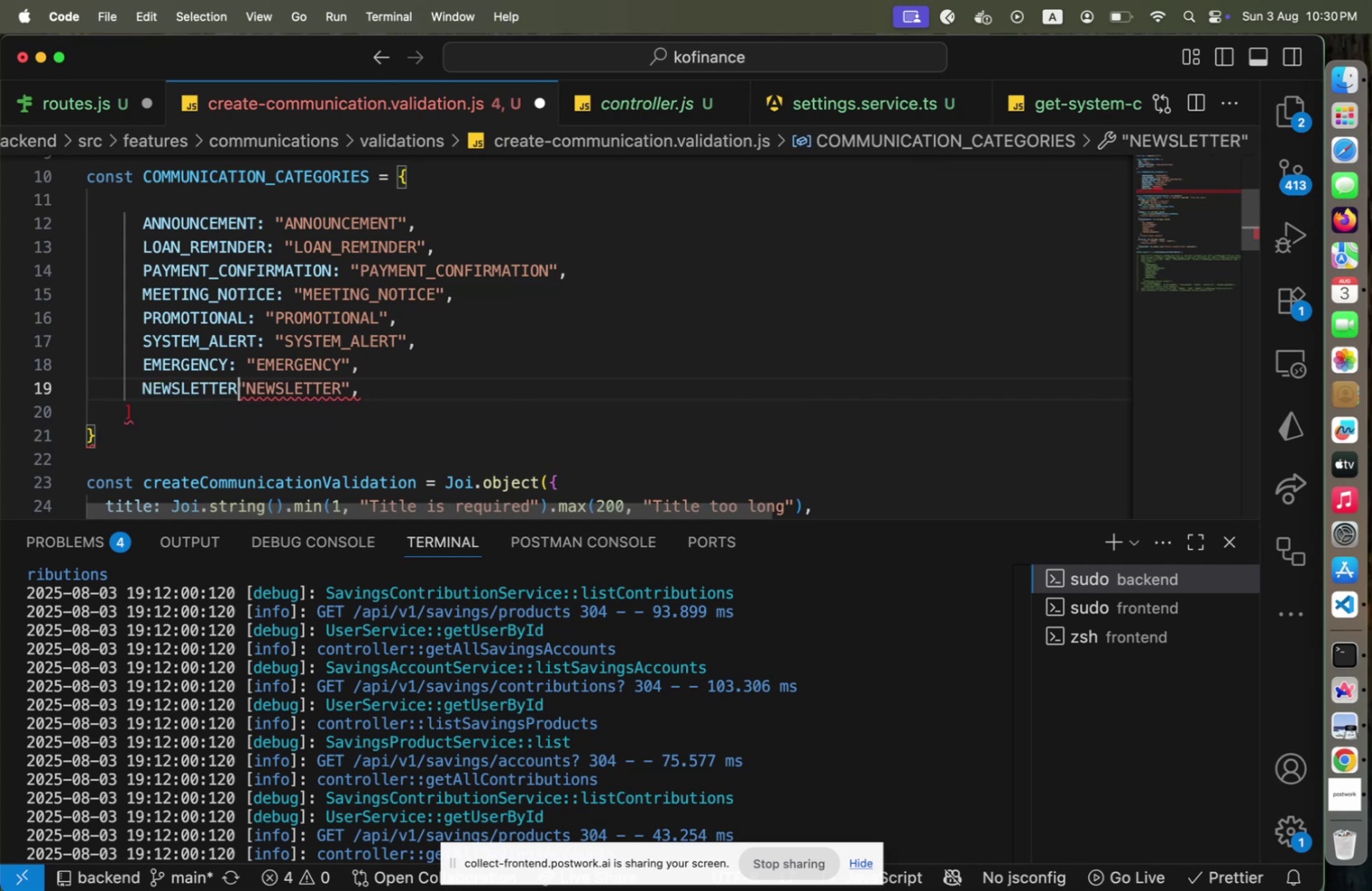 
key(ArrowDown)
 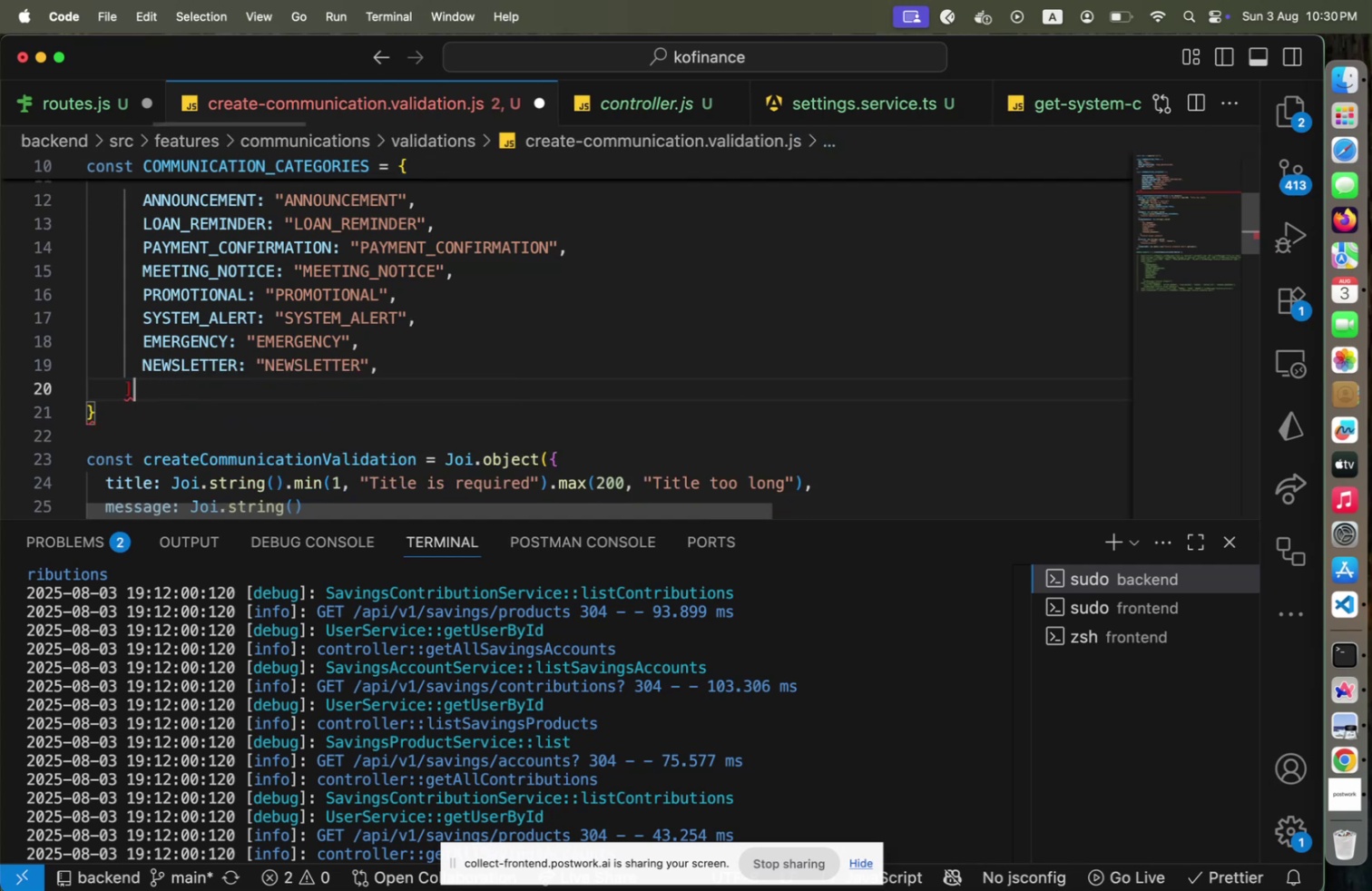 
key(Backspace)
 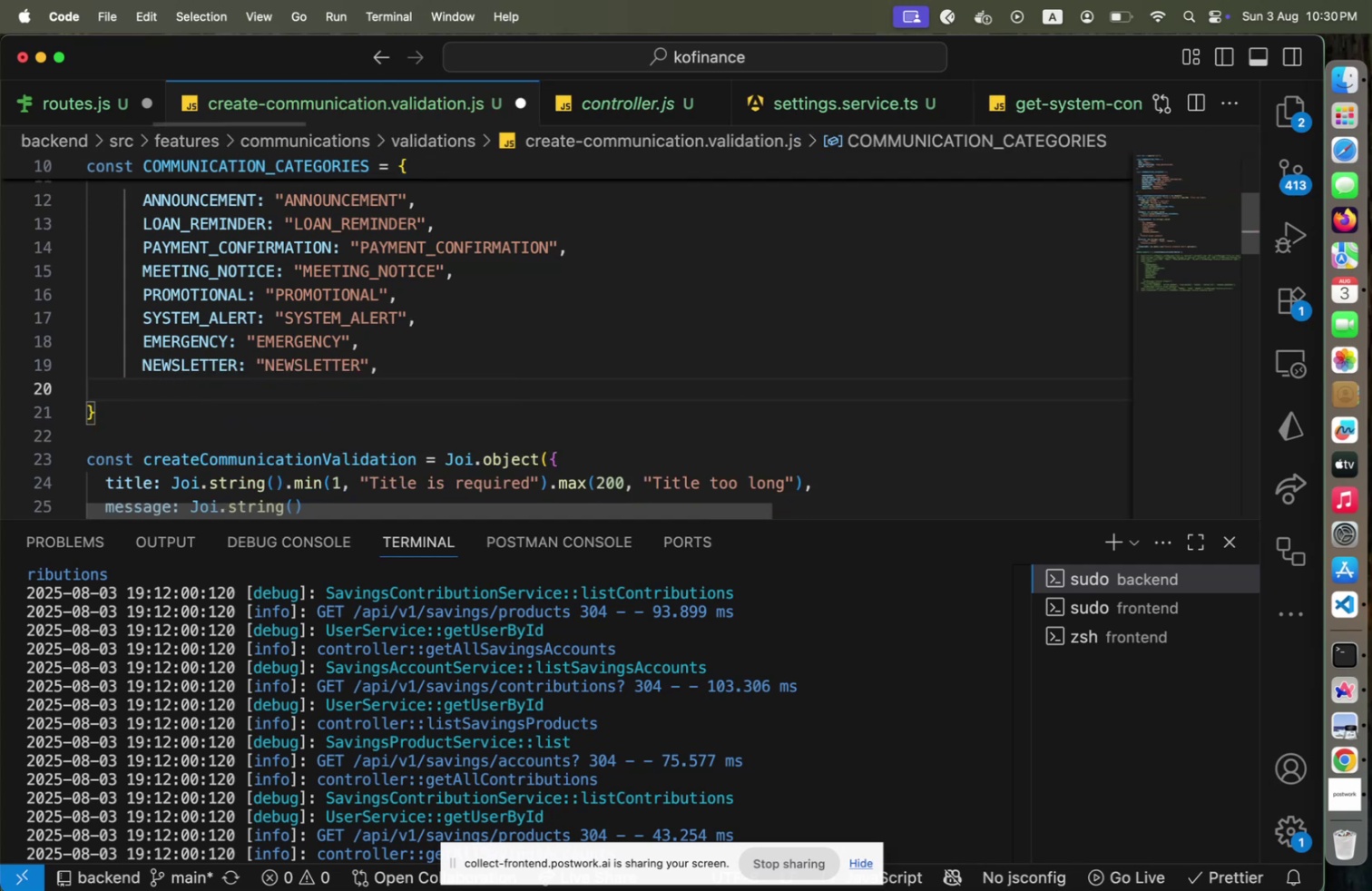 
key(Alt+Shift+F)
 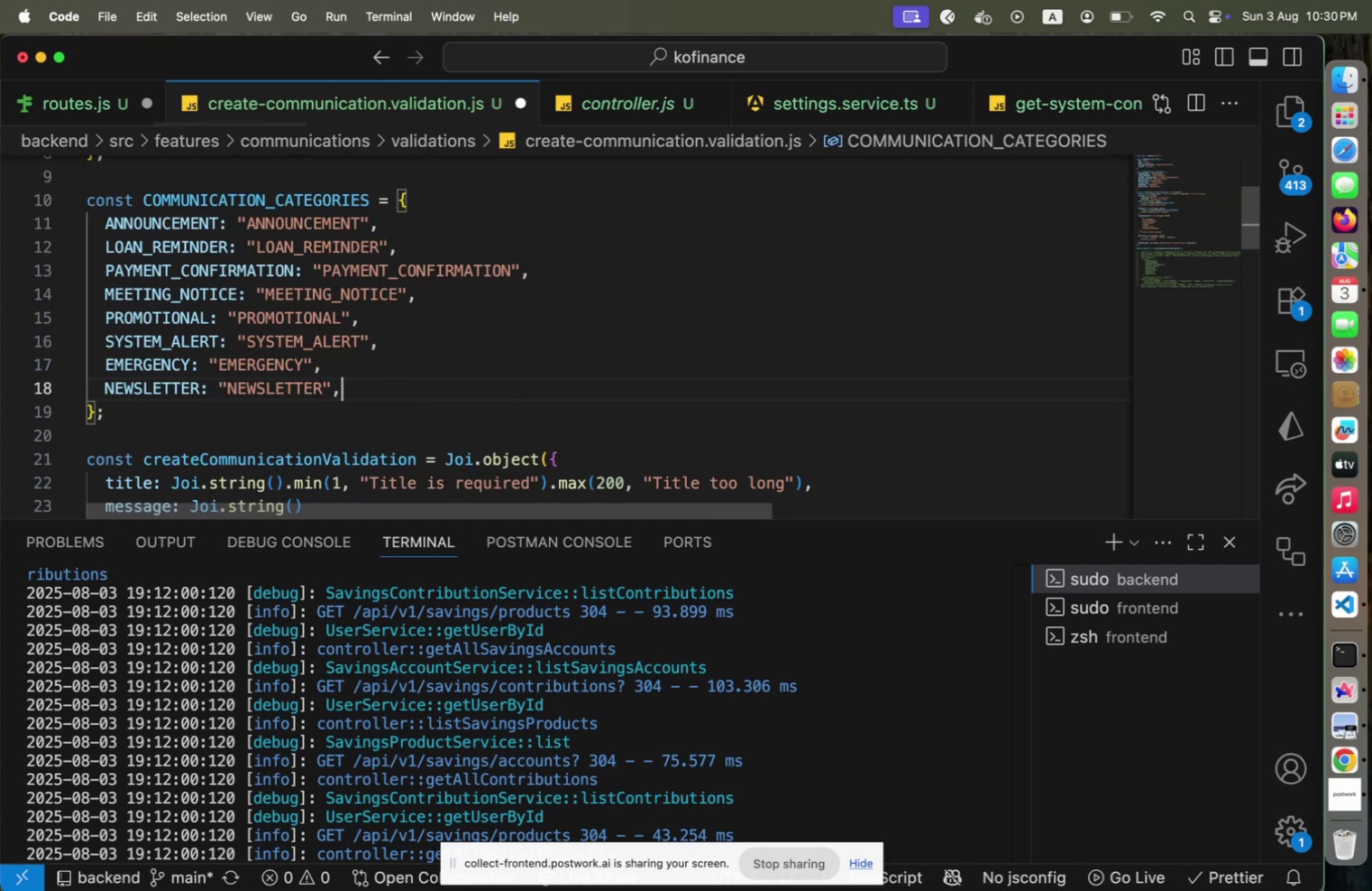 
key(ArrowDown)
 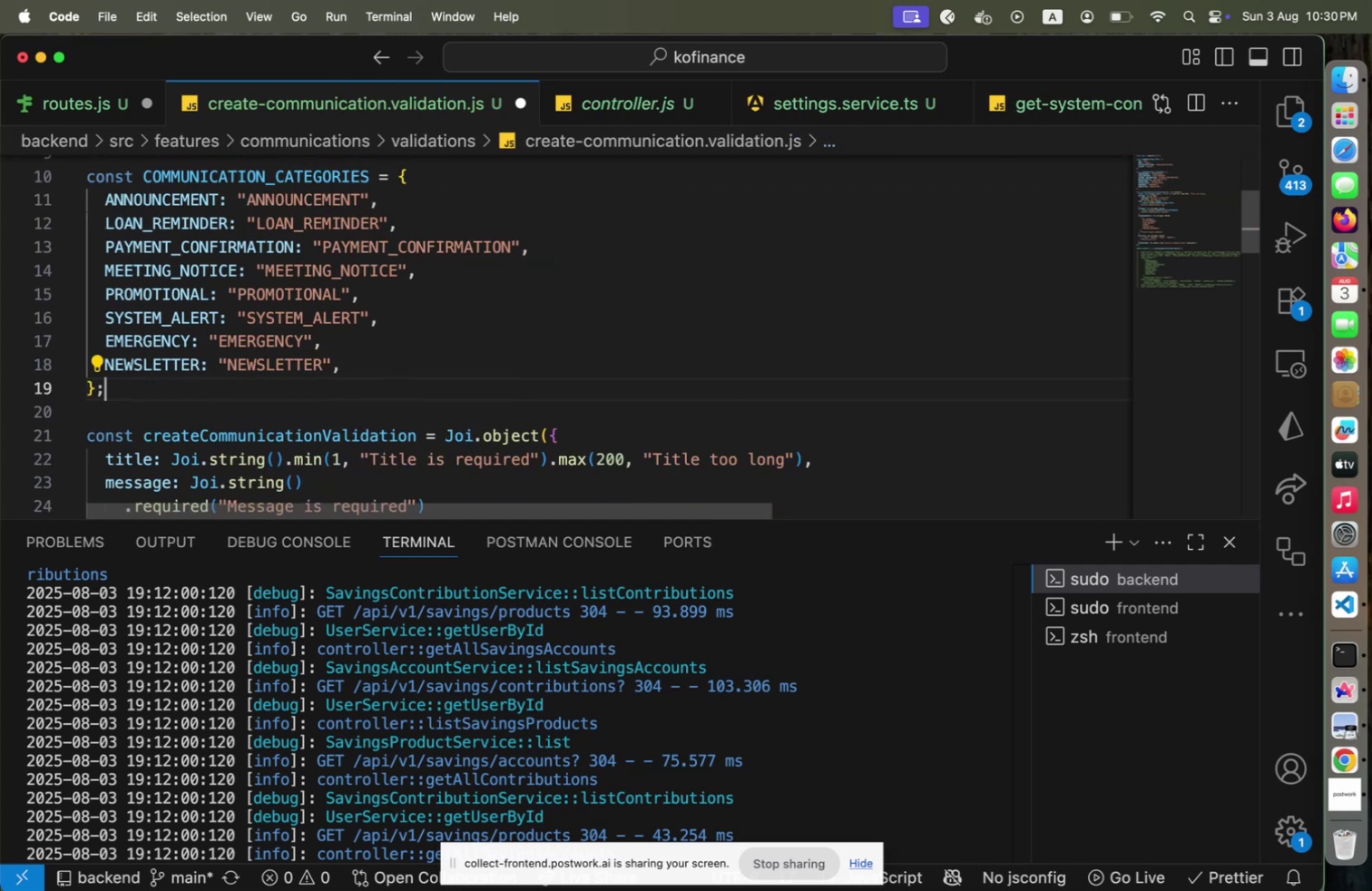 
hold_key(key=ArrowDown, duration=1.51)
 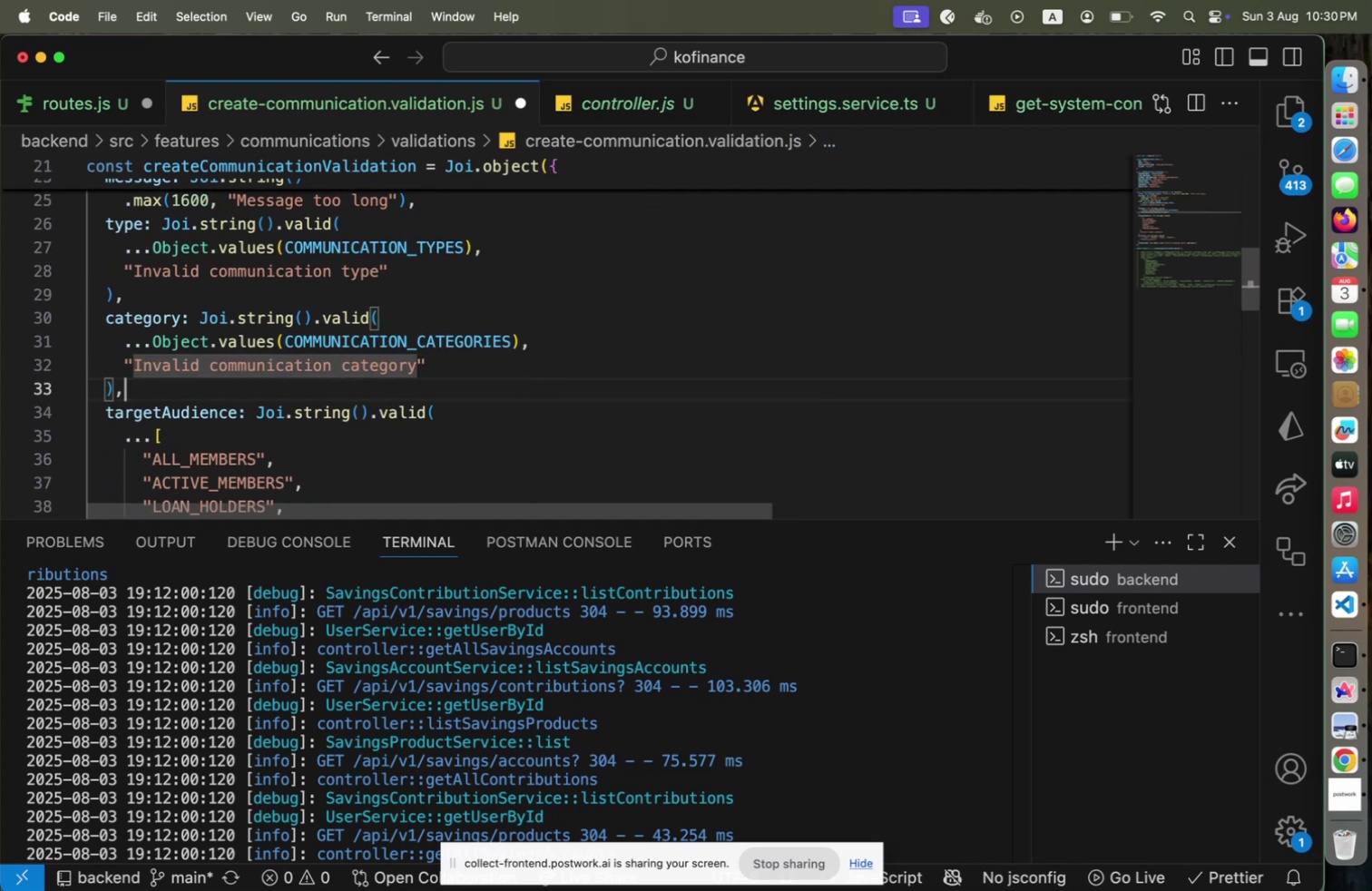 
key(ArrowDown)
 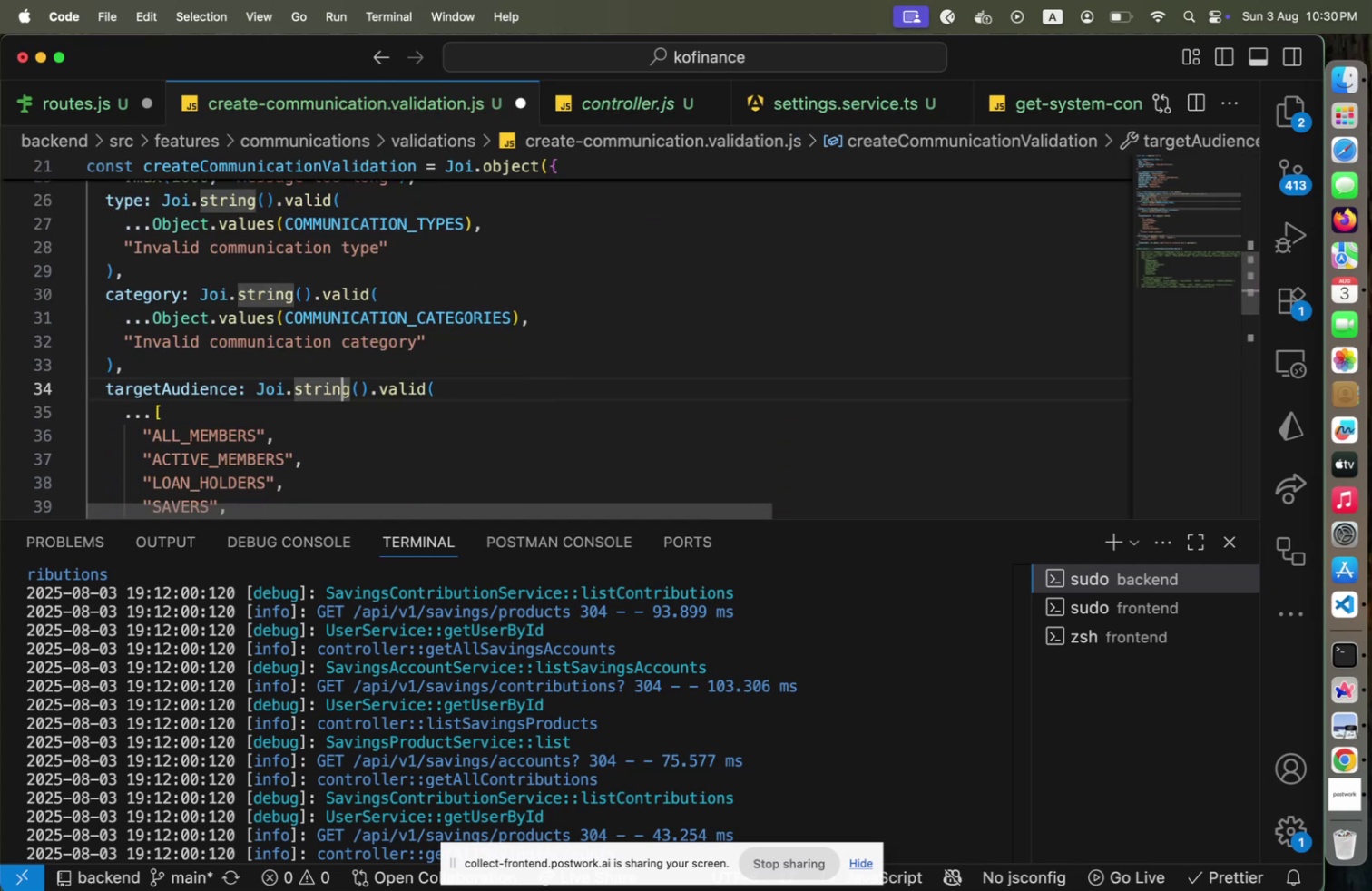 
hold_key(key=ArrowDown, duration=0.45)
 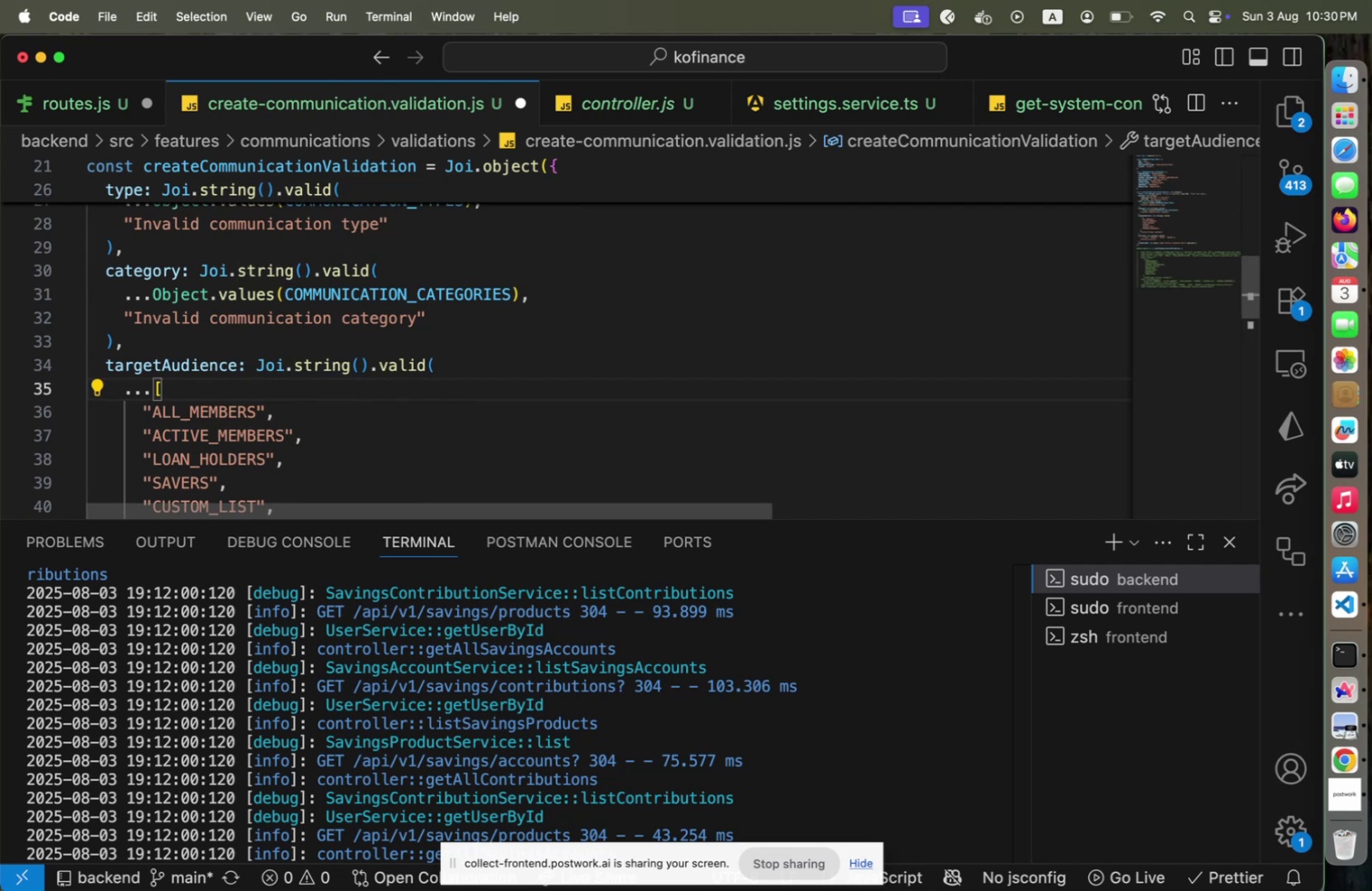 
key(ArrowLeft)
 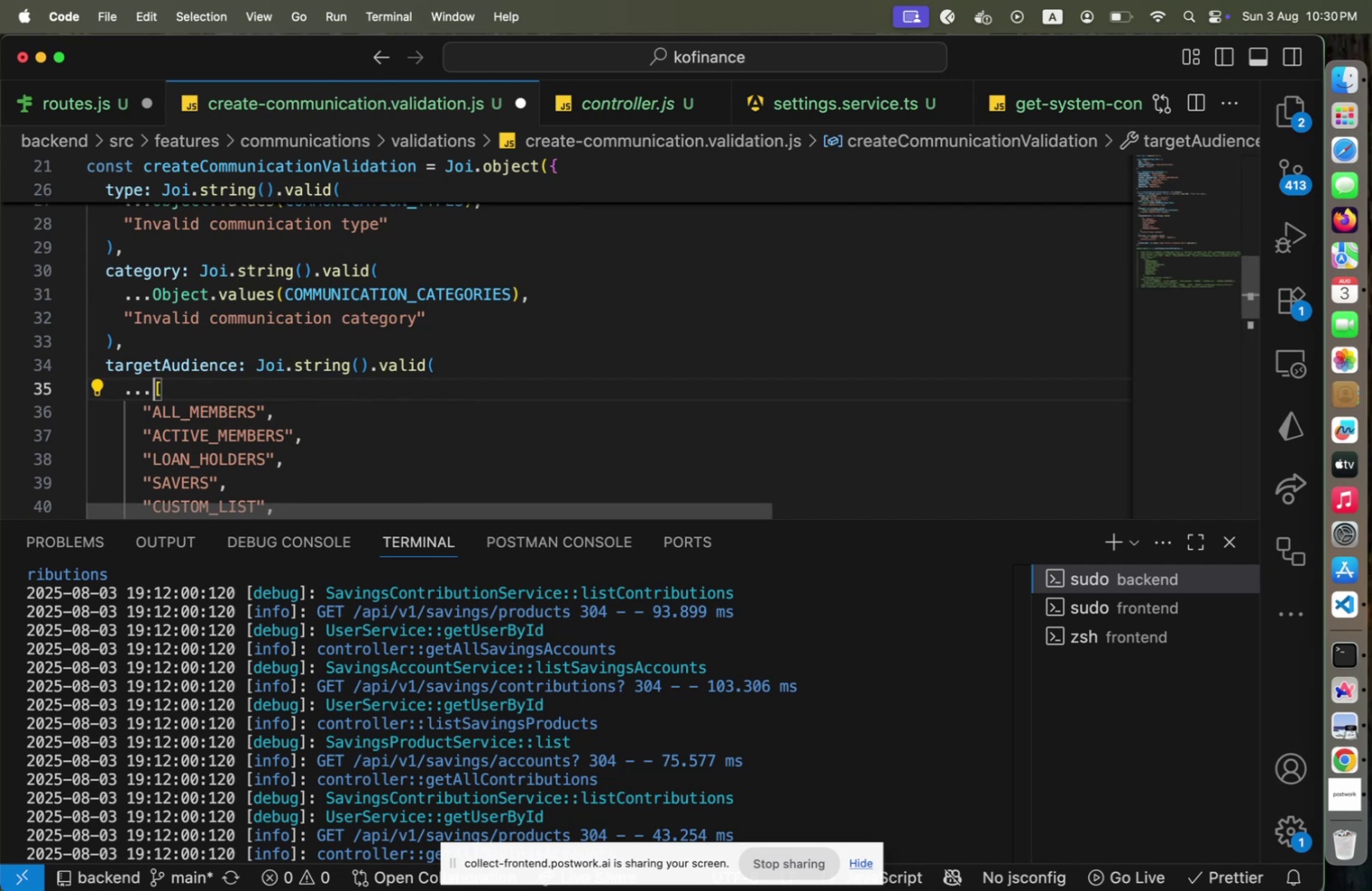 
hold_key(key=ArrowDown, duration=0.91)
 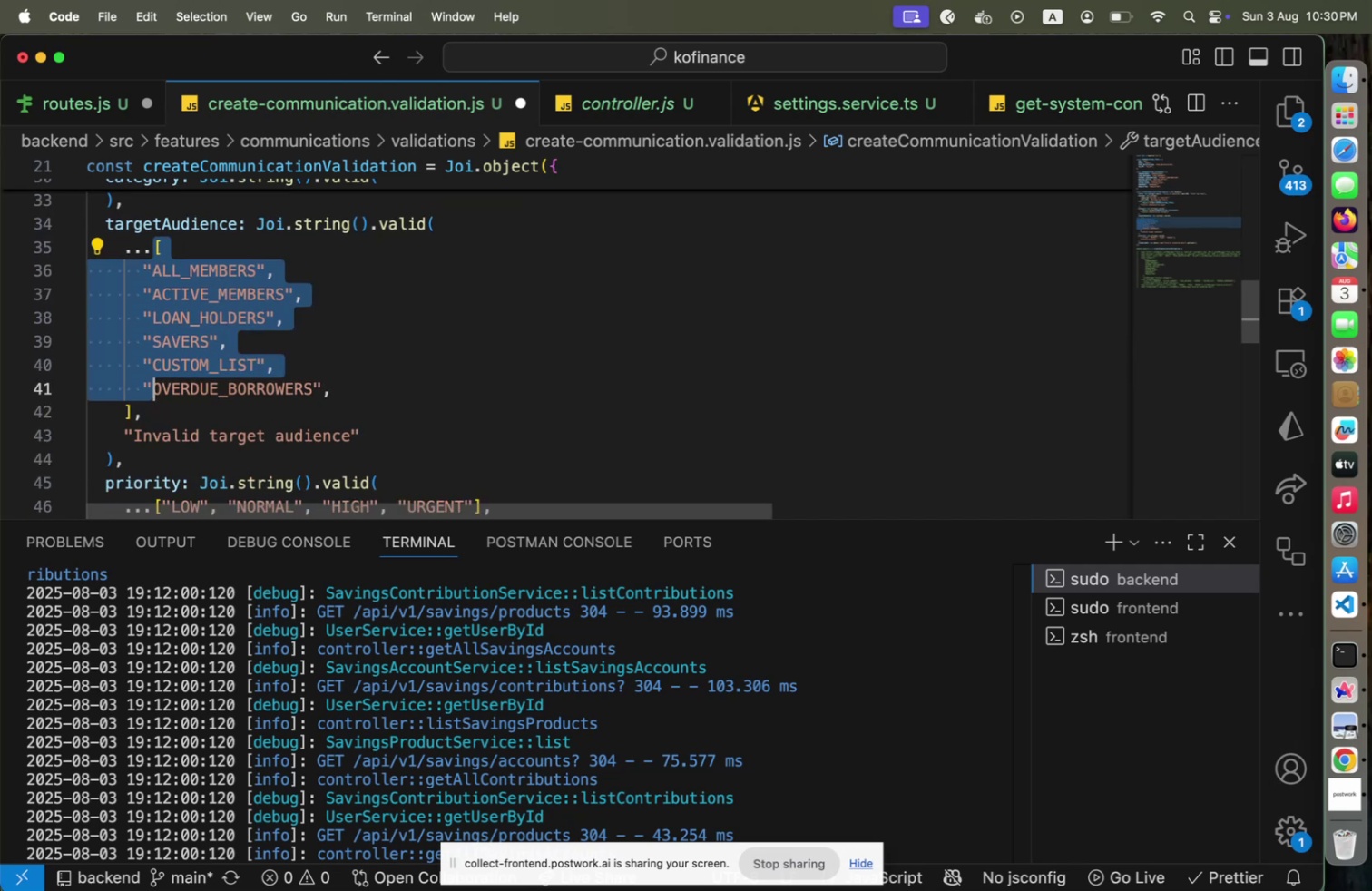 
key(Shift+ArrowDown)
 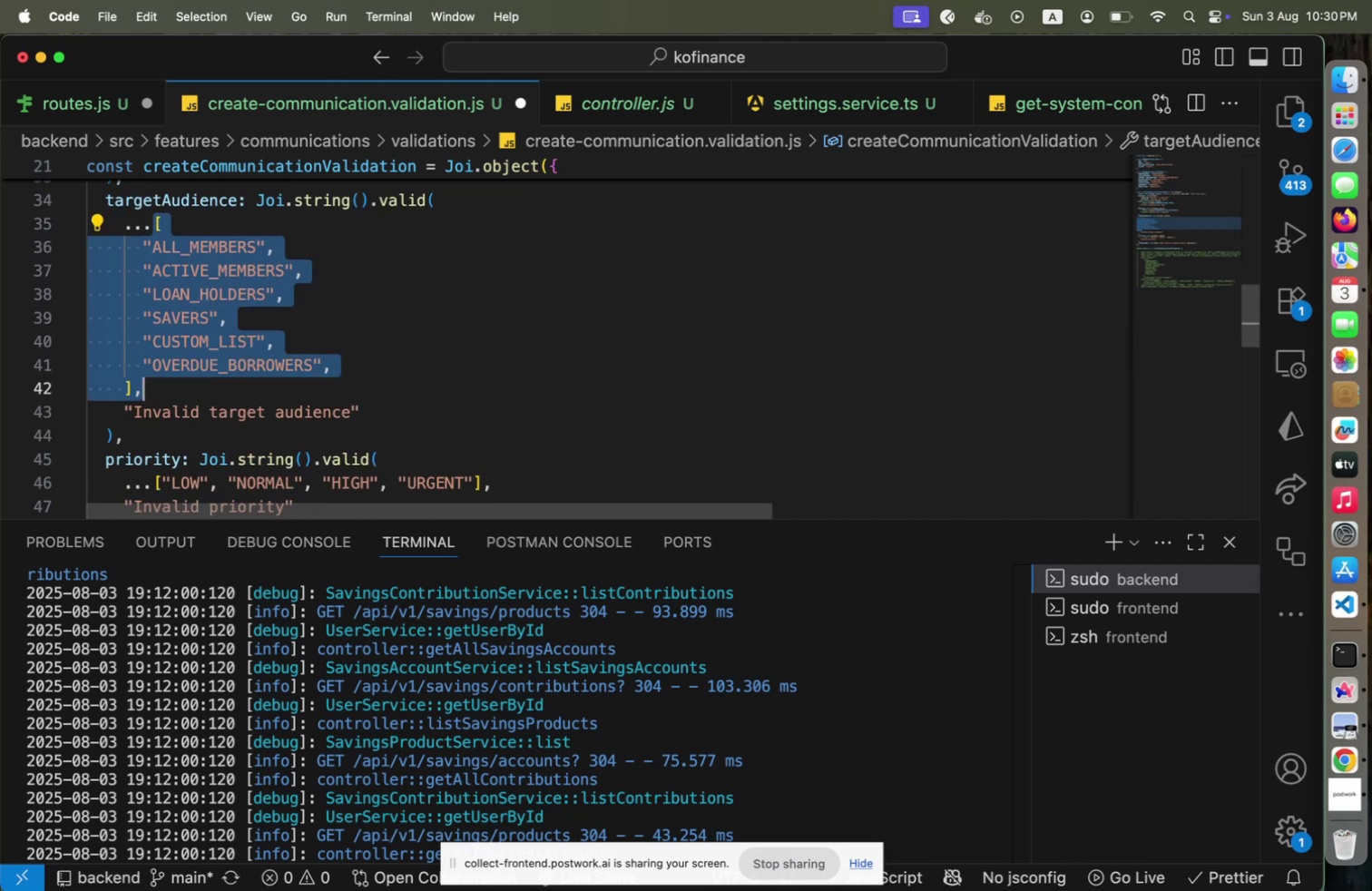 
key(Shift+ArrowLeft)
 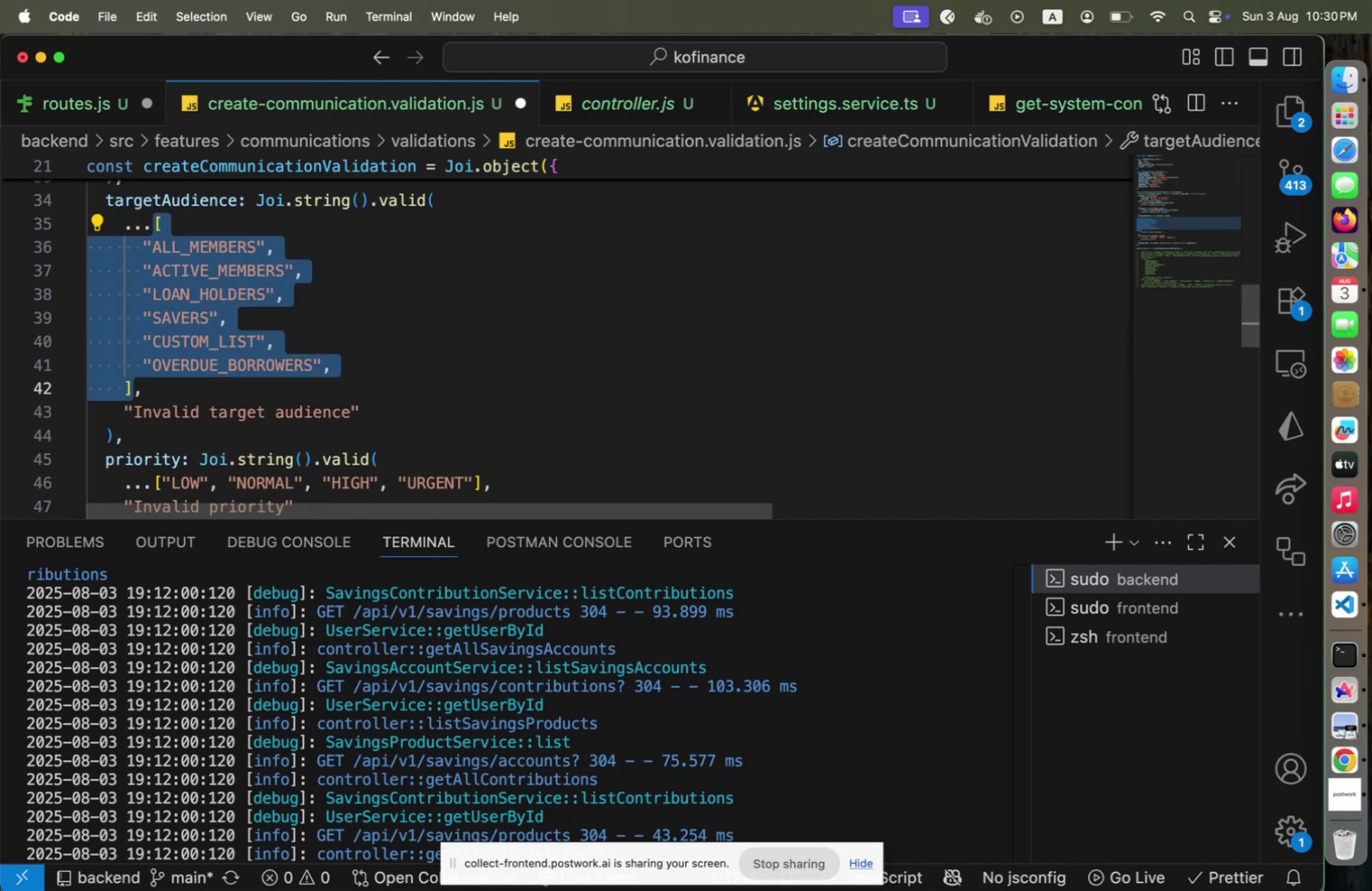 
key(Meta+CommandLeft)
 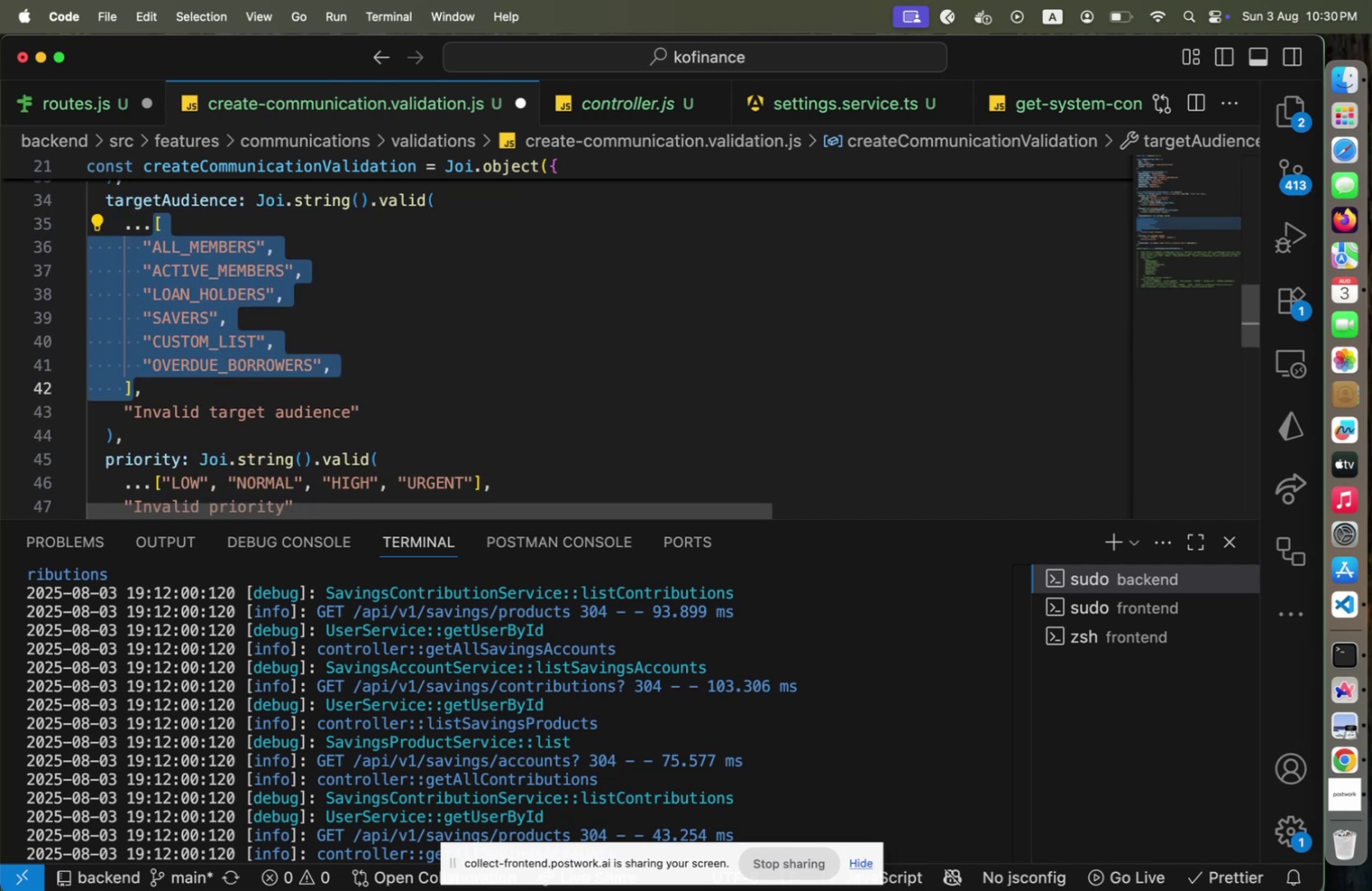 
key(Meta+X)
 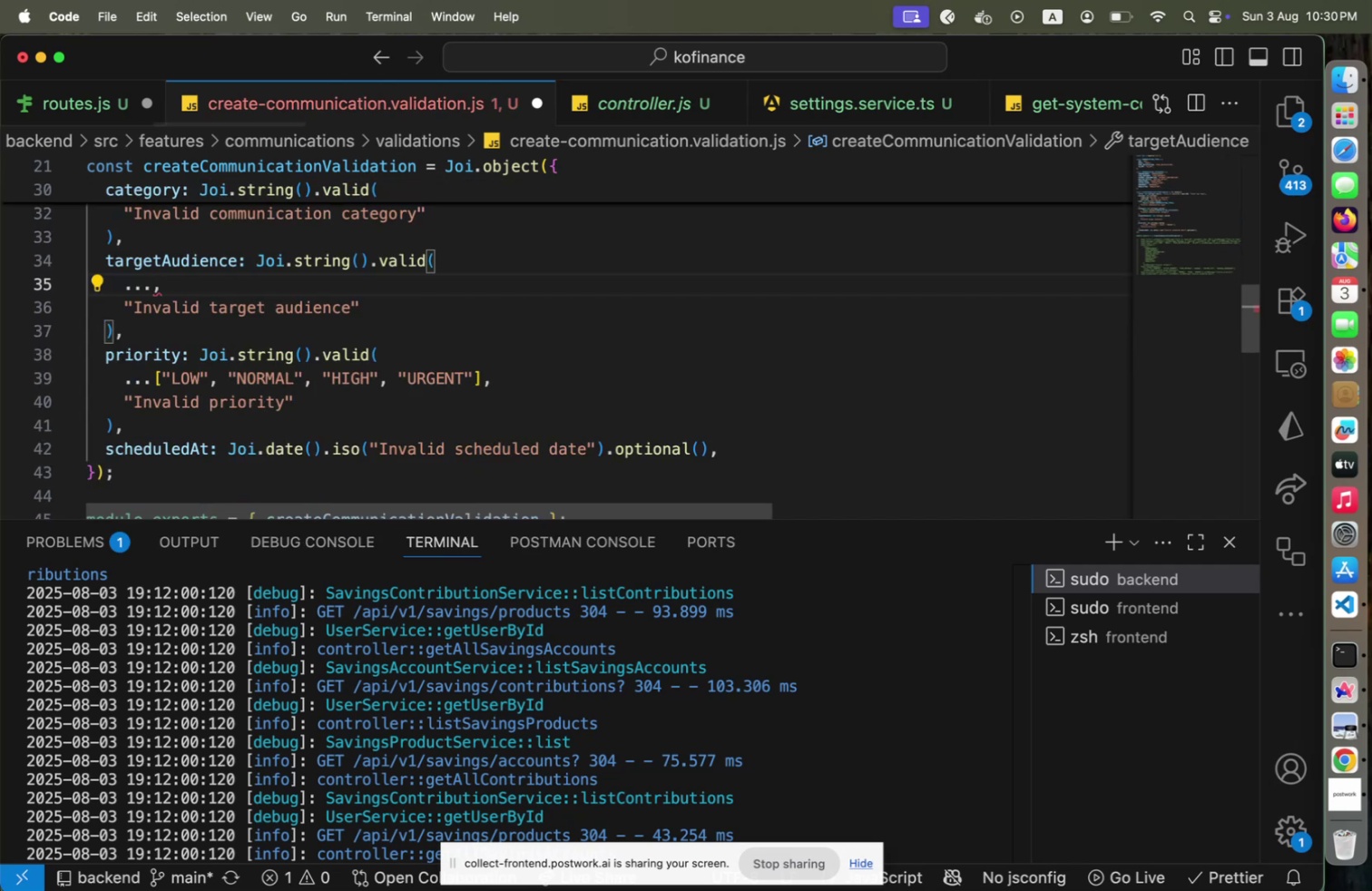 
type(Object.val)
 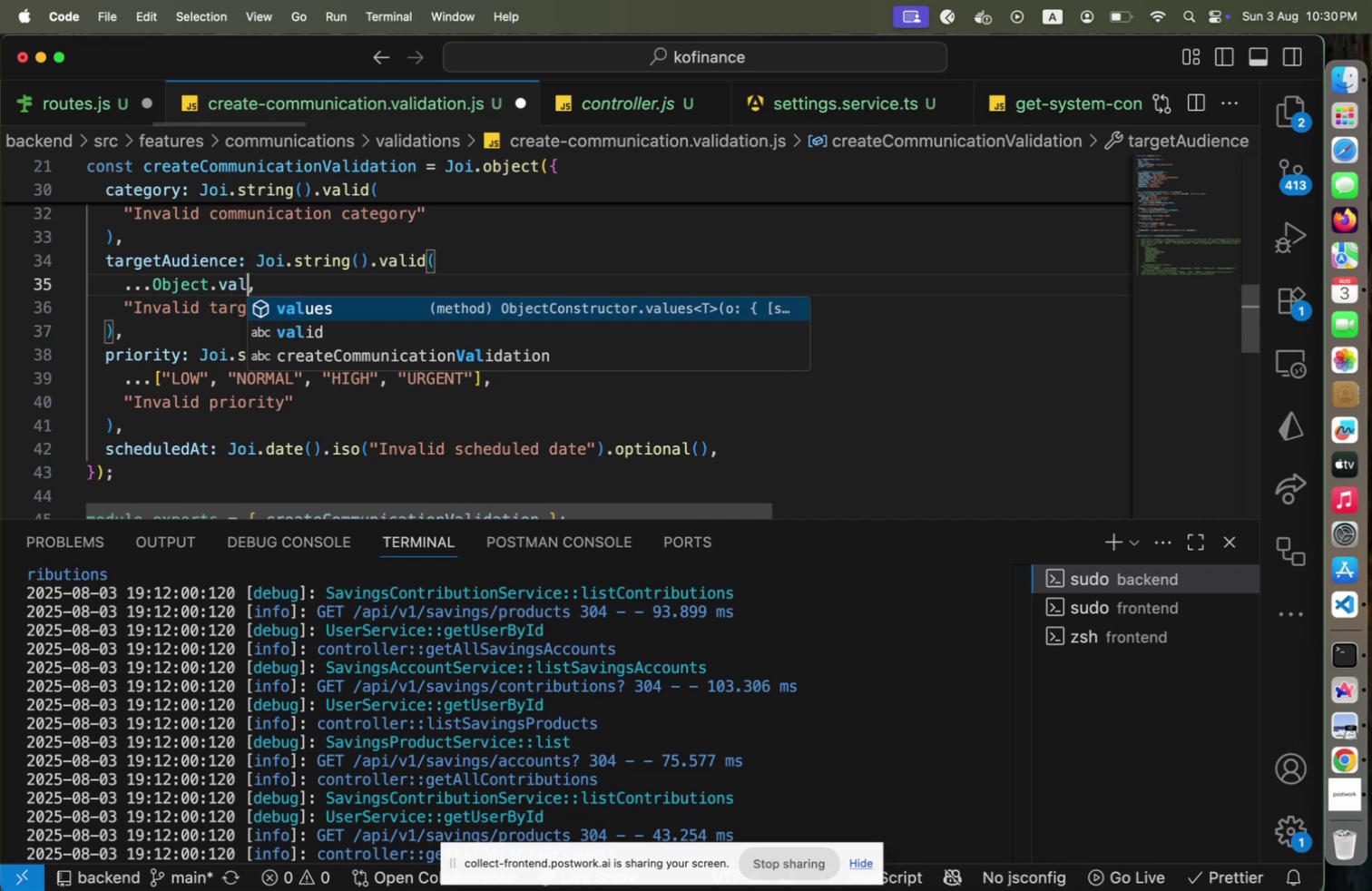 
key(Enter)
 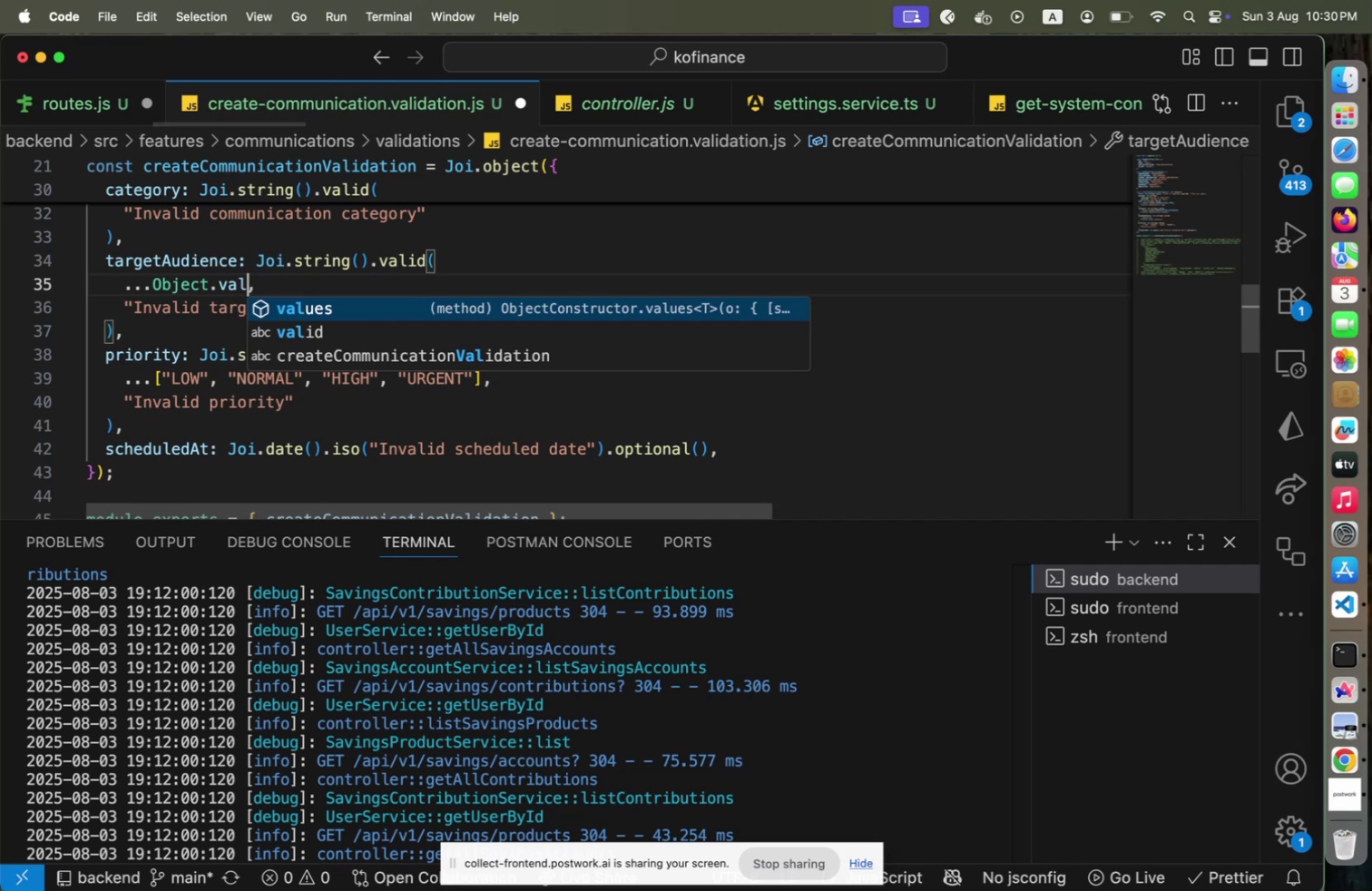 
type((TARGT)
key(Backspace)
key(Backspace)
key(Backspace)
key(Backspace)
key(Backspace)
type(COMMUNICATION_TARGET_AUDIENCE)
 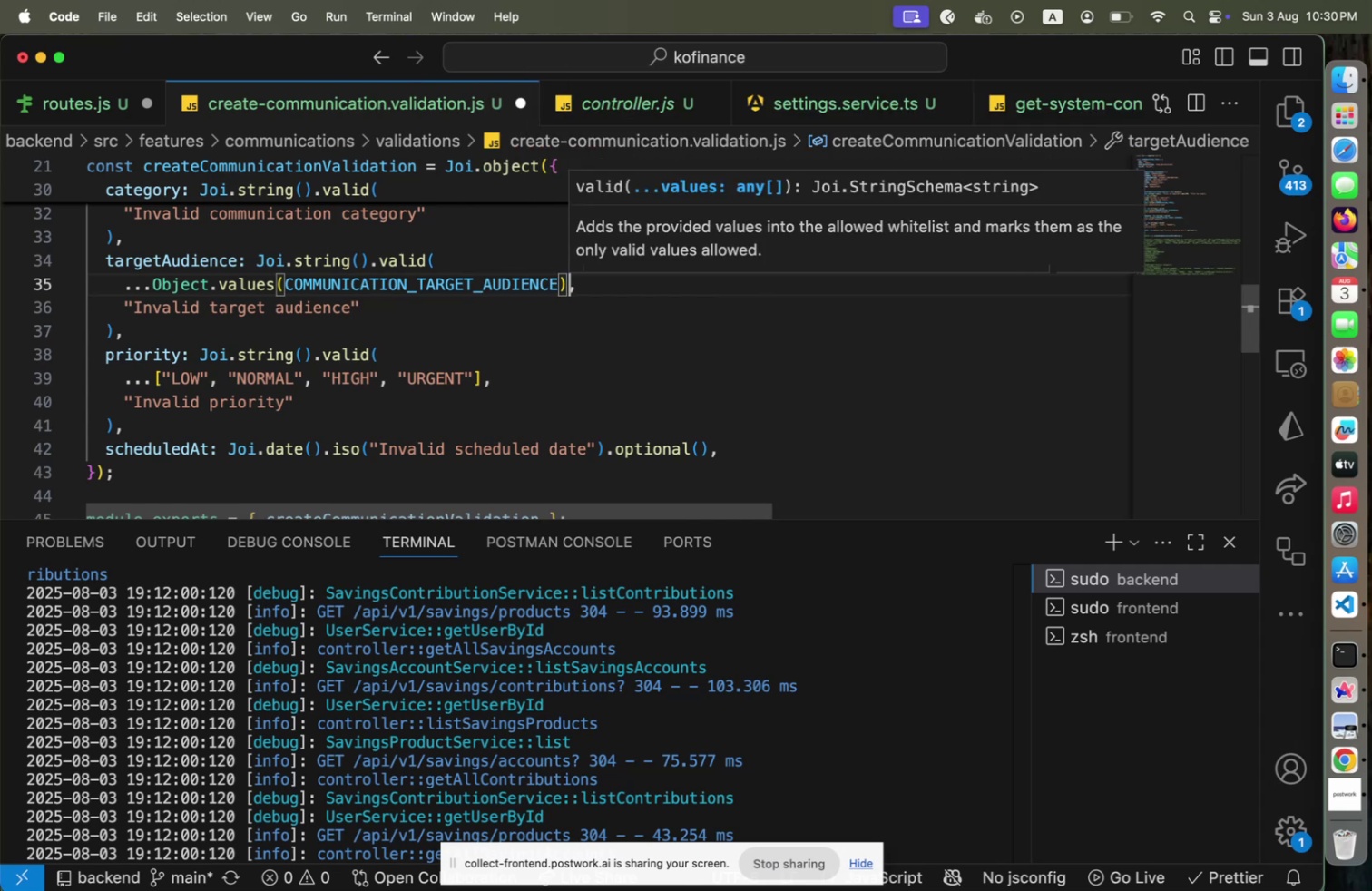 
 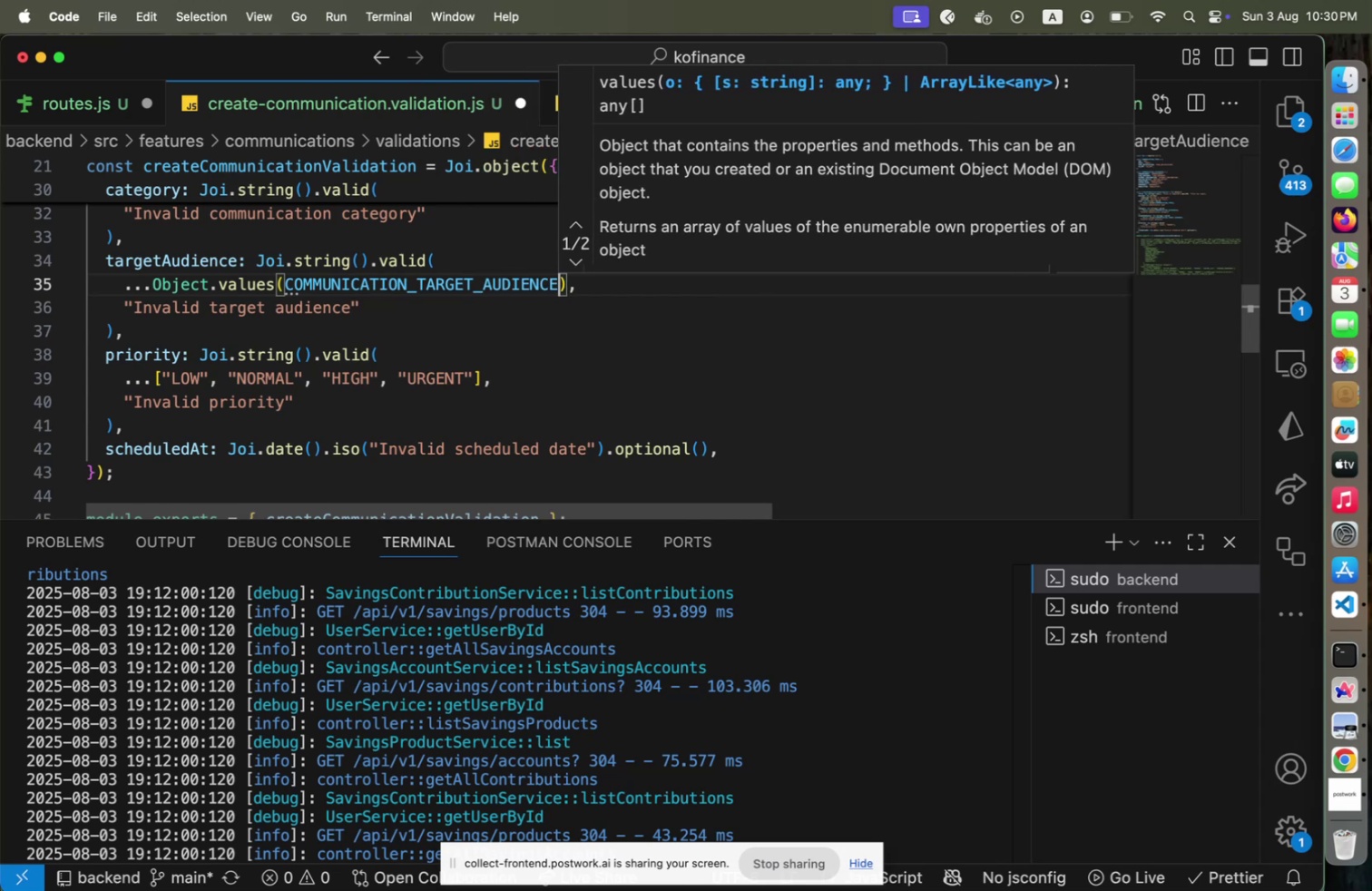 
key(ArrowRight)
 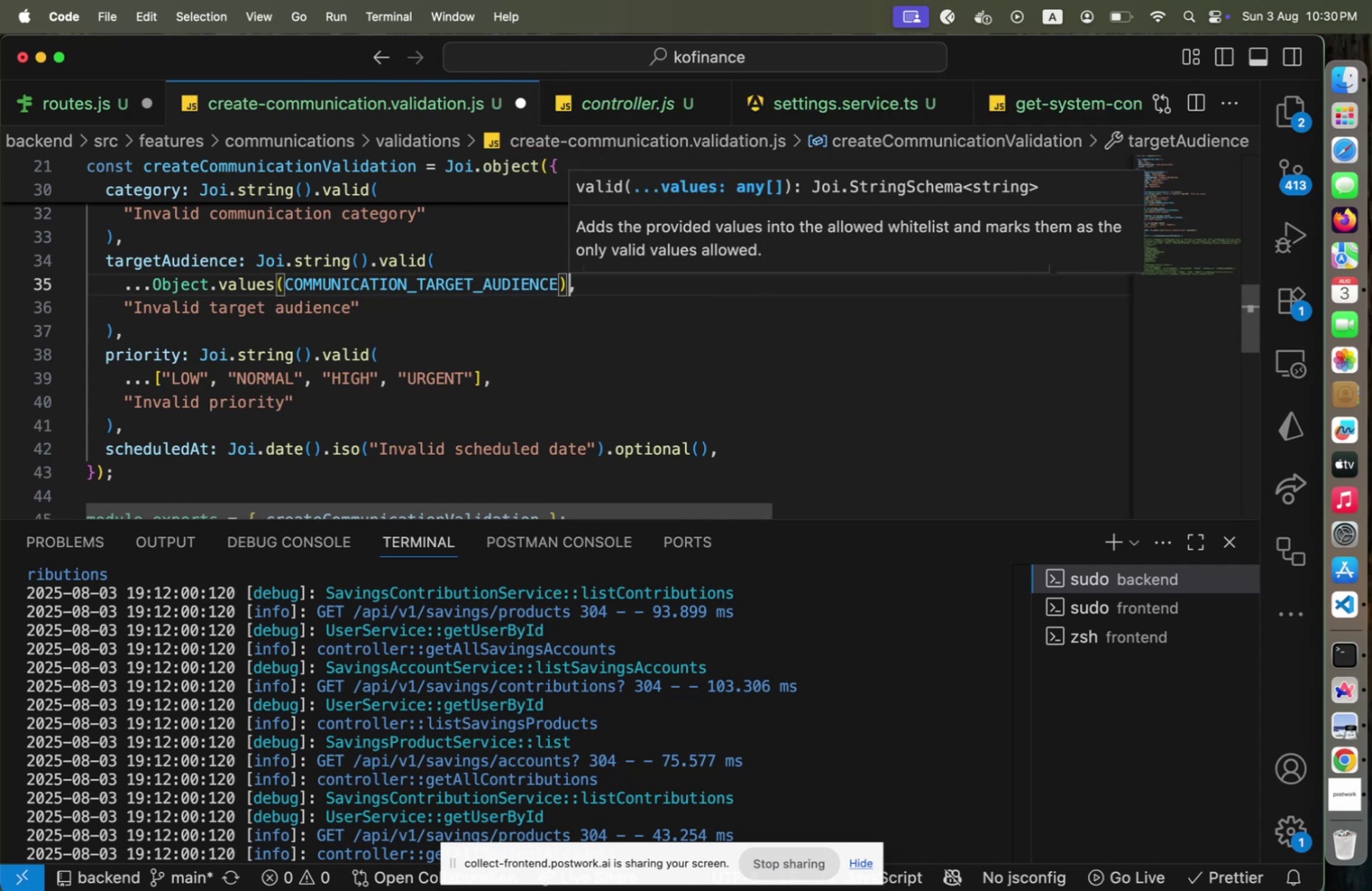 
key(ArrowRight)
 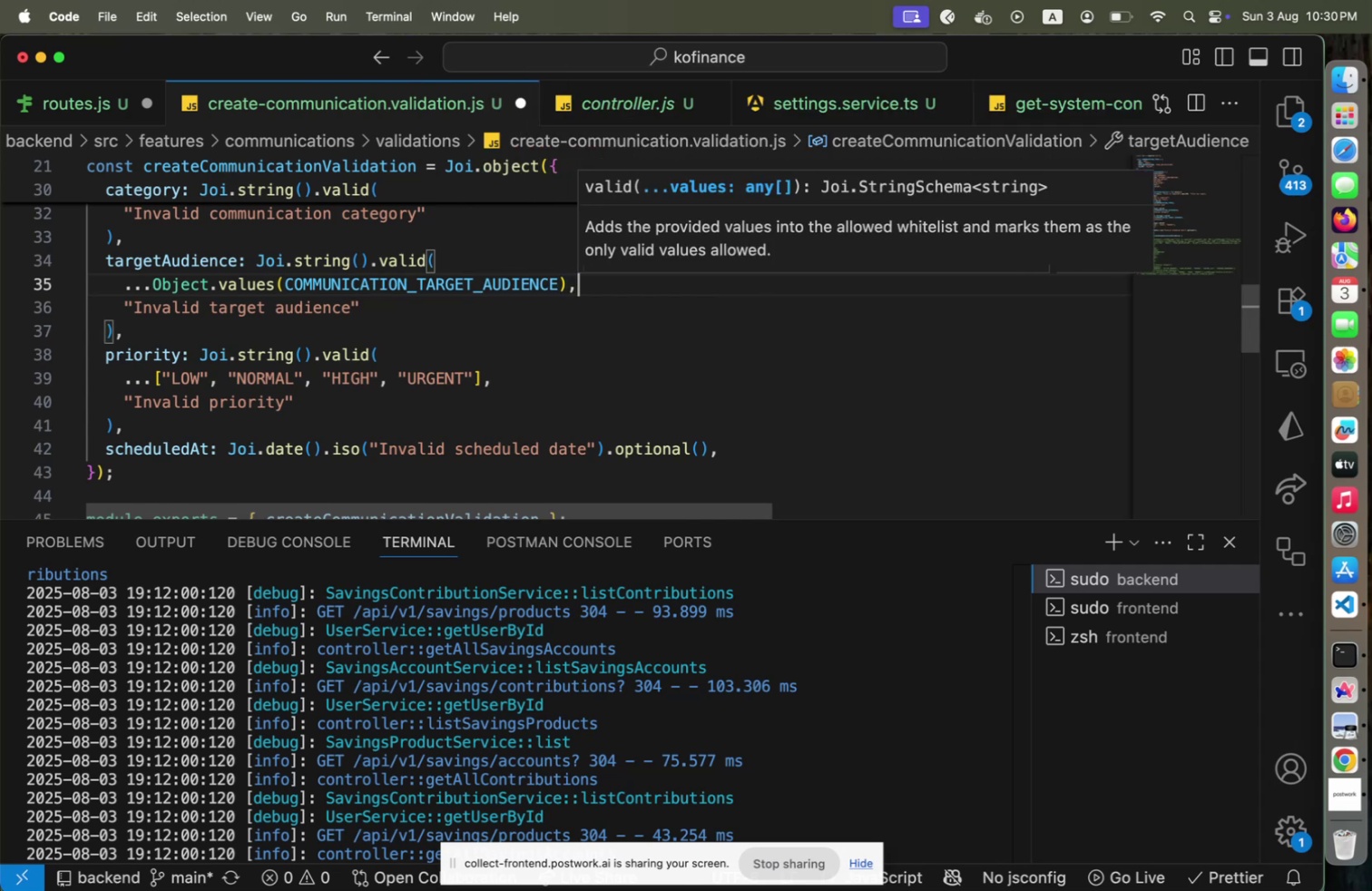 
hold_key(key=ArrowUp, duration=1.5)
 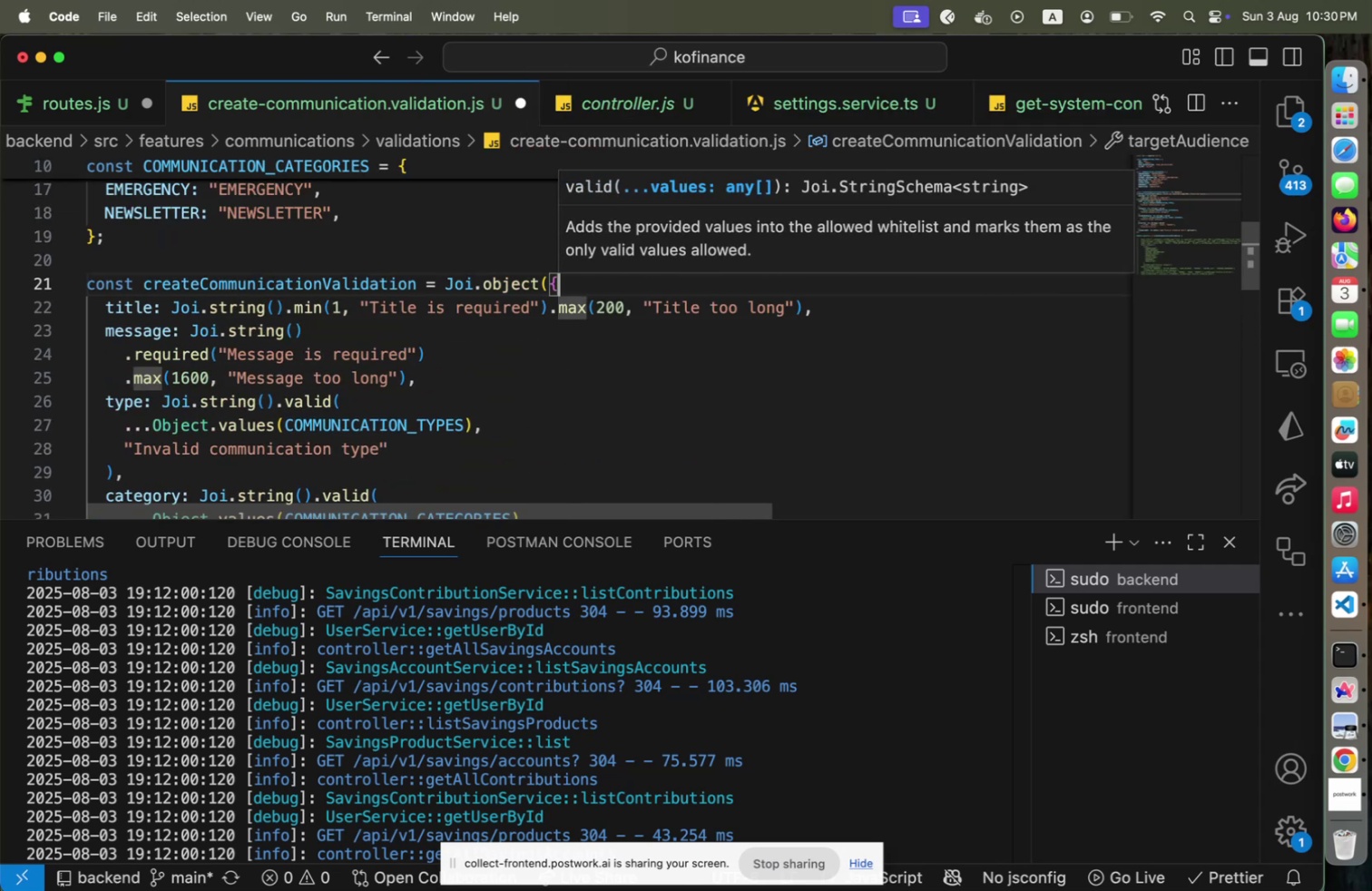 
key(ArrowUp)
 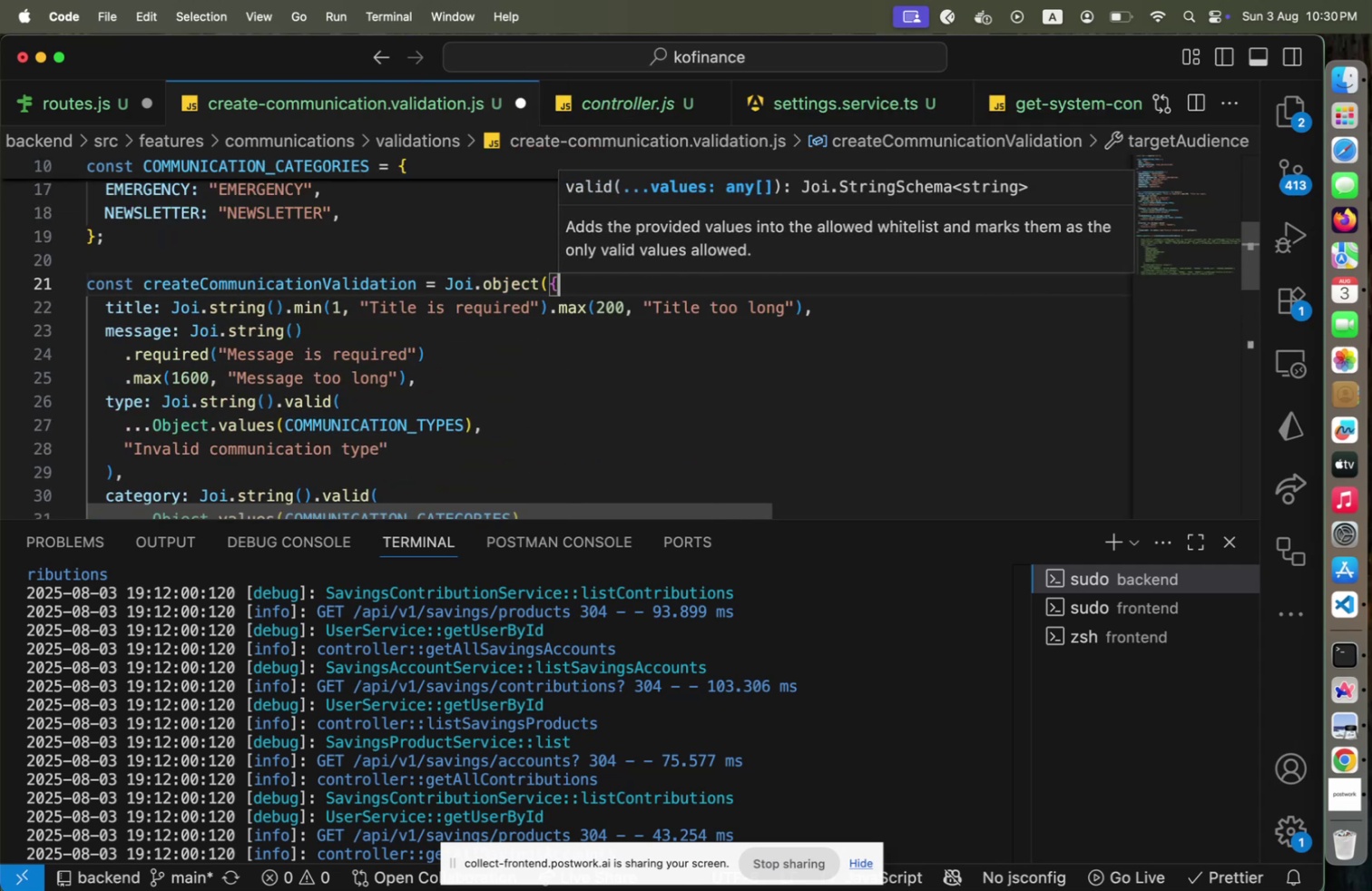 
key(ArrowUp)
 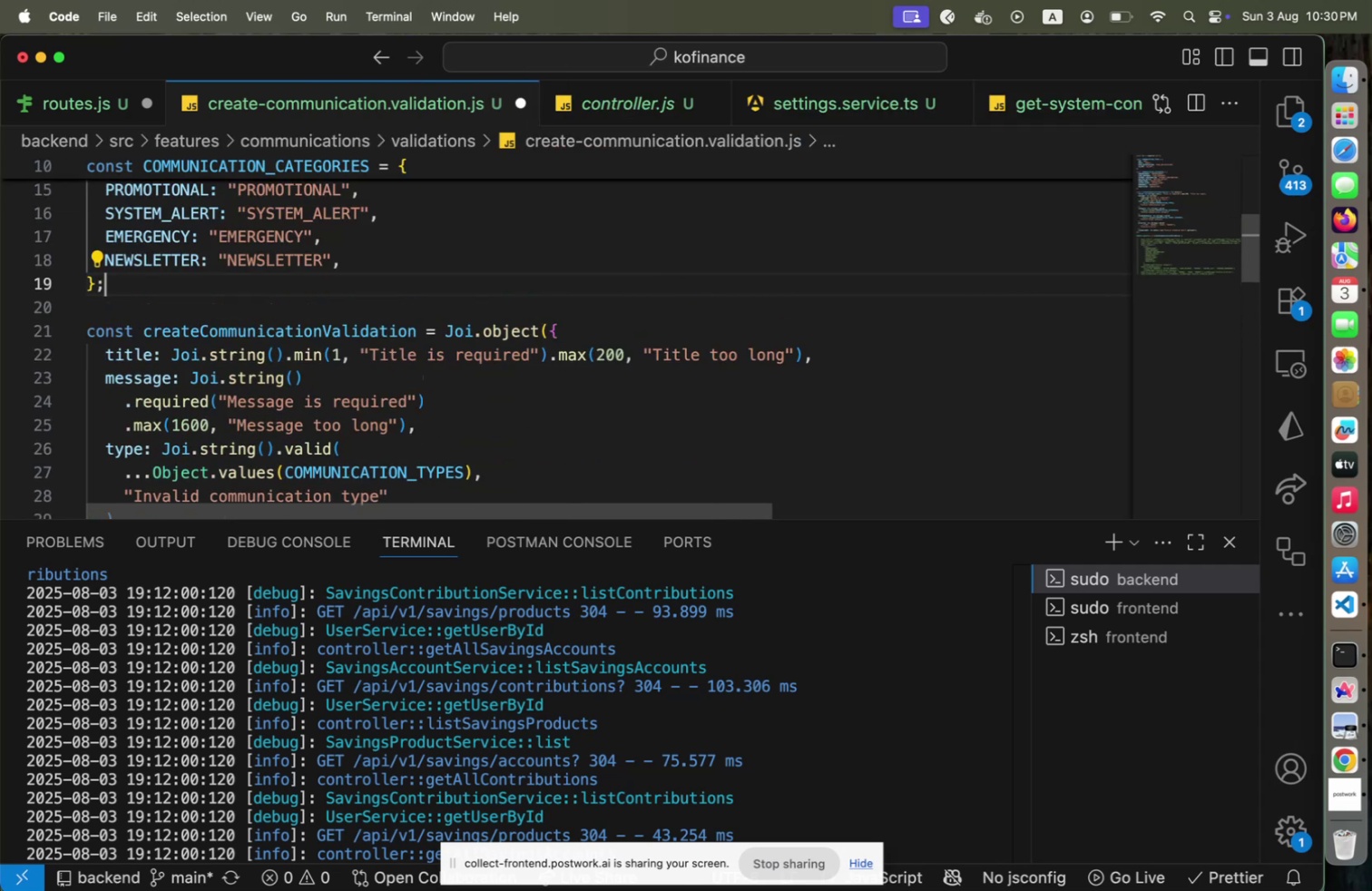 
key(Enter)
 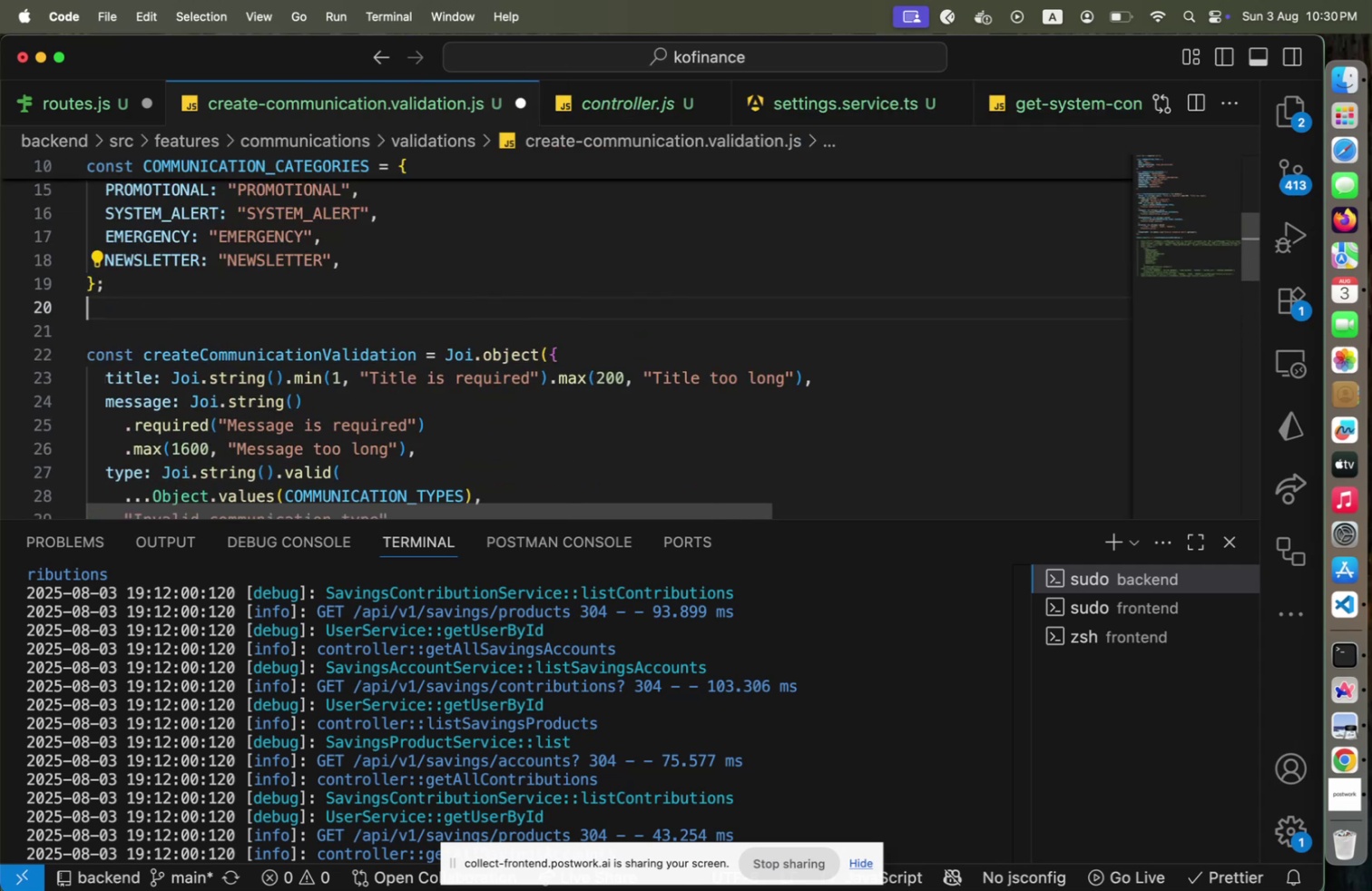 
key(Enter)
 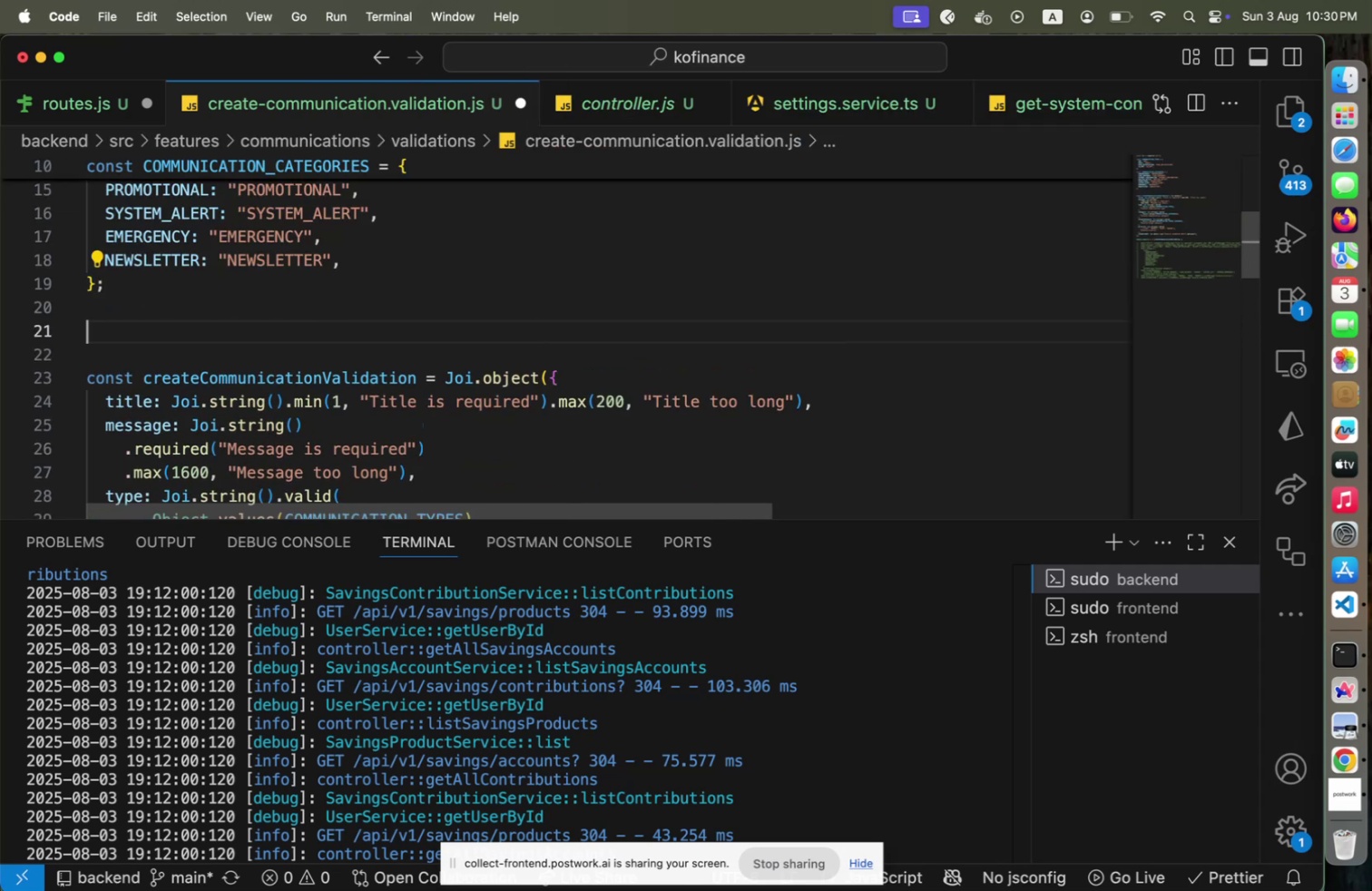 
type(const COMM)
 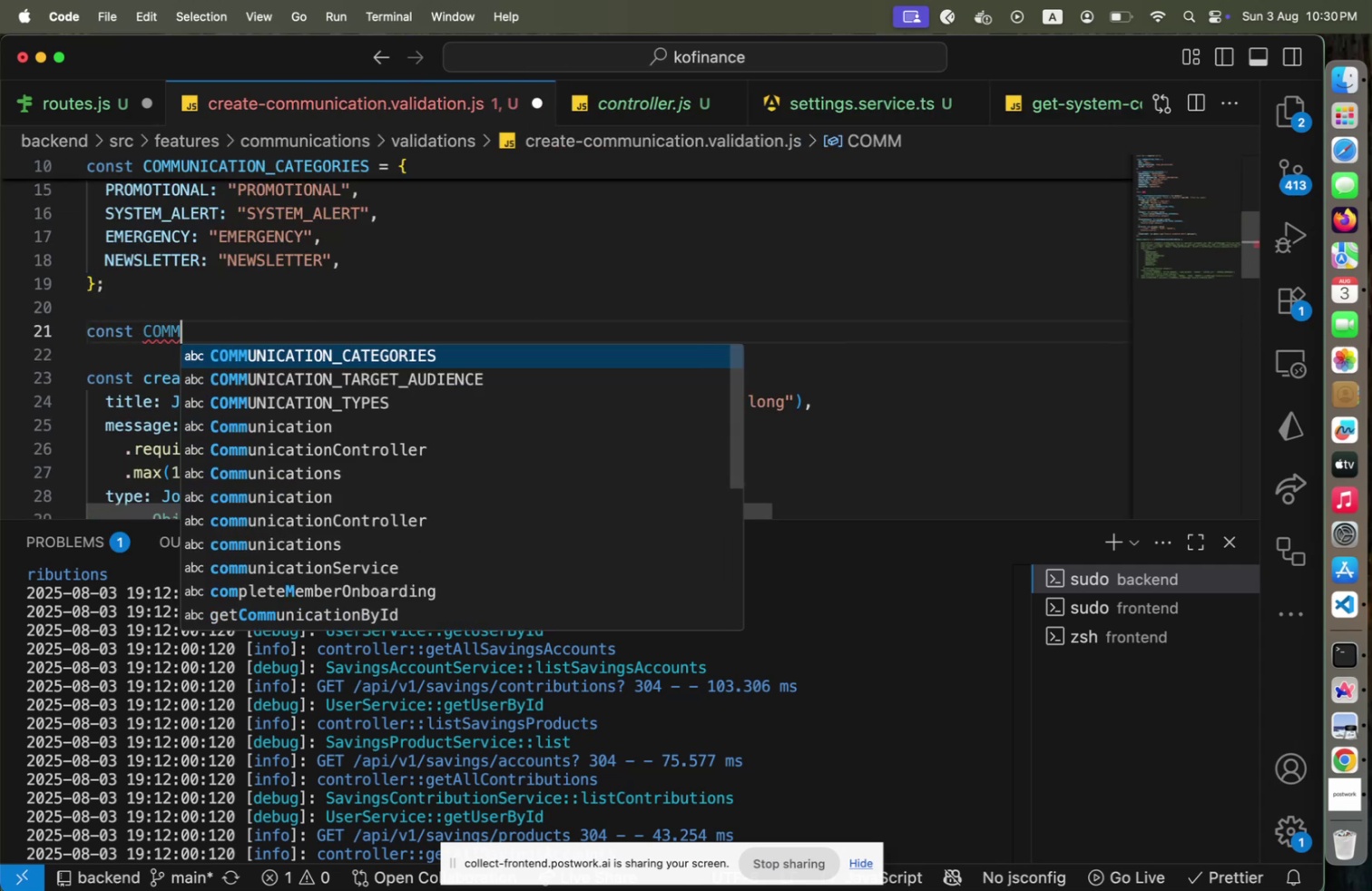 
key(ArrowDown)
 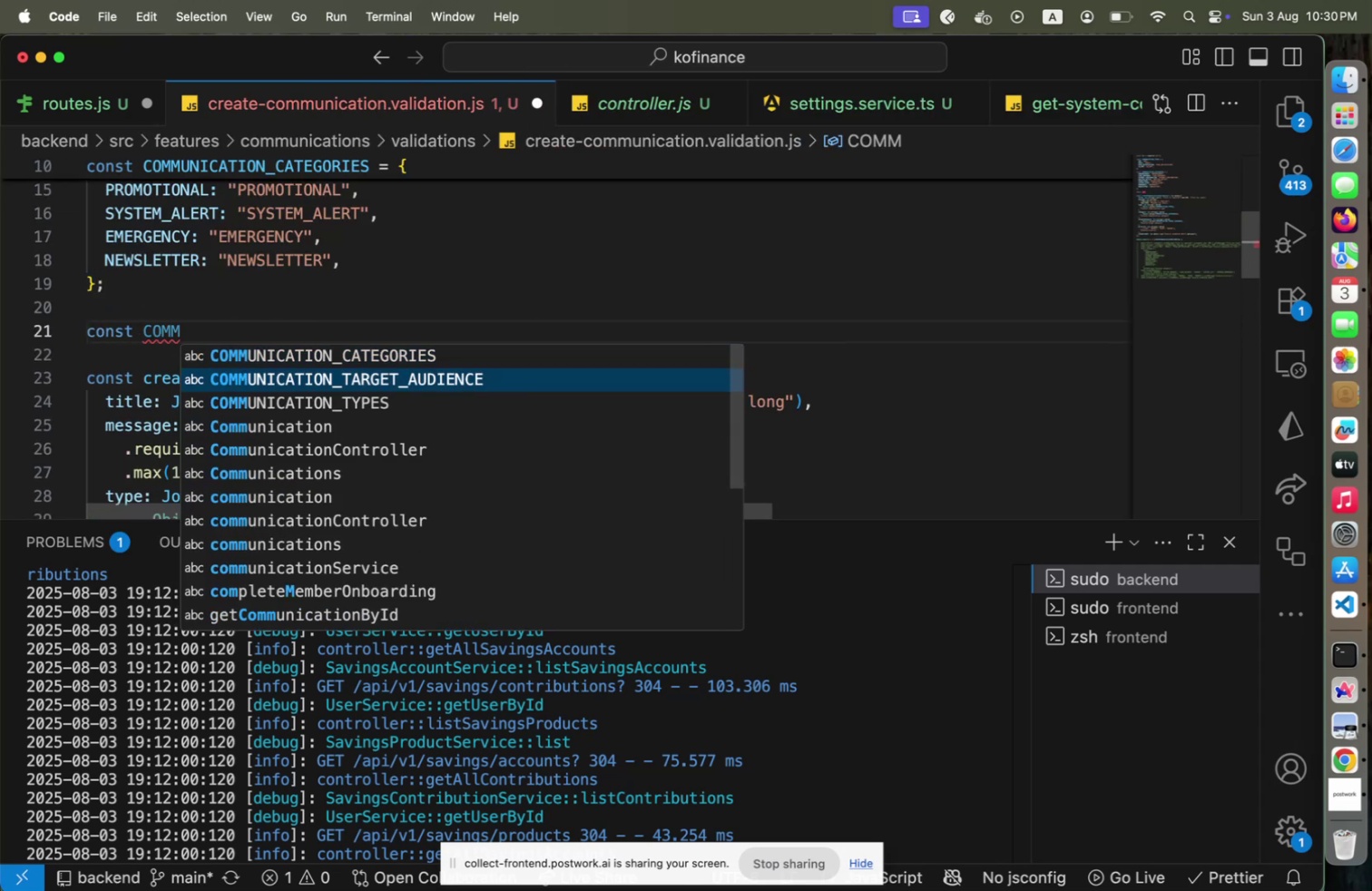 
key(Enter)
 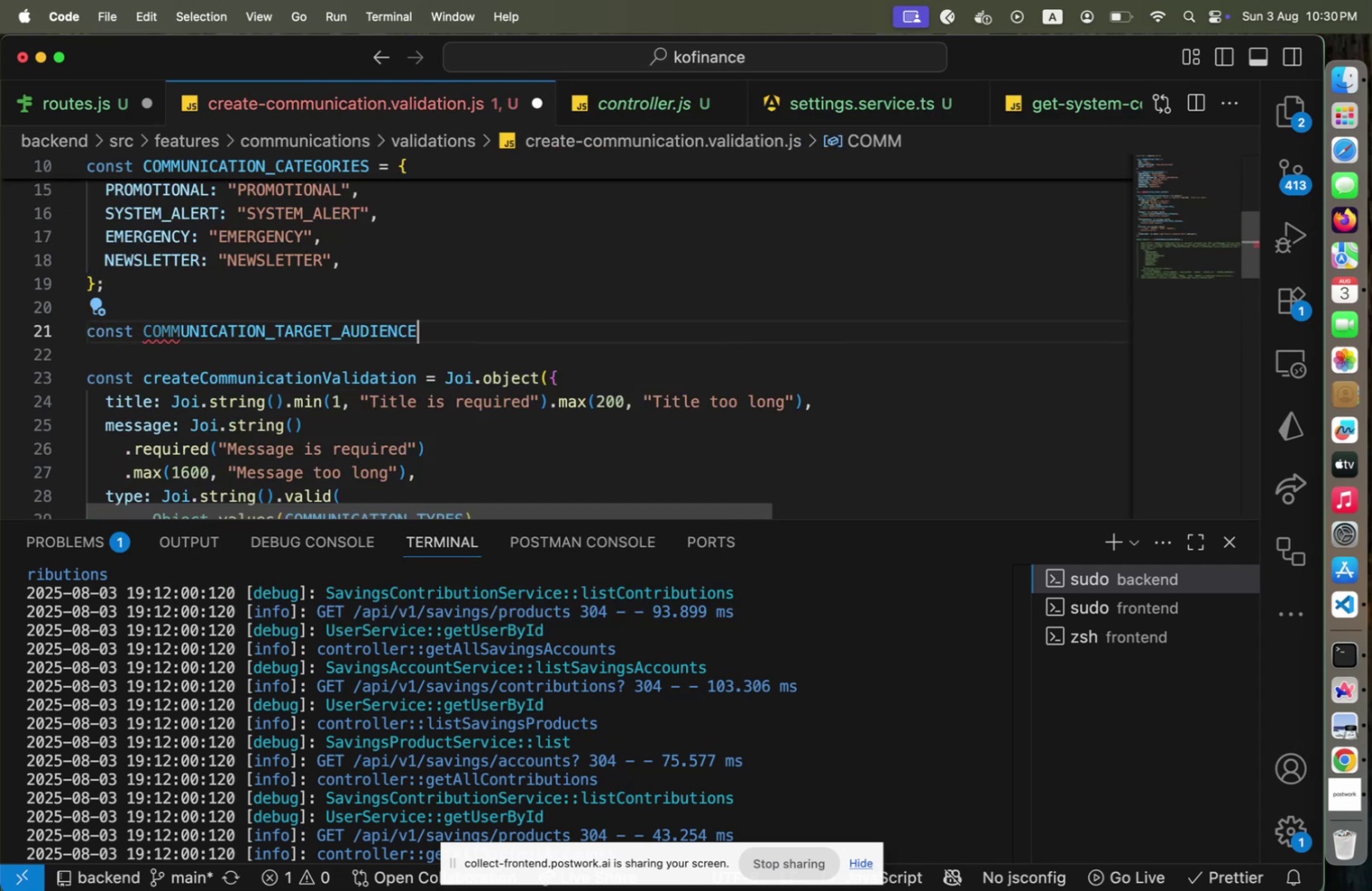 
key(Space)
 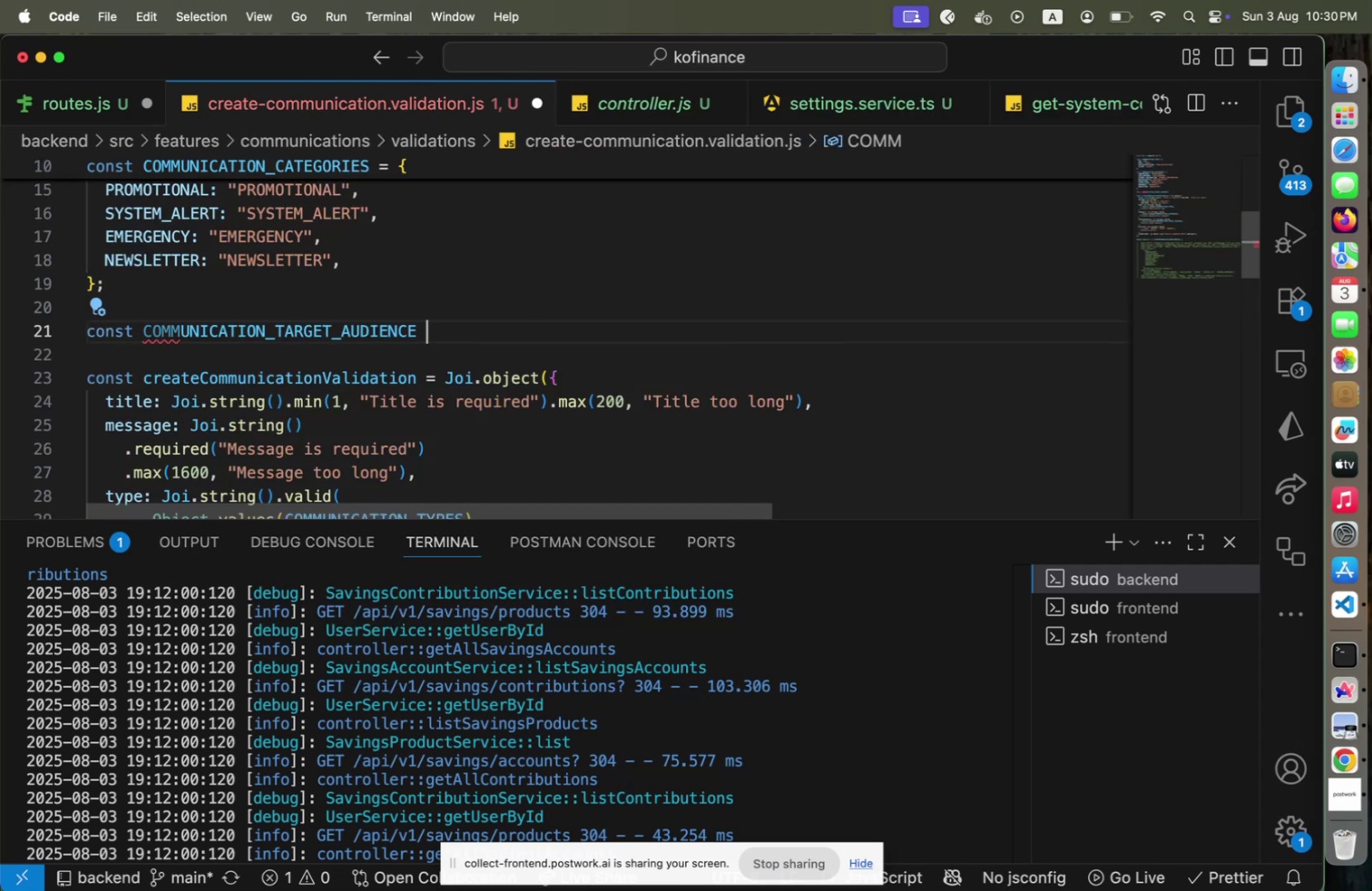 
key(Equal)
 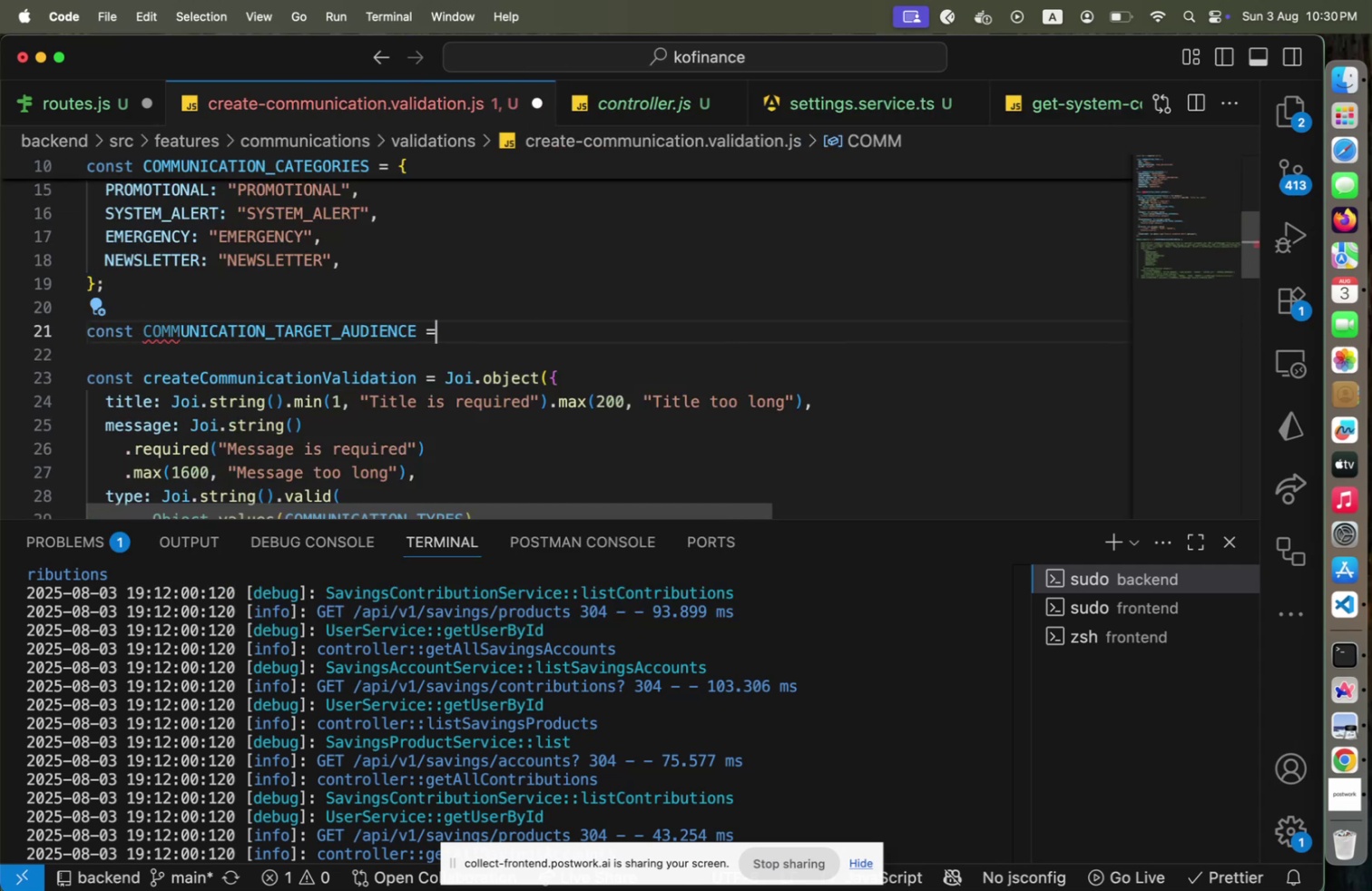 
key(Space)
 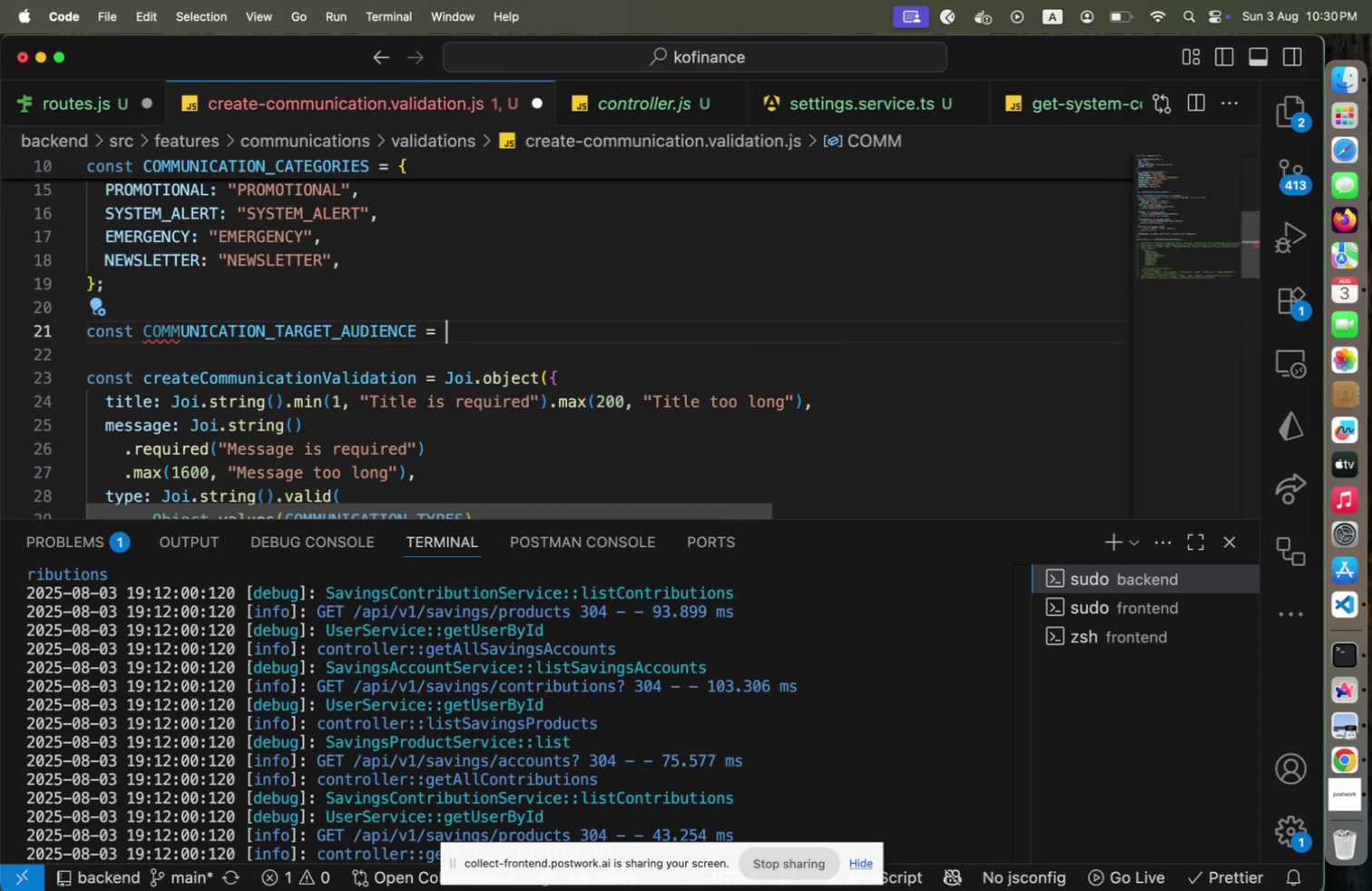 
key(Shift+BracketLeft)
 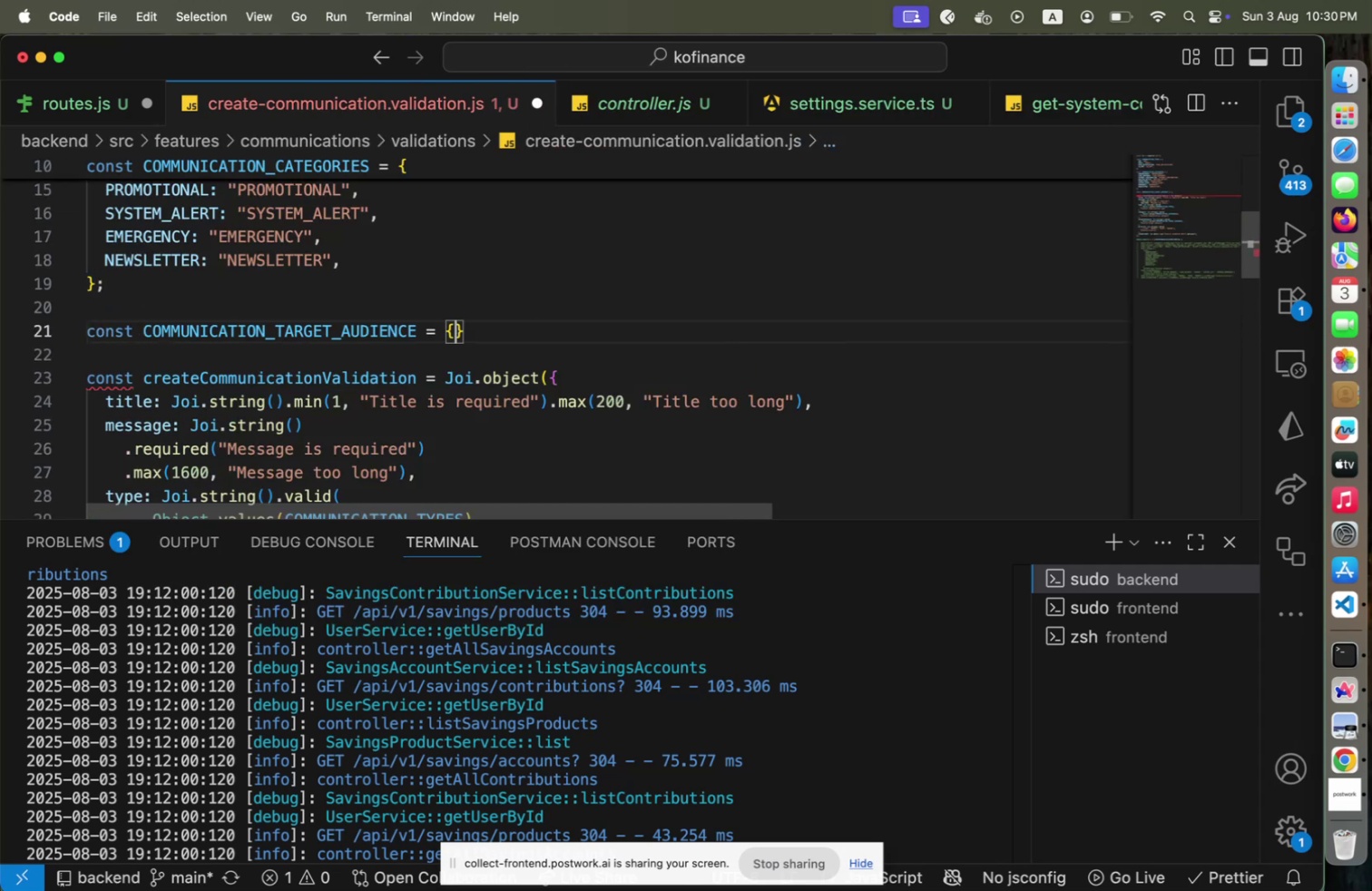 
key(Enter)
 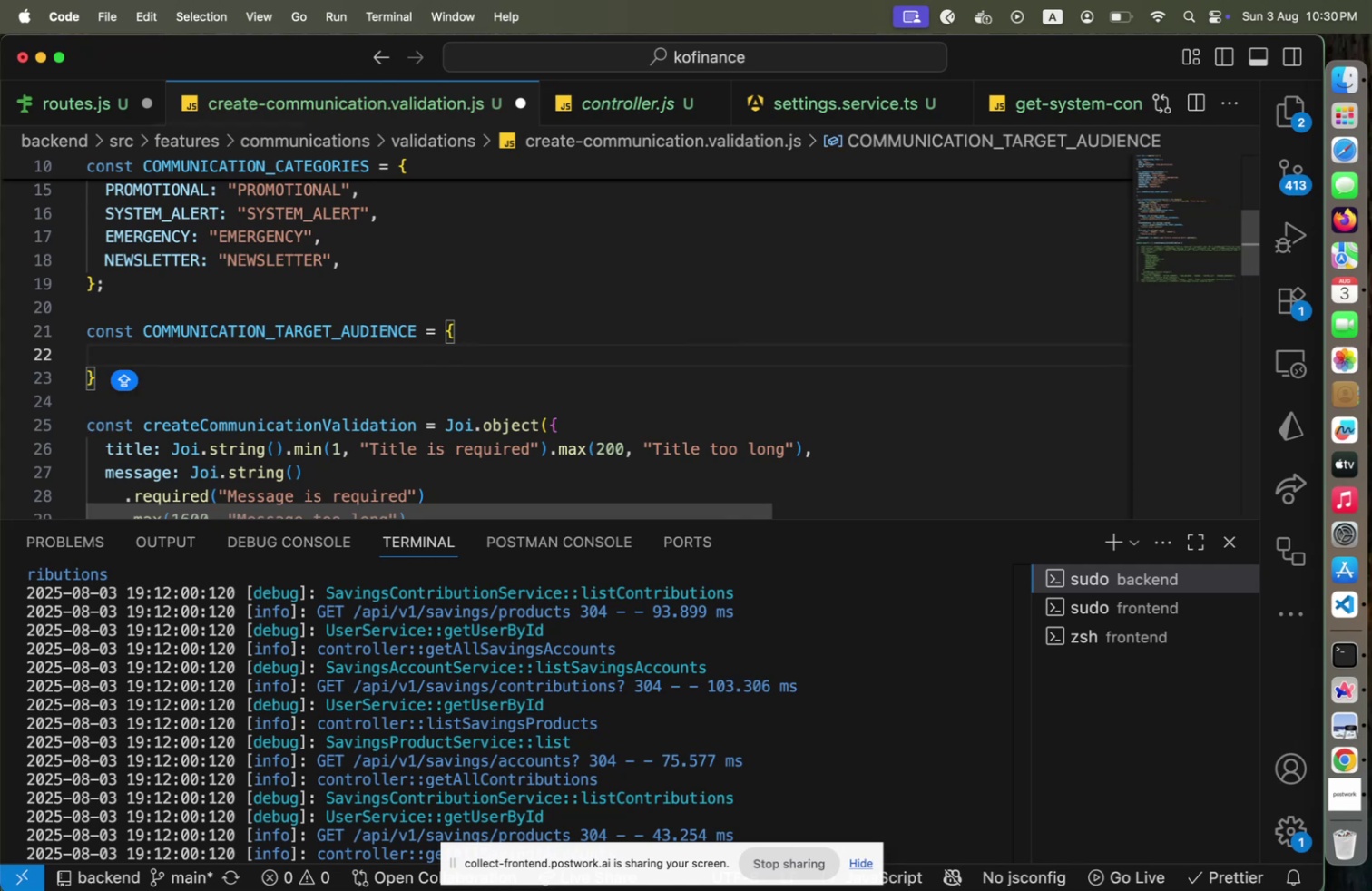 
key(CapsLock)
 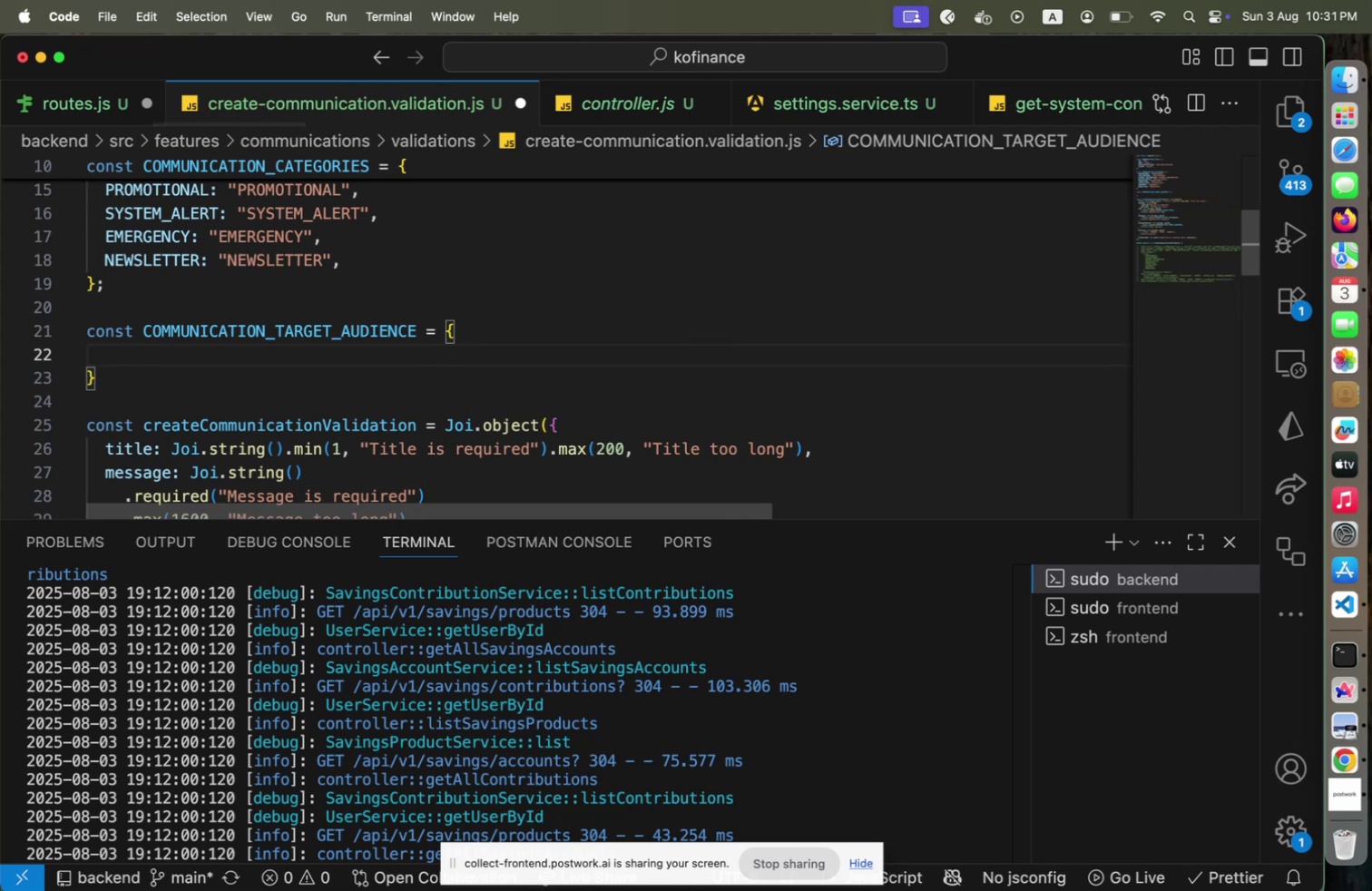 
key(Meta+CommandLeft)
 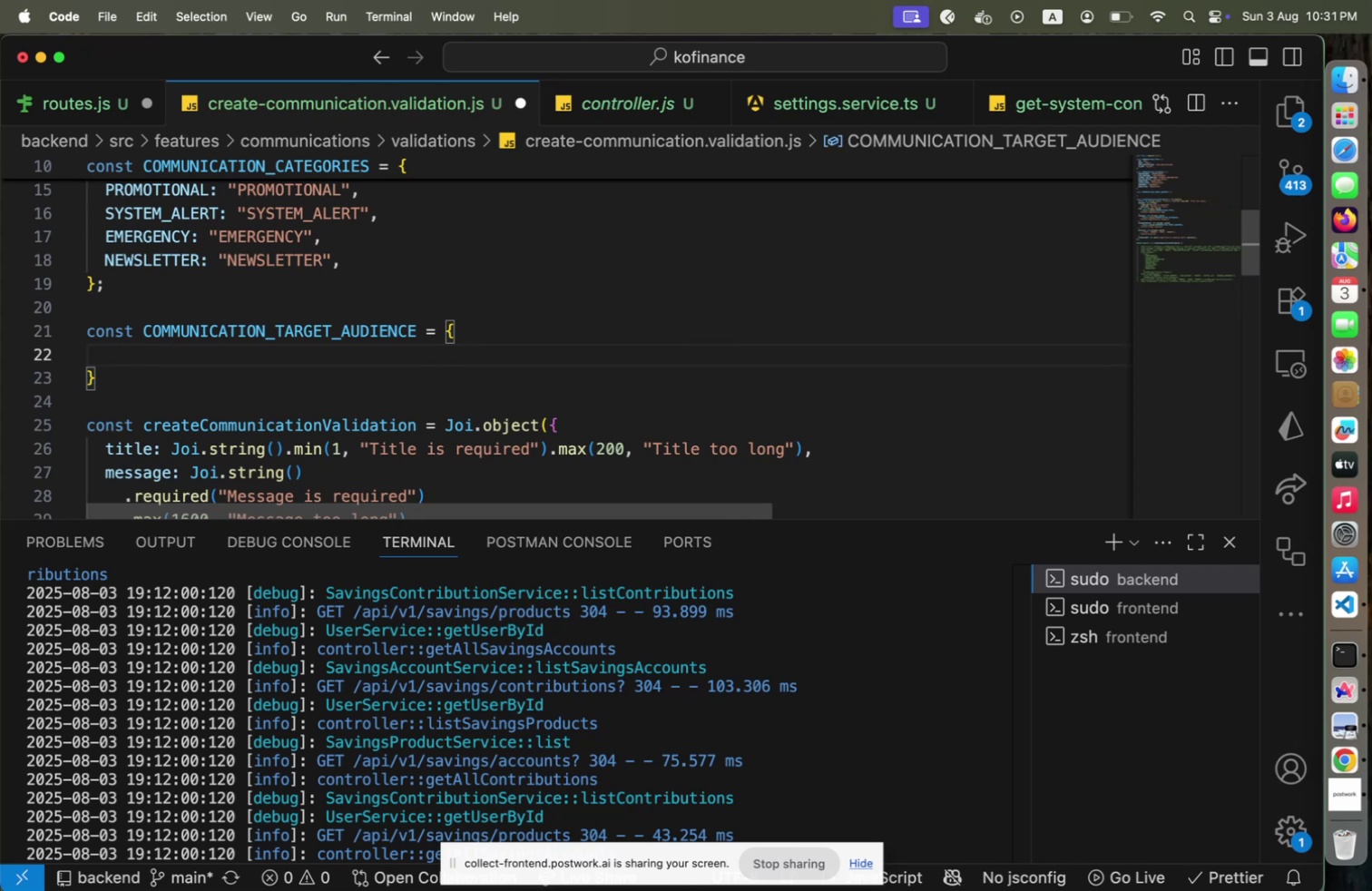 
key(Meta+V)
 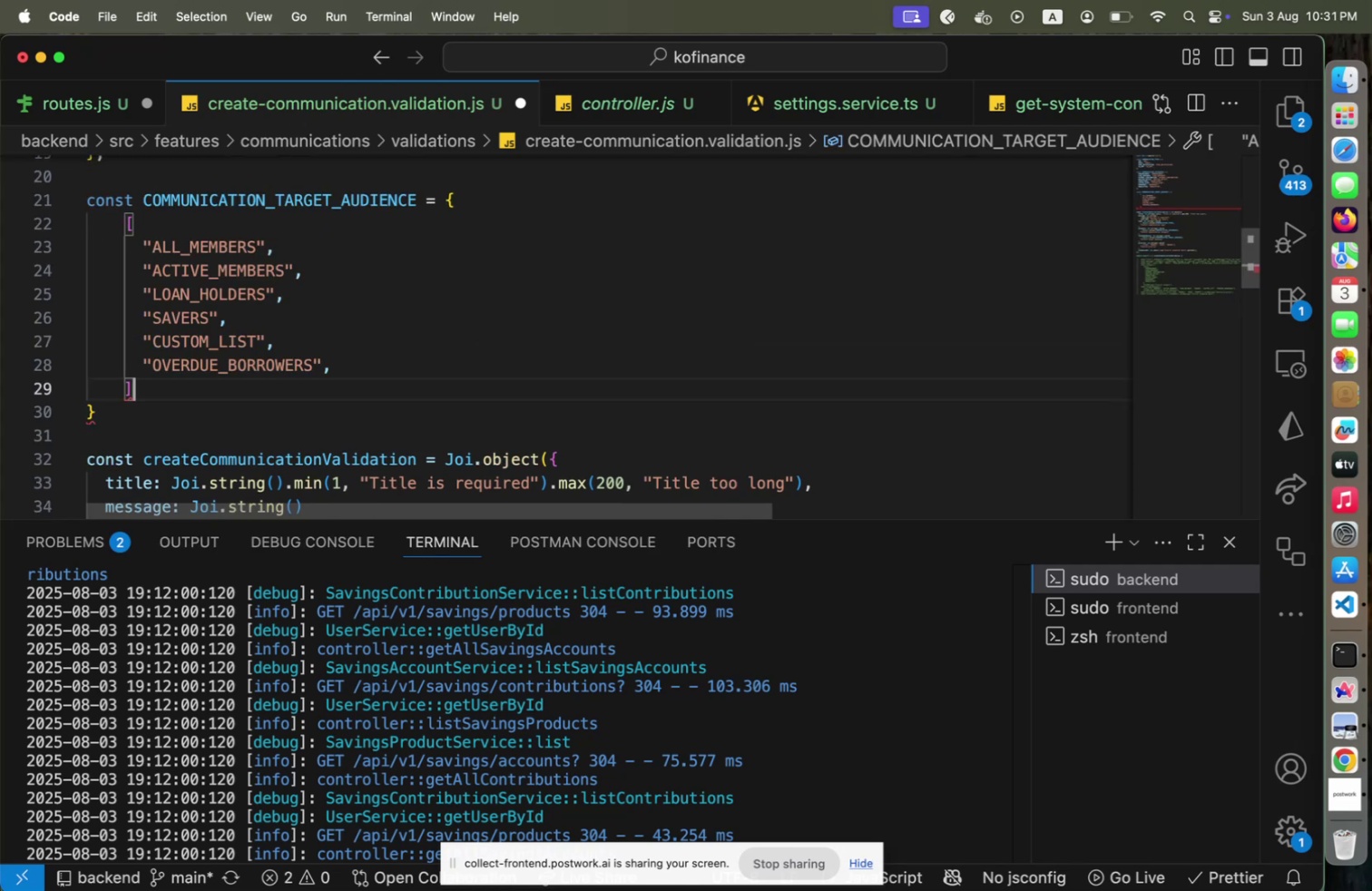 
hold_key(key=ArrowUp, duration=0.92)
 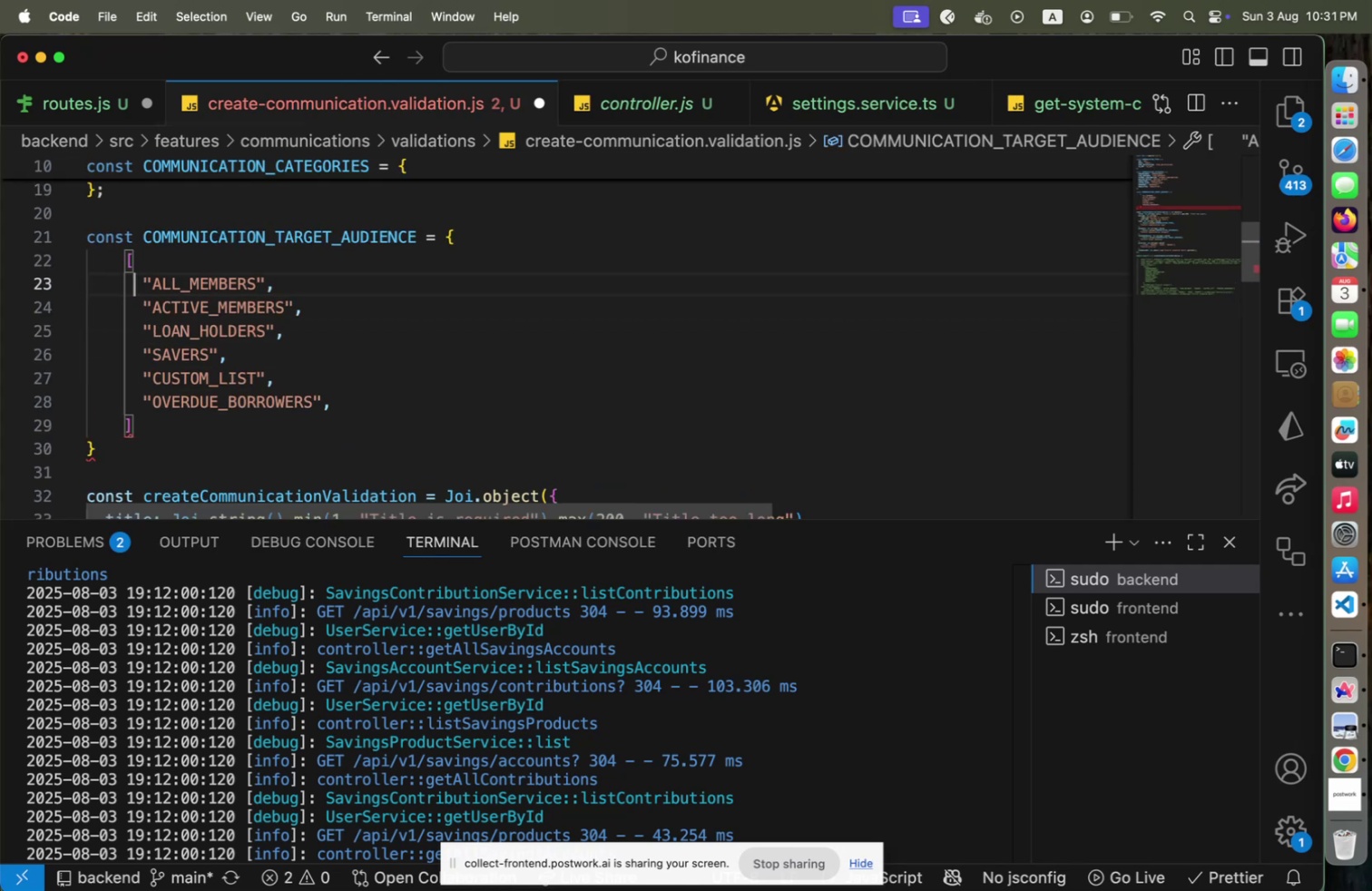 
key(Backspace)
 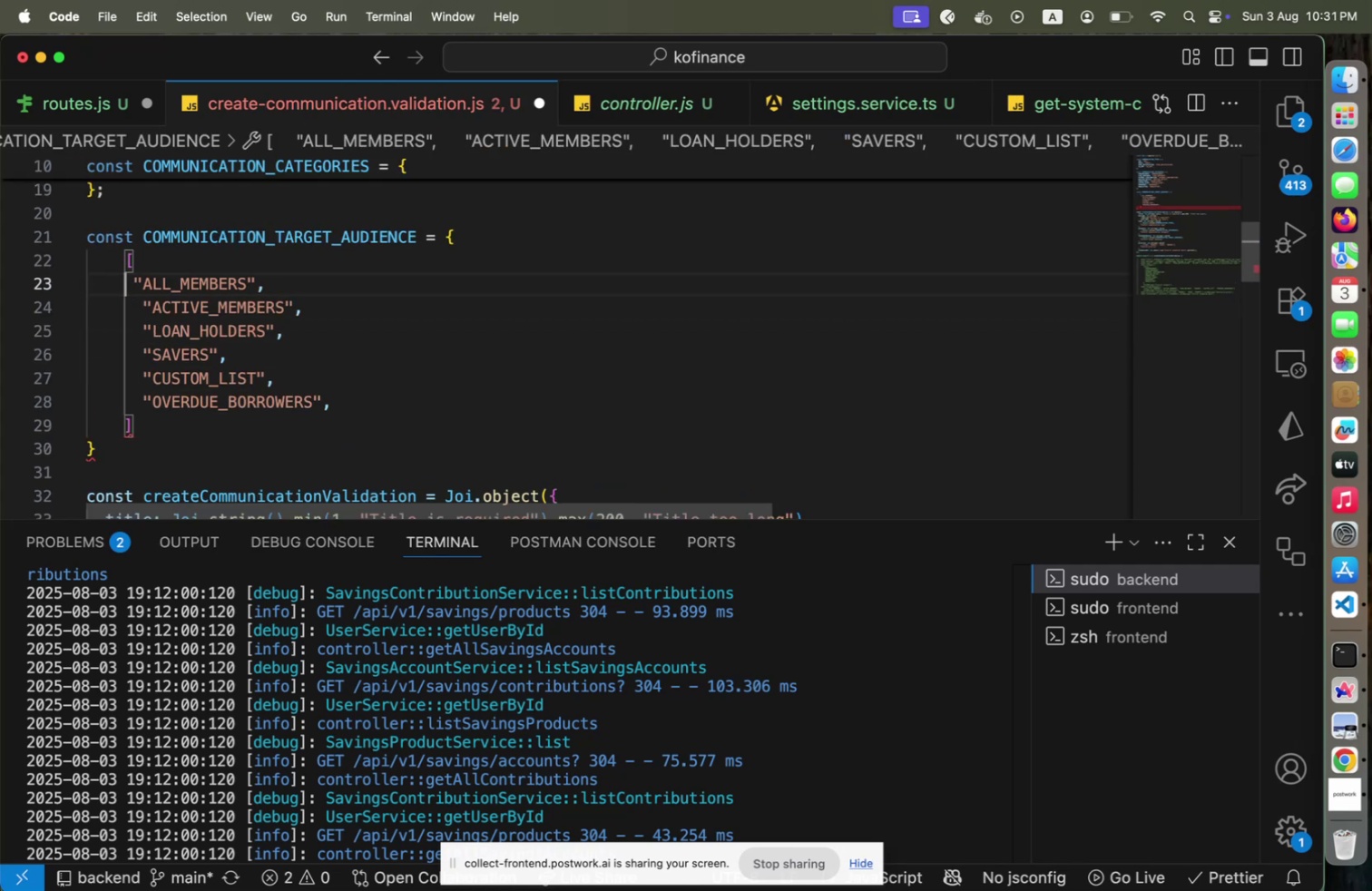 
key(ArrowUp)
 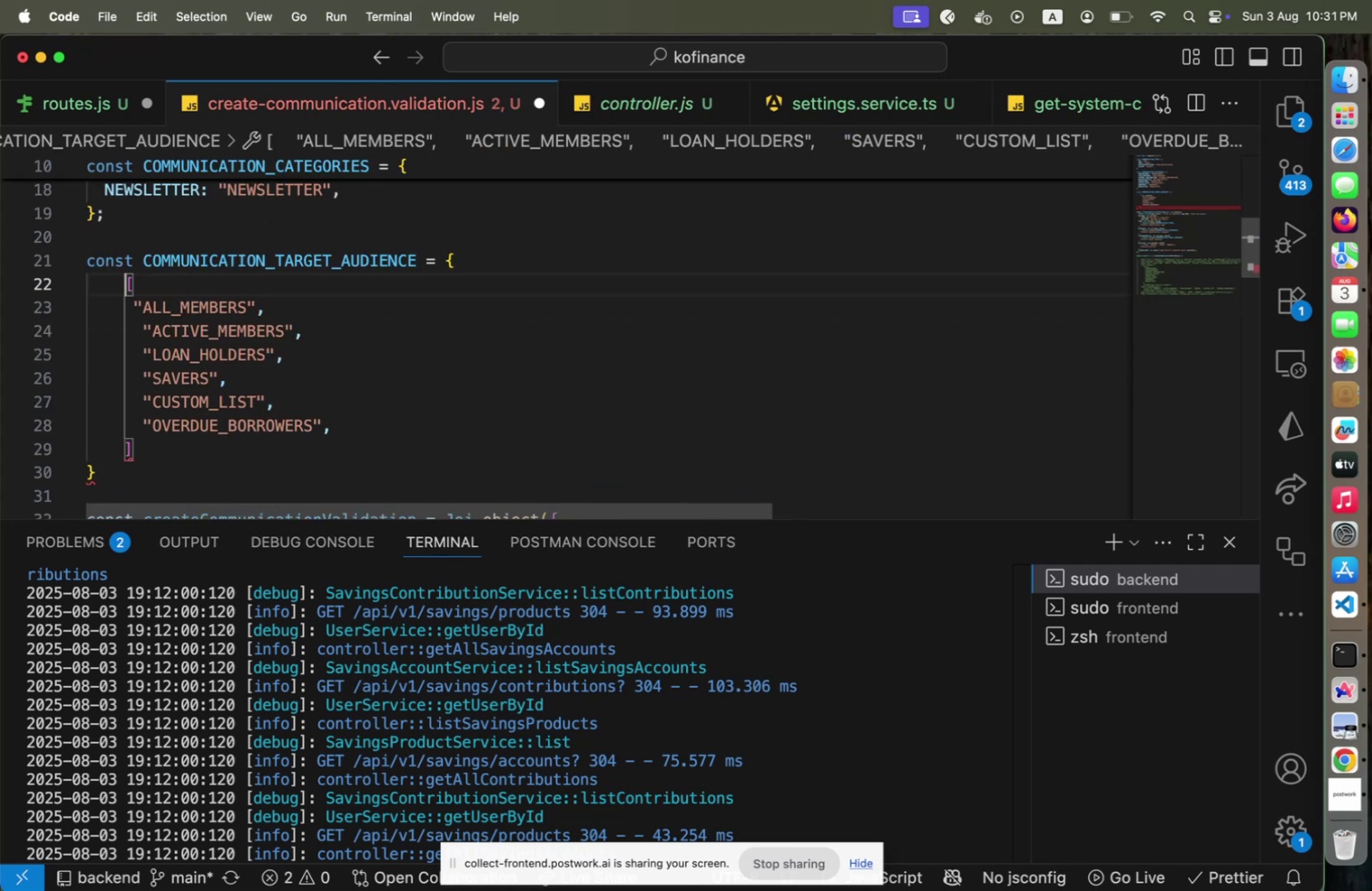 
key(Shift+ShiftLeft)
 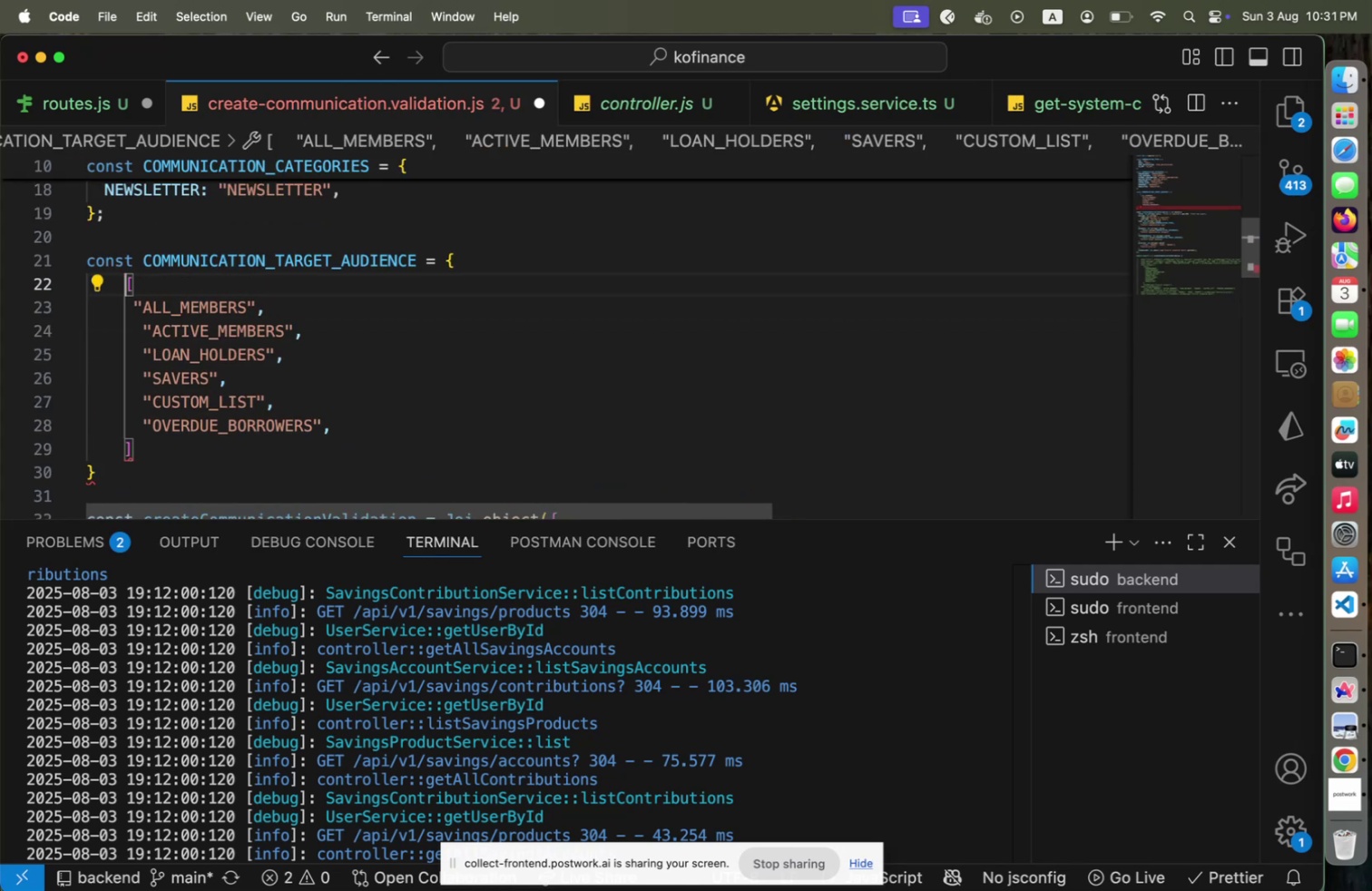 
key(Shift+ArrowRight)
 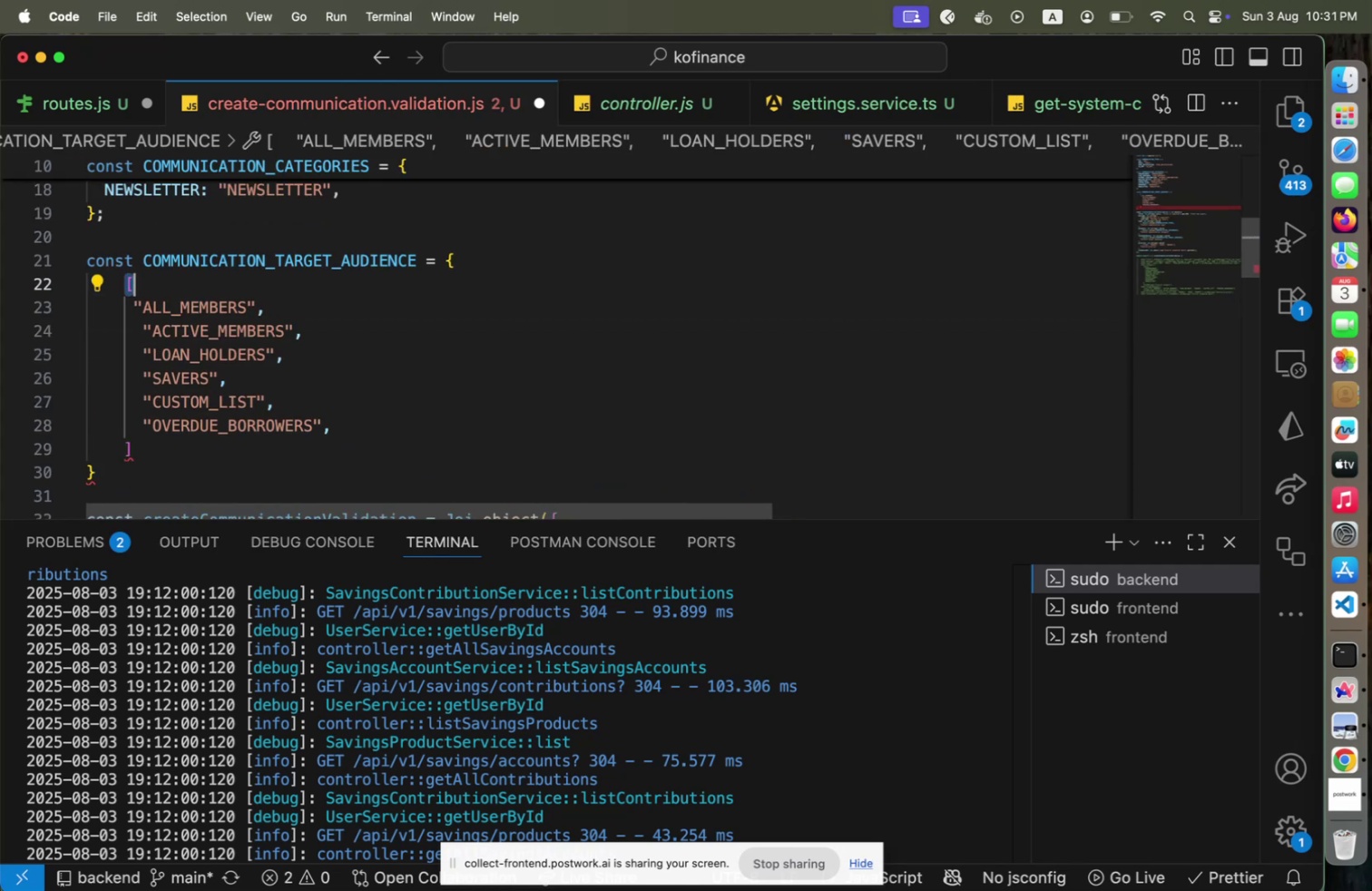 
key(Backspace)
 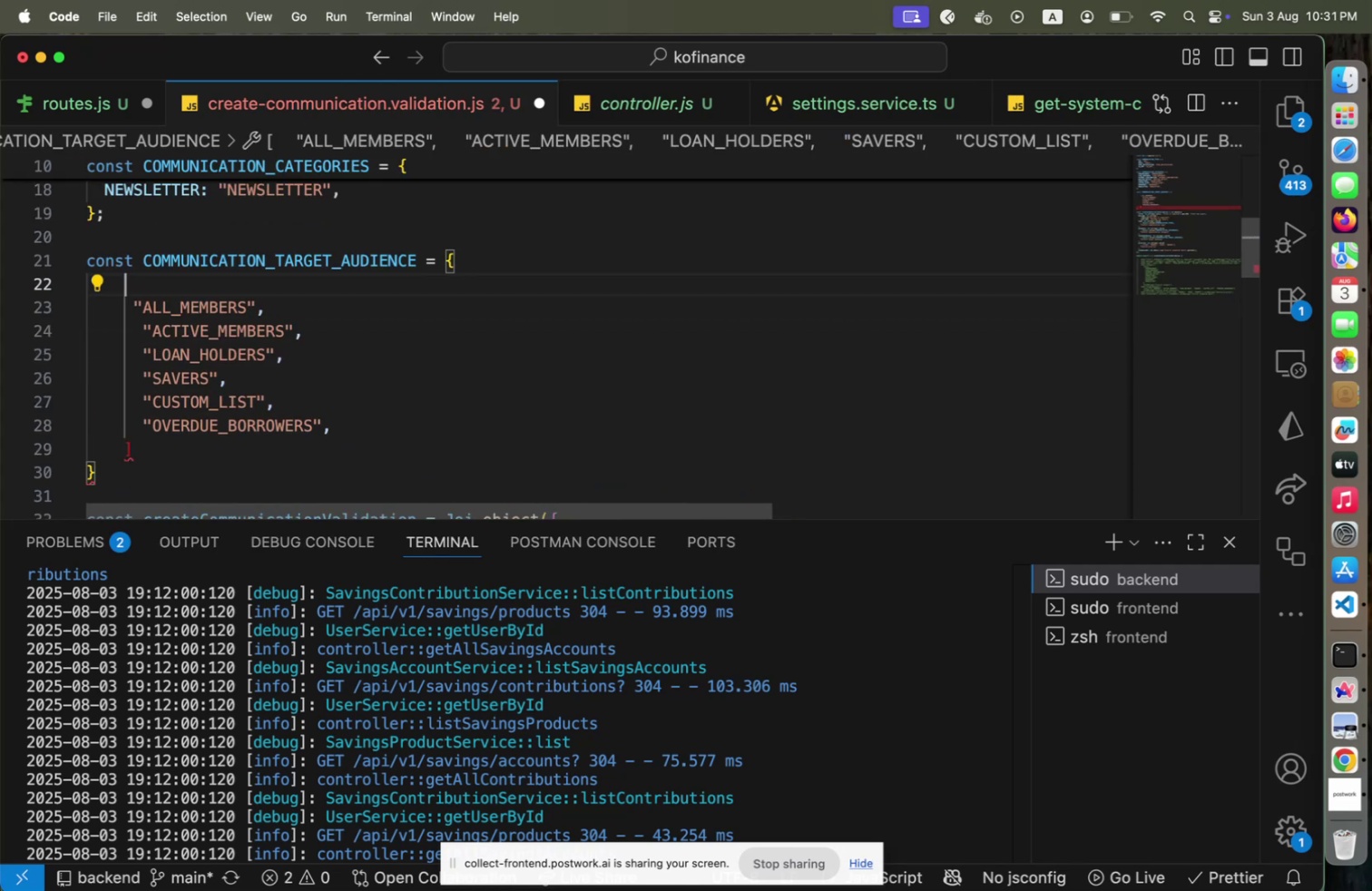 
hold_key(key=ArrowDown, duration=0.89)
 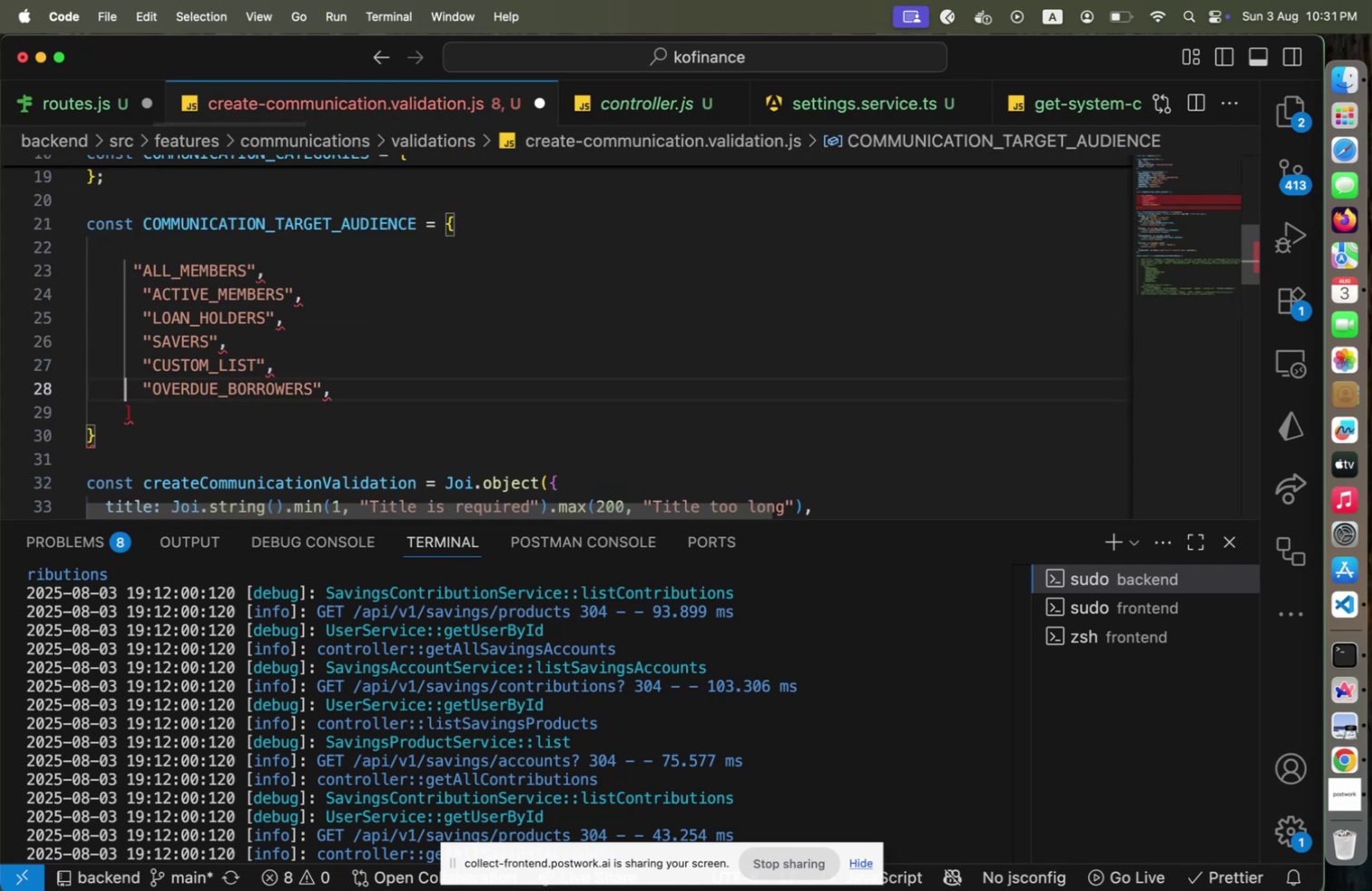 
key(ArrowDown)
 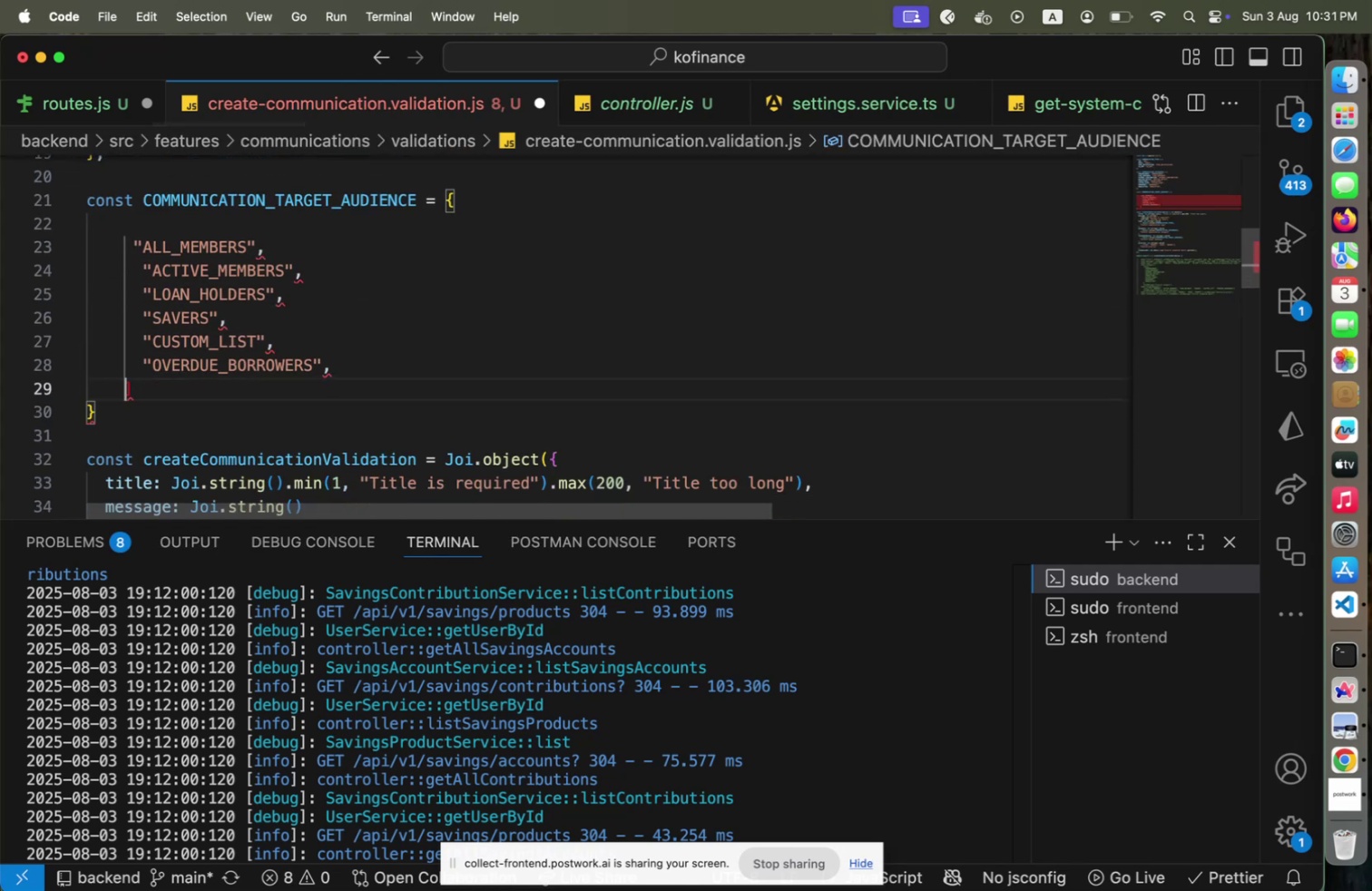 
key(Shift+ArrowRight)
 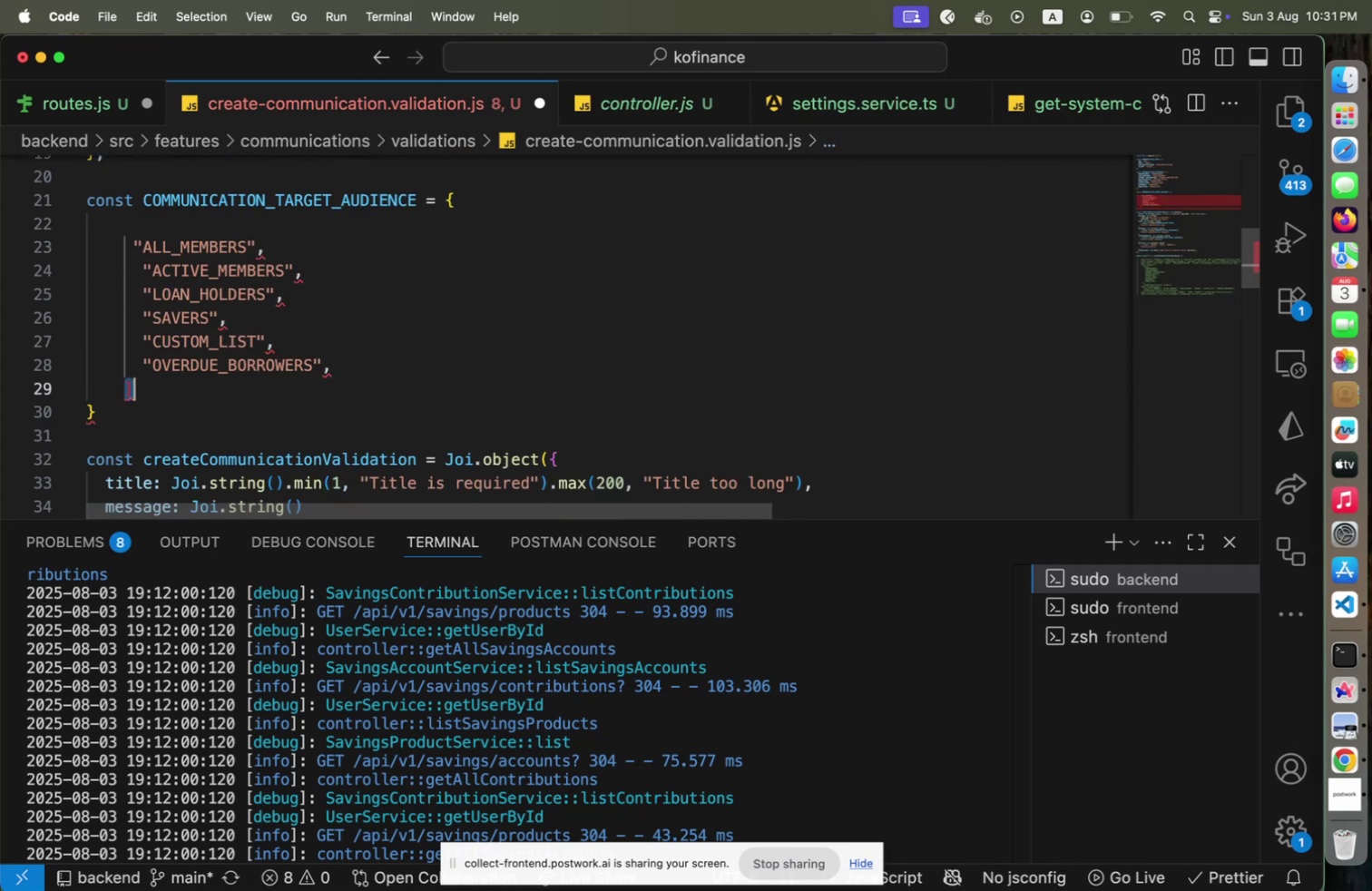 
key(Backspace)
 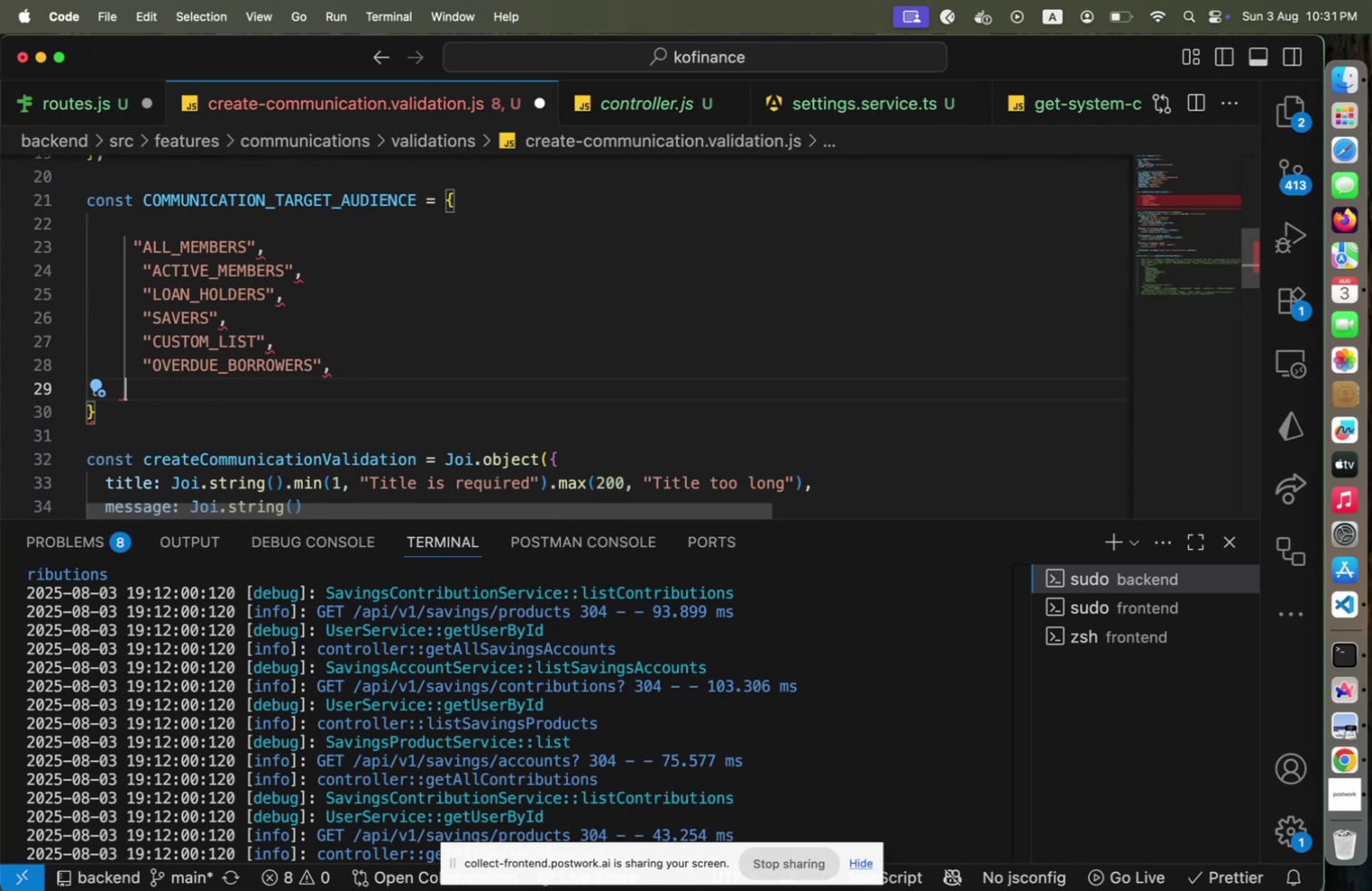 
hold_key(key=ArrowUp, duration=0.87)
 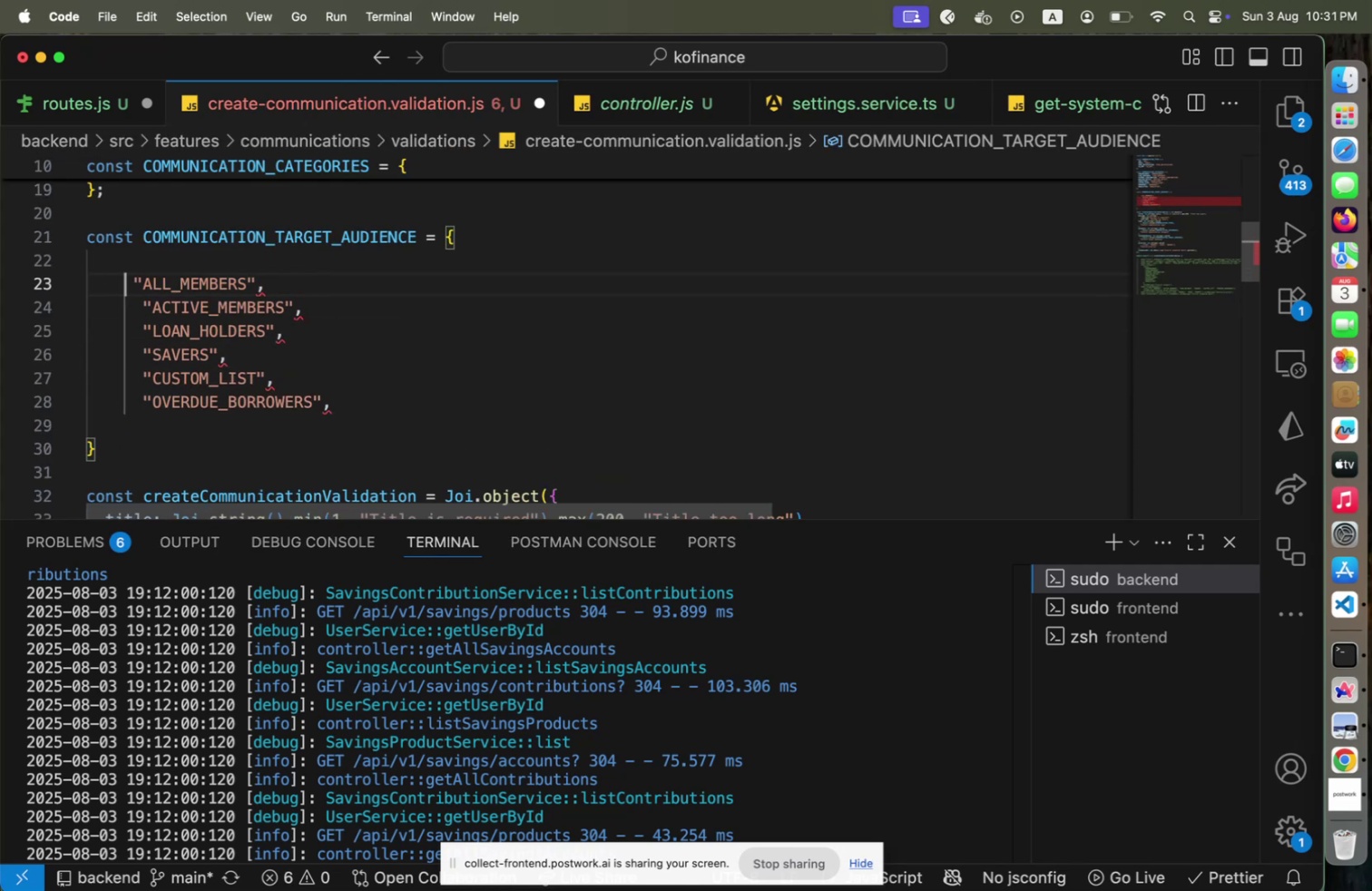 
key(ArrowRight)
 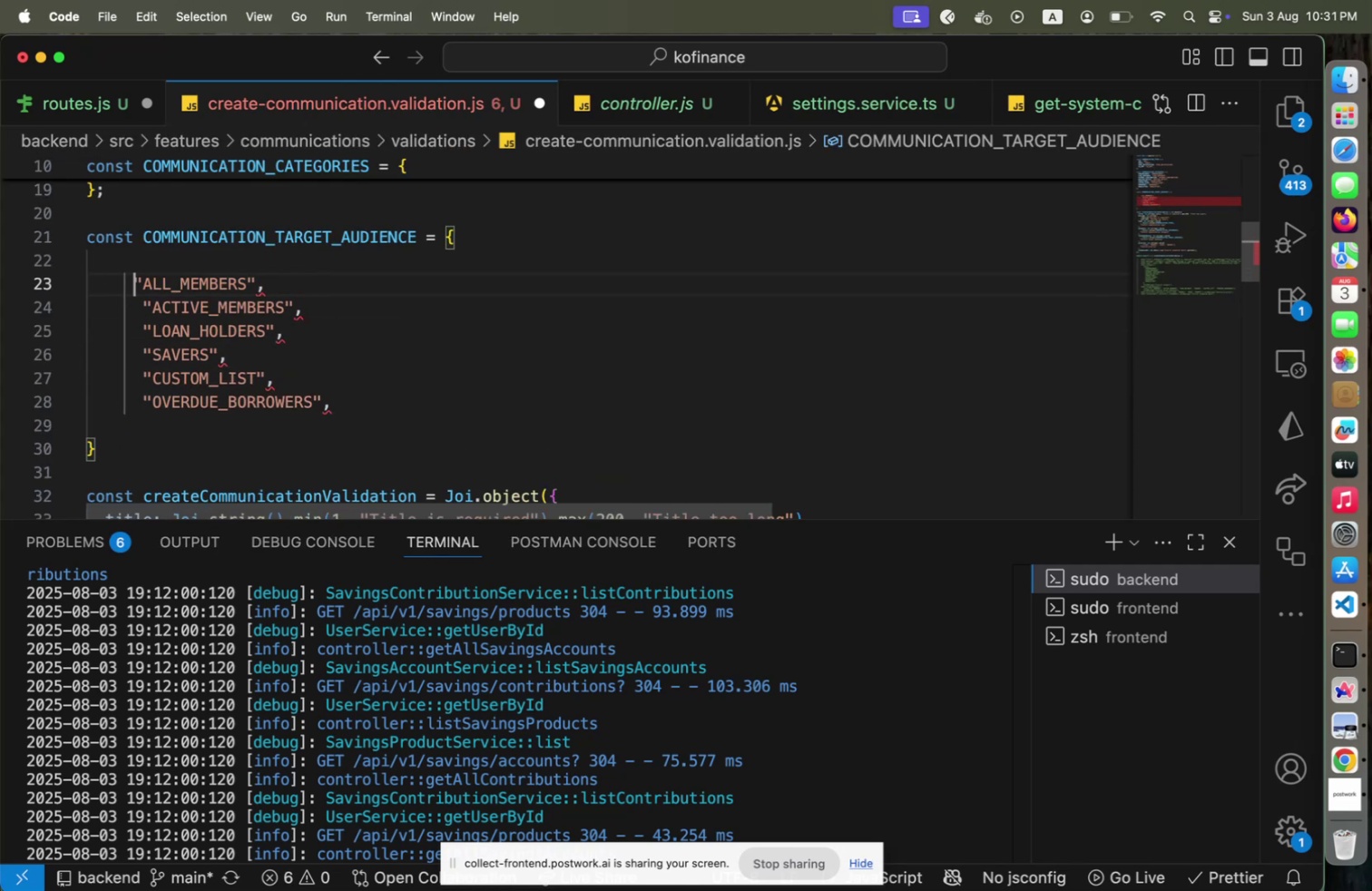 
type(ALL_MEMBERS: )
 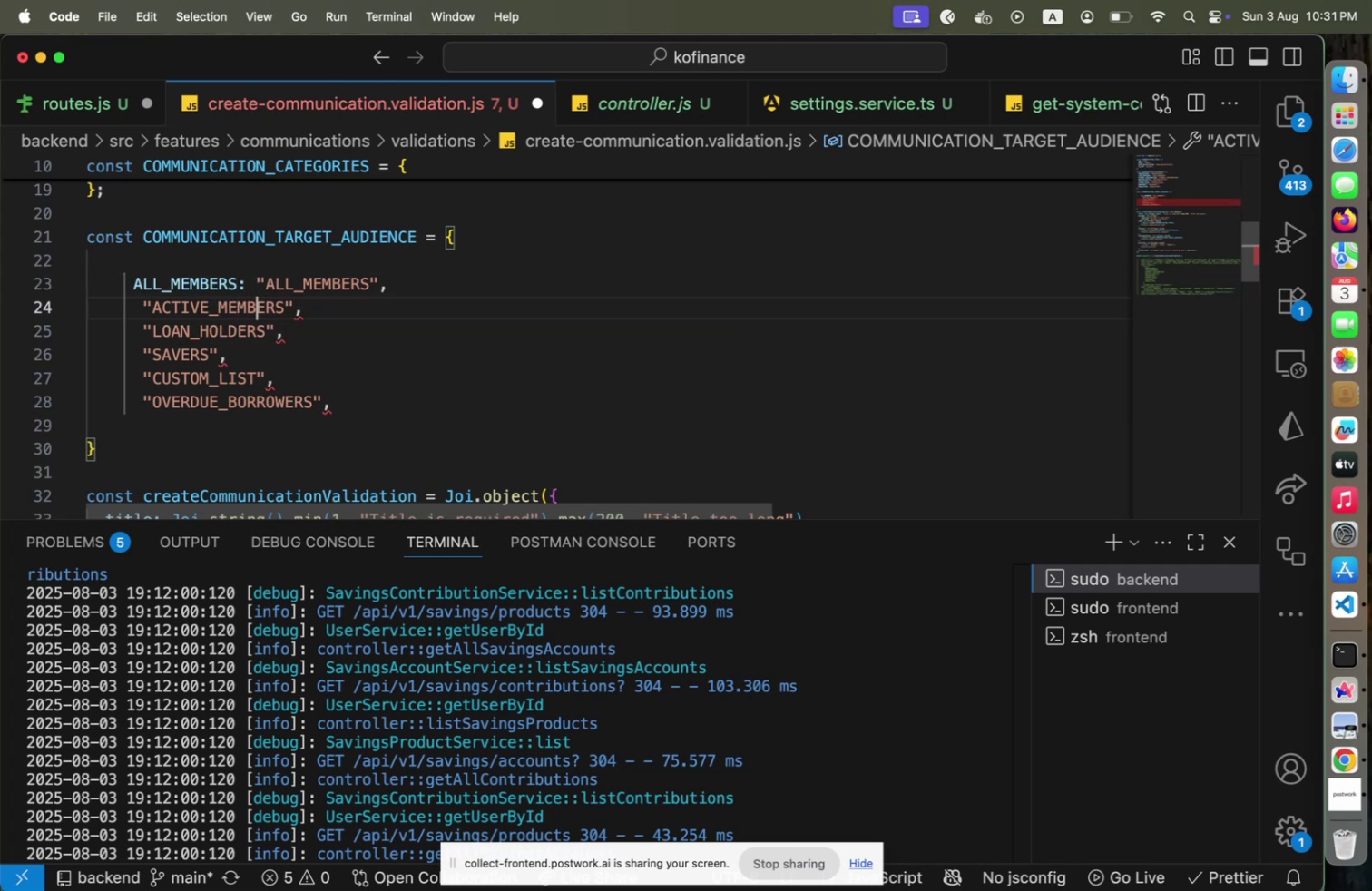 
 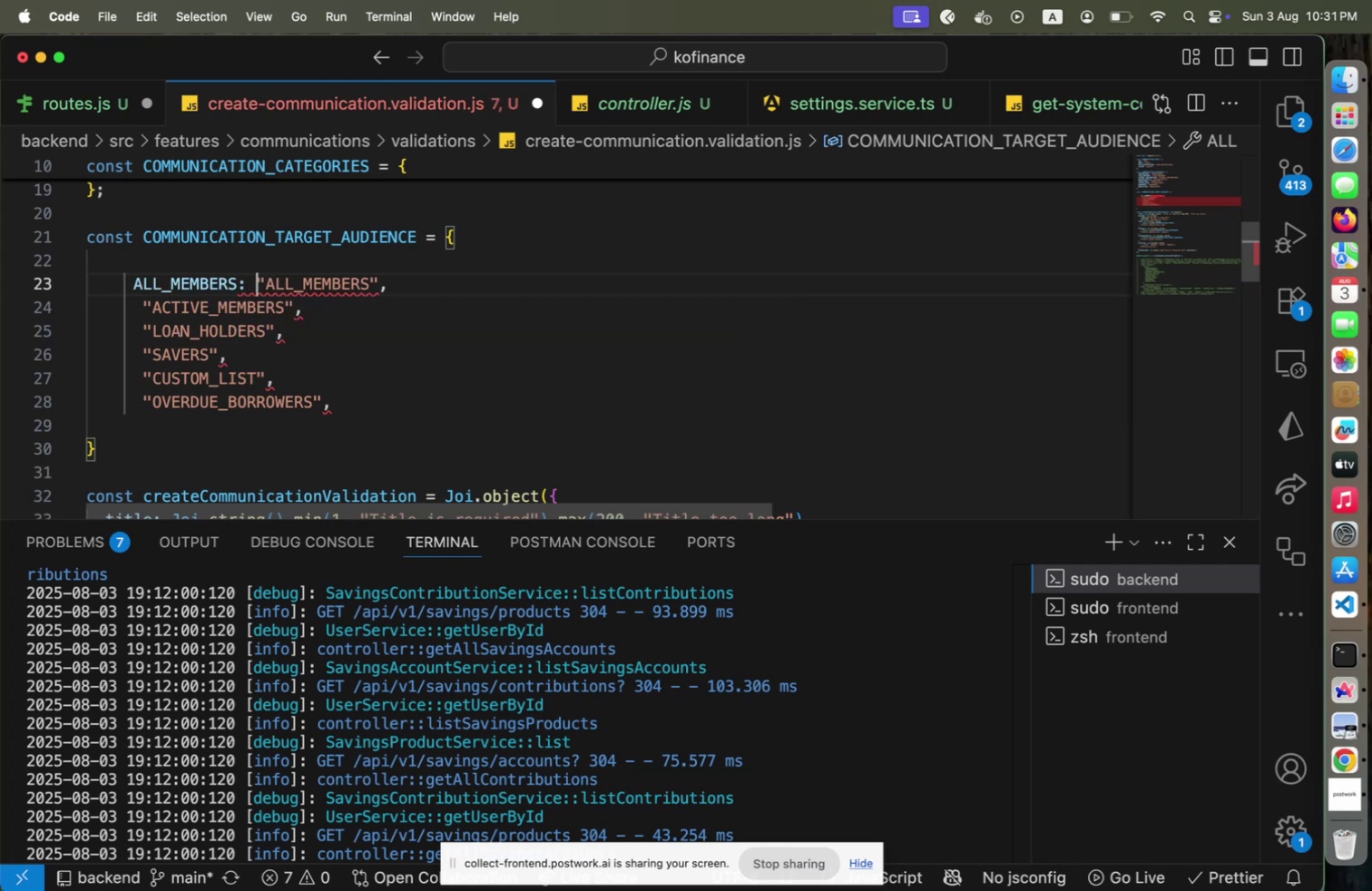 
key(ArrowDown)
 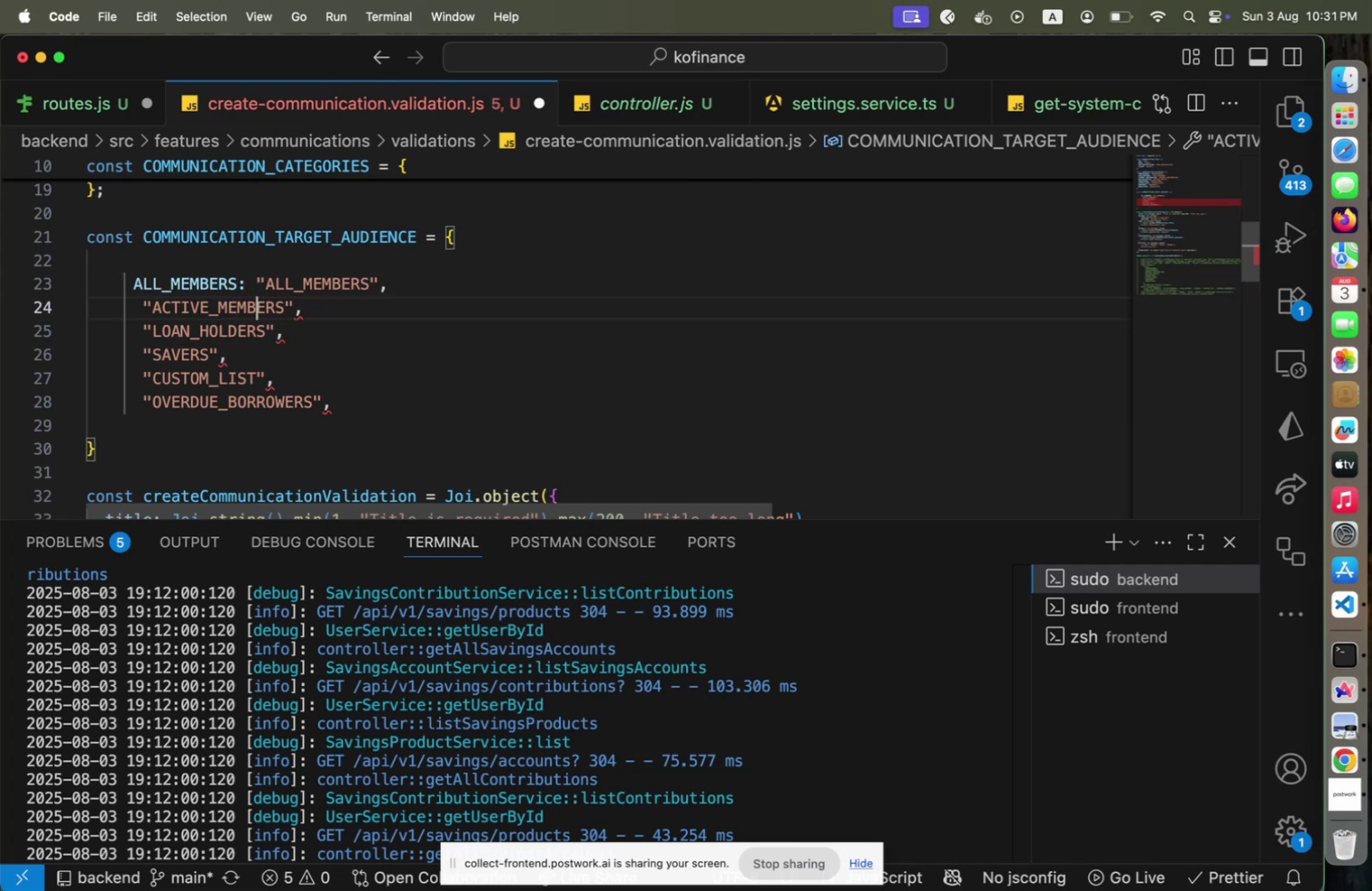 
type([Home]ACTIVE_A)
key(Backspace)
type(MEMBERS: )
 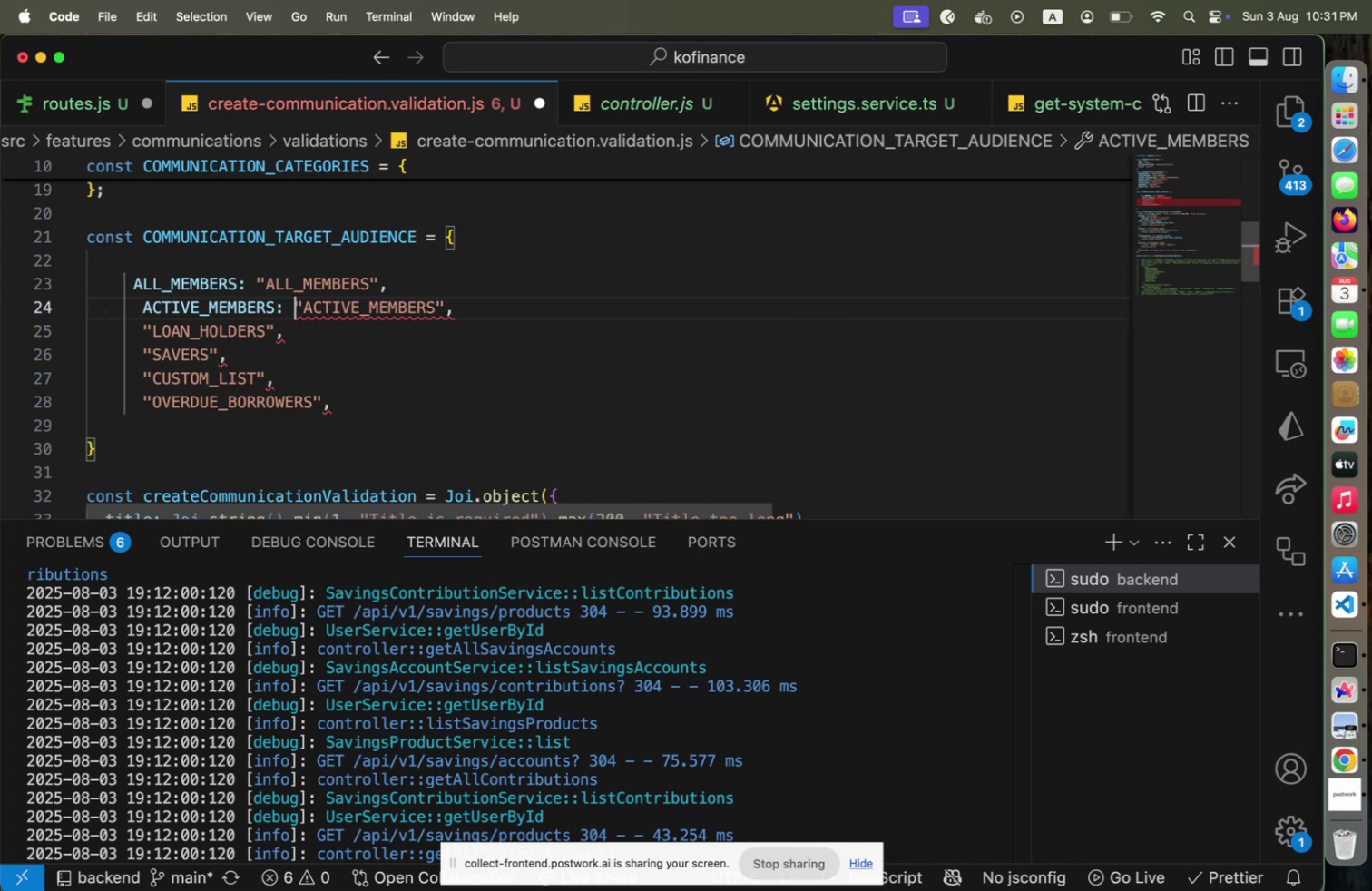 
key(ArrowDown)
 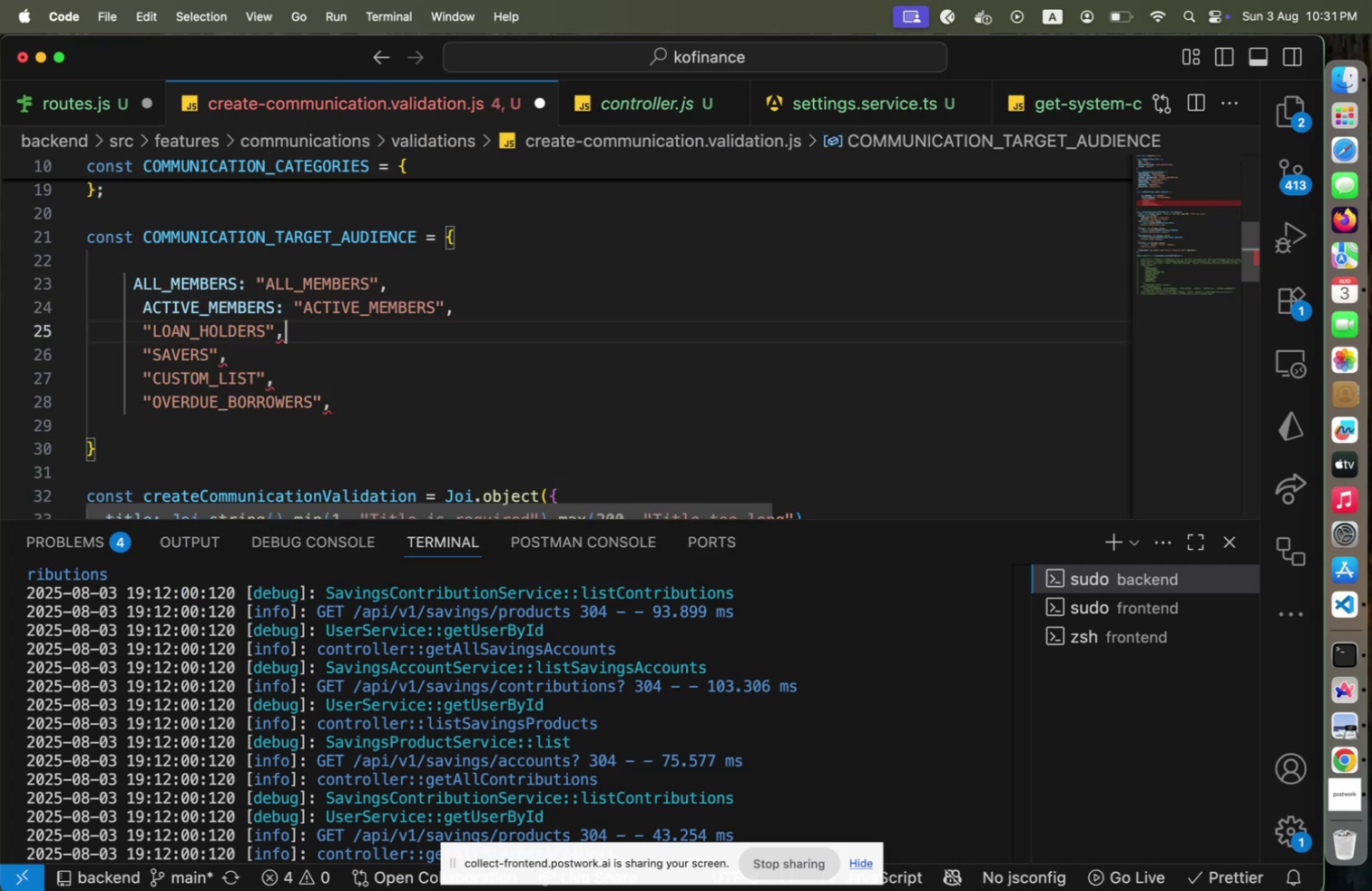 
type([Home]LOAN_HOLDERS: )
 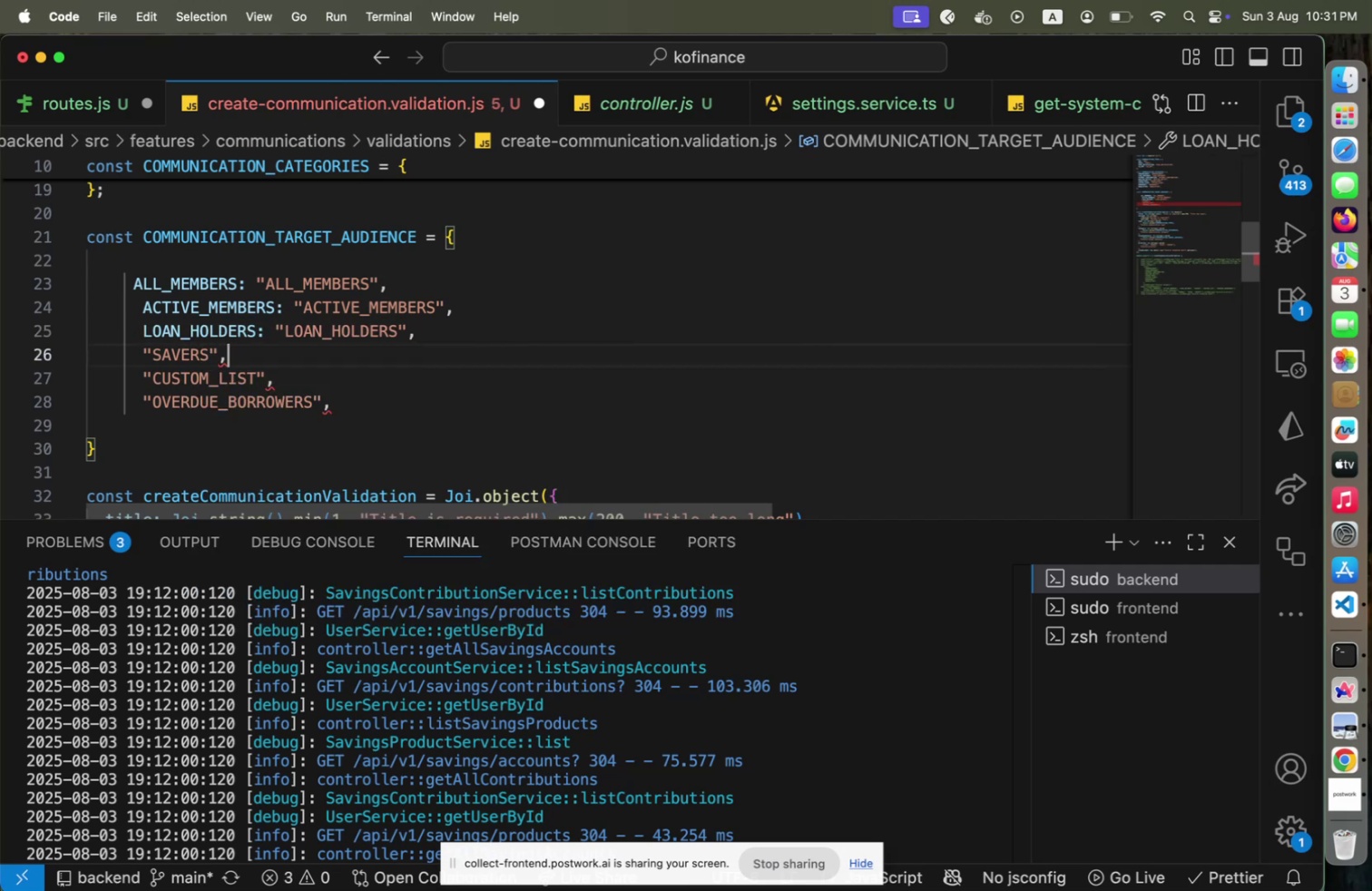 
 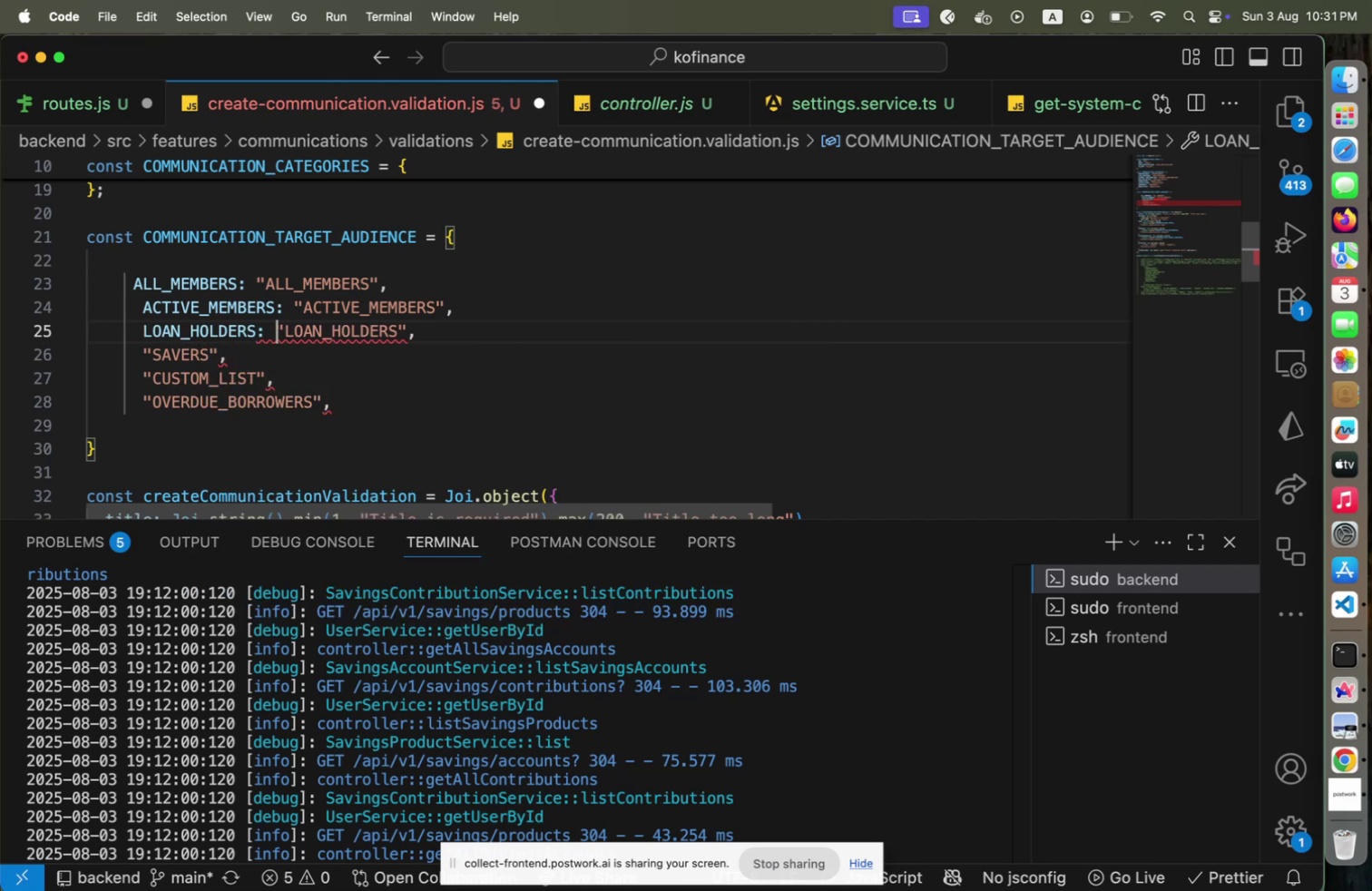 
key(ArrowDown)
 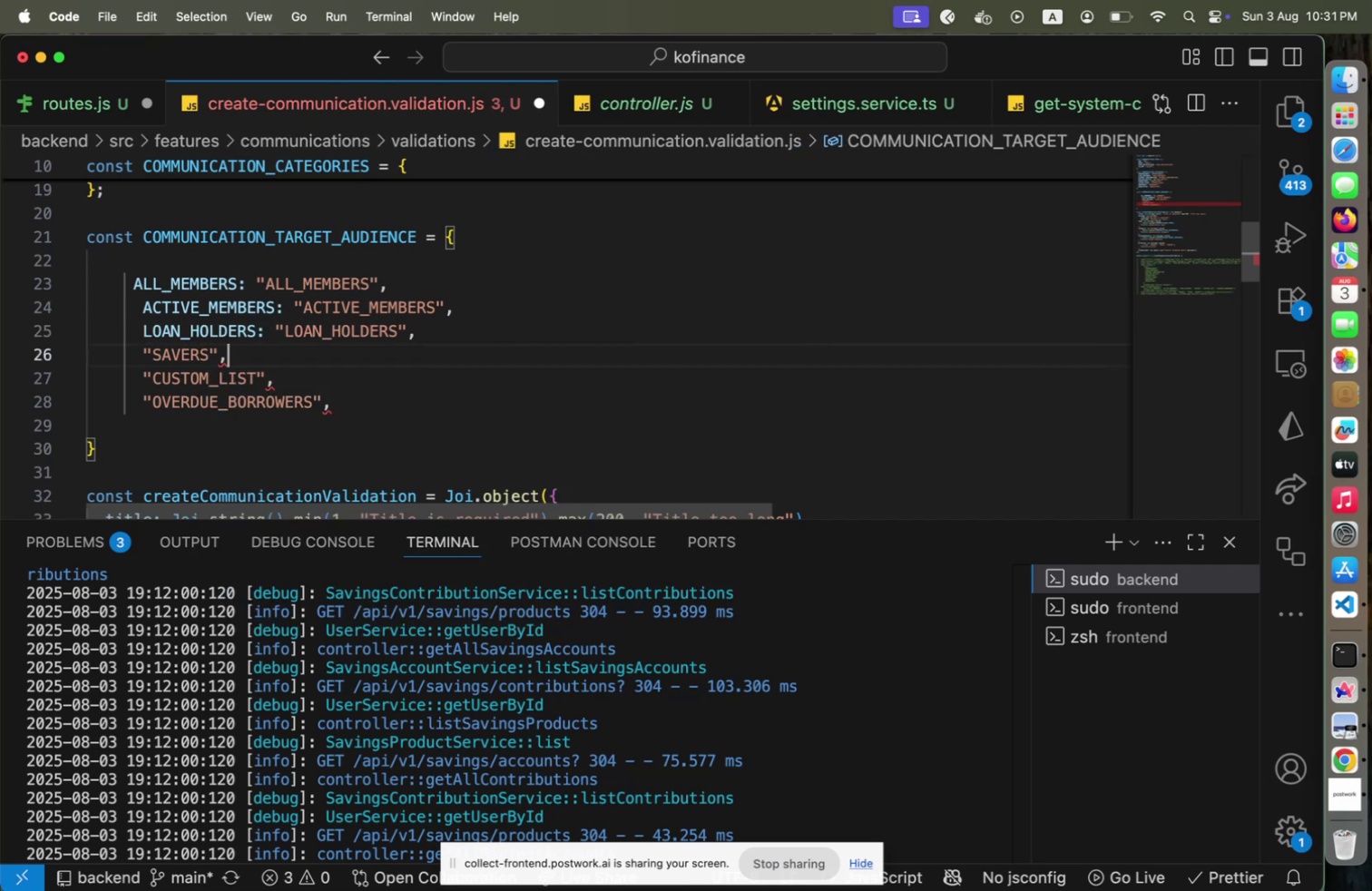 
key(ArrowLeft)
 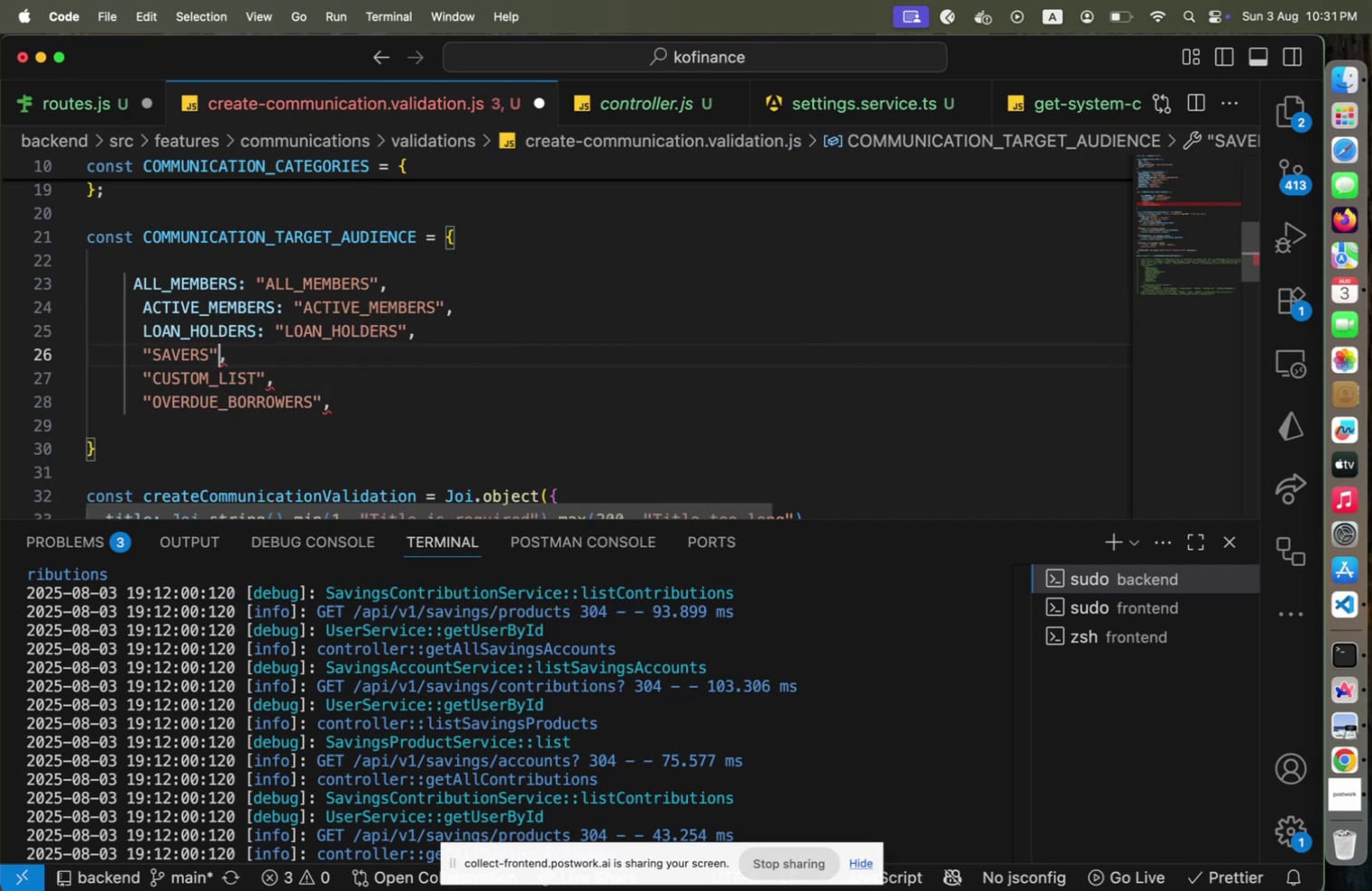 
type([Home]SAVERS: )
 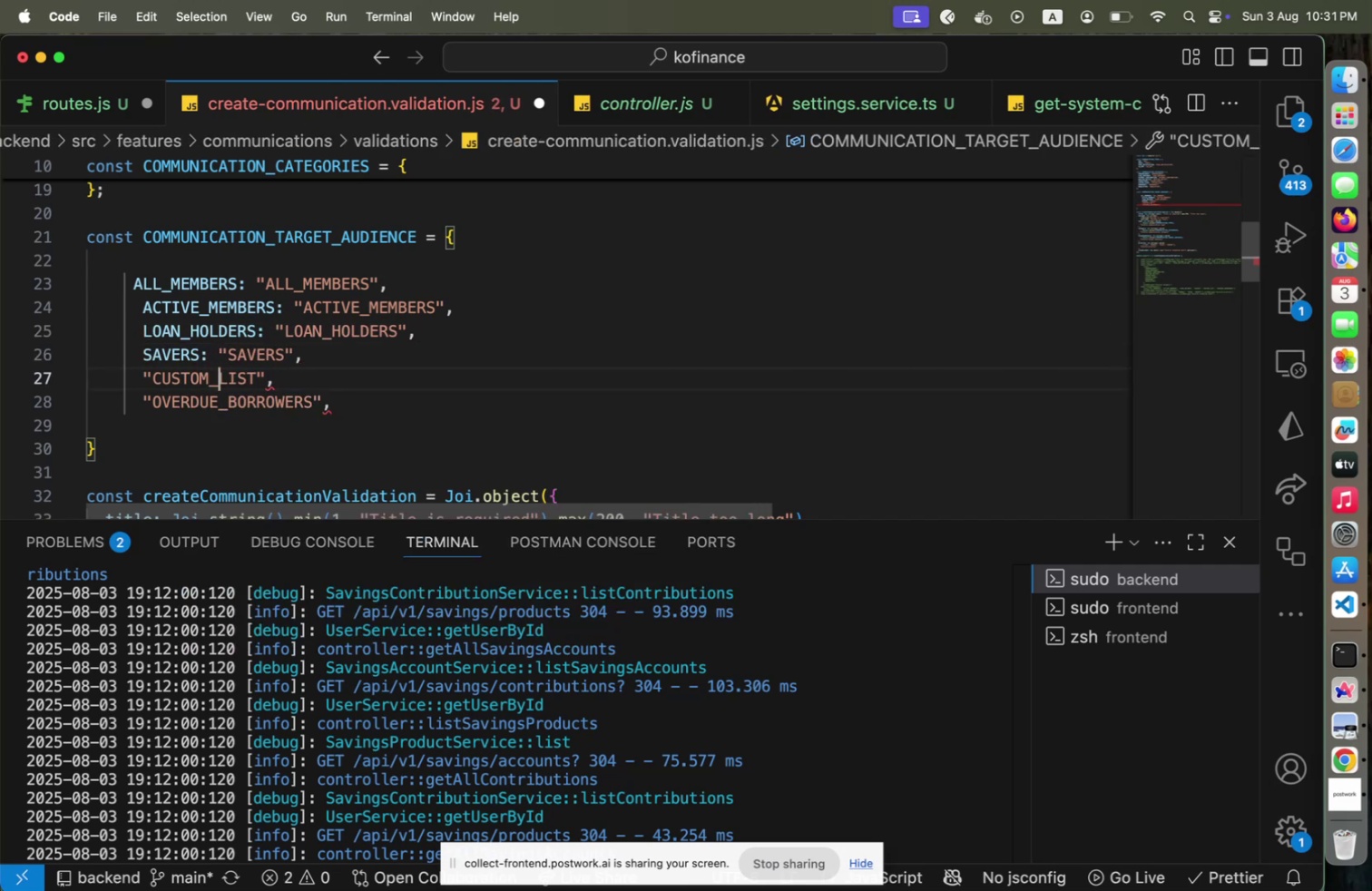 
 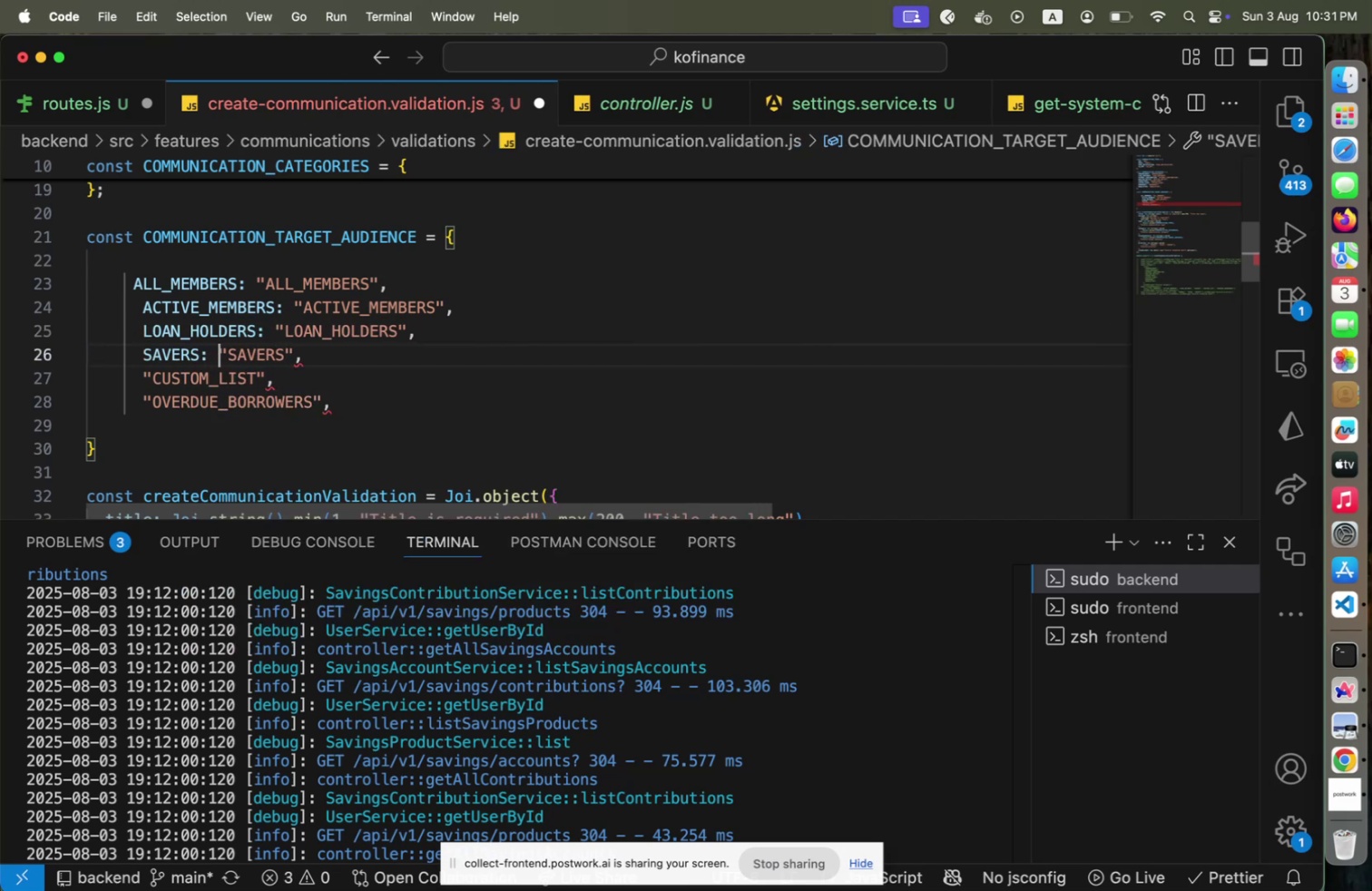 
key(ArrowDown)
 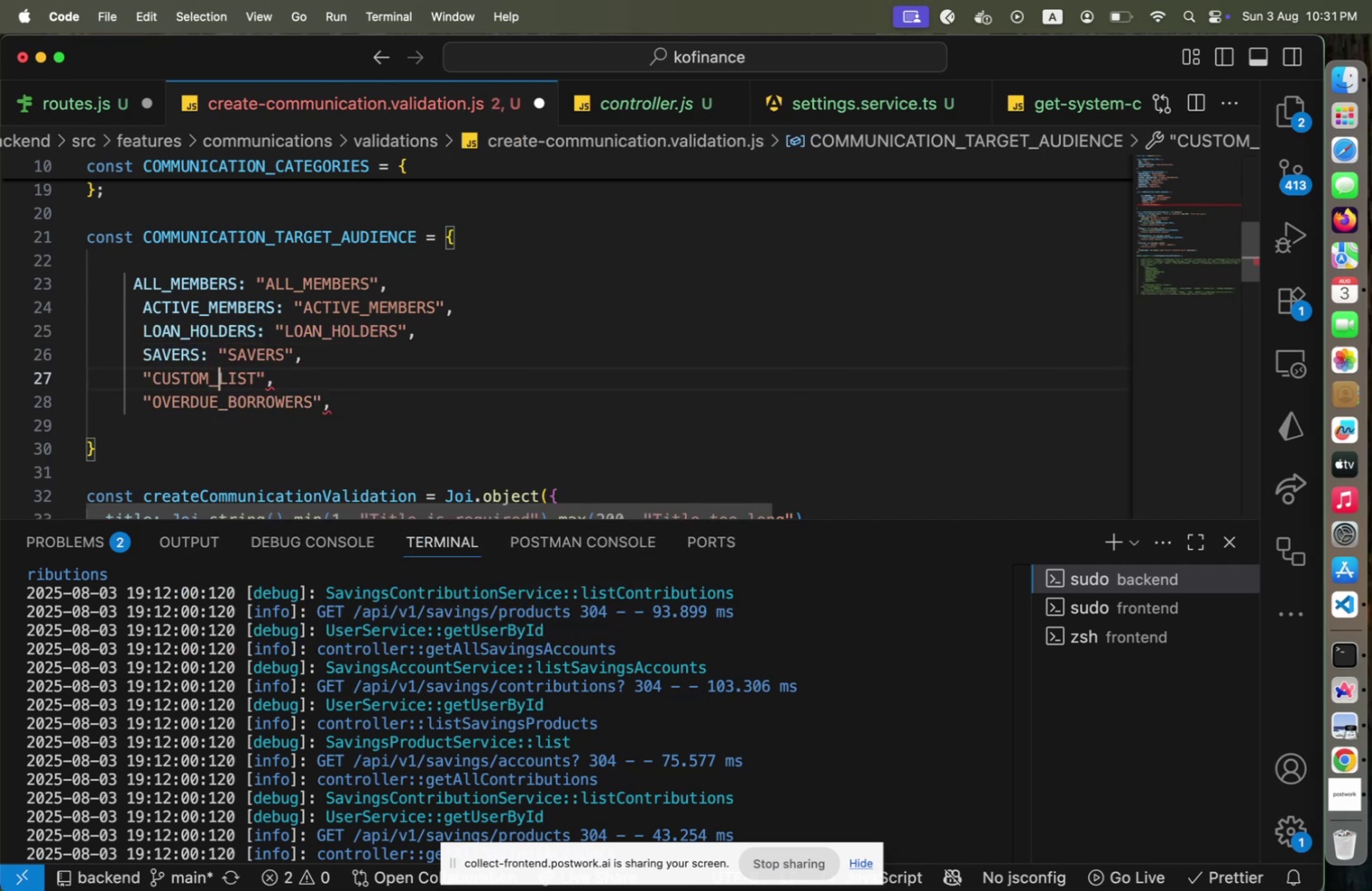 
type([Home]CUSTOM_LIST: )
 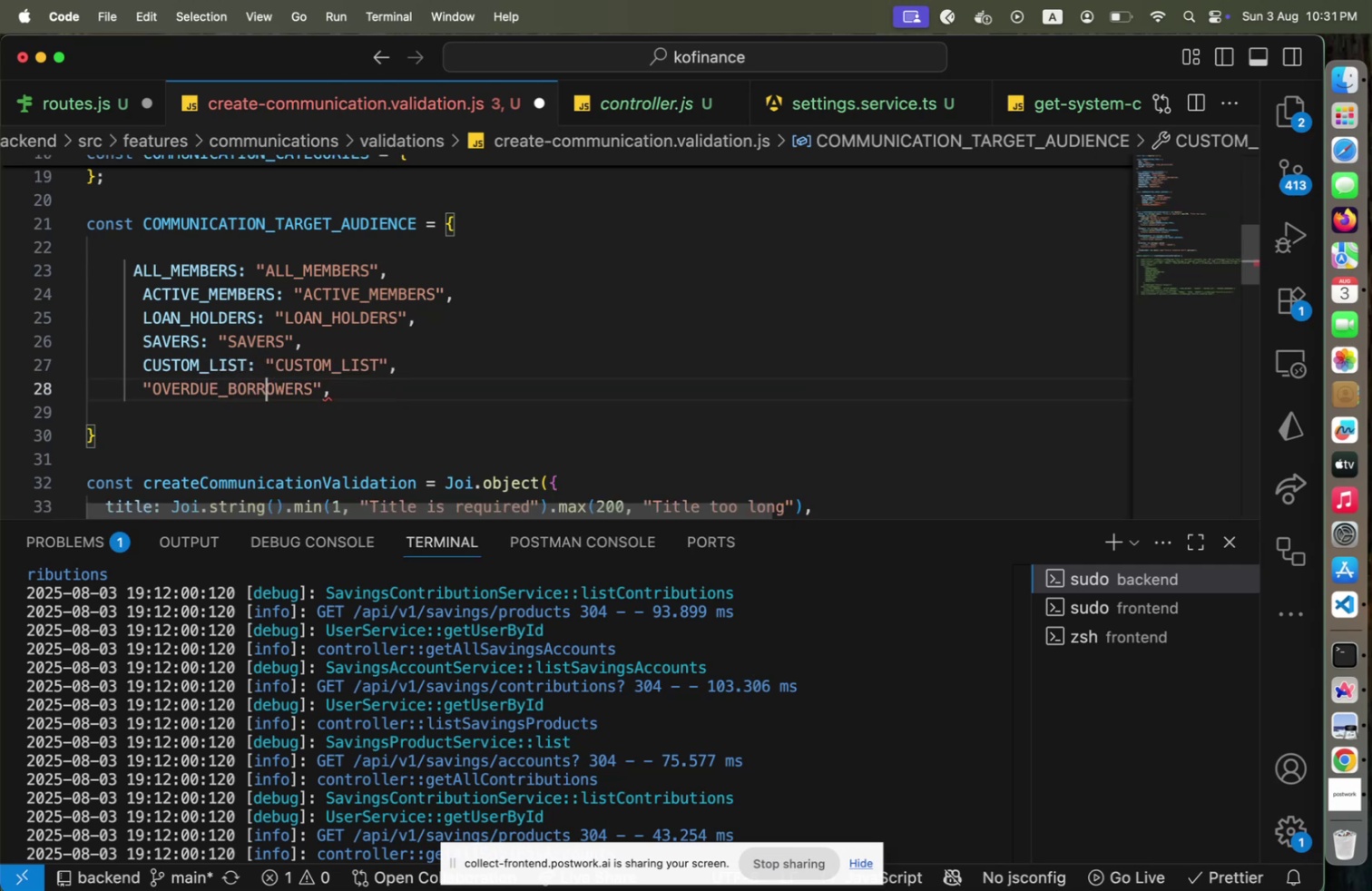 
 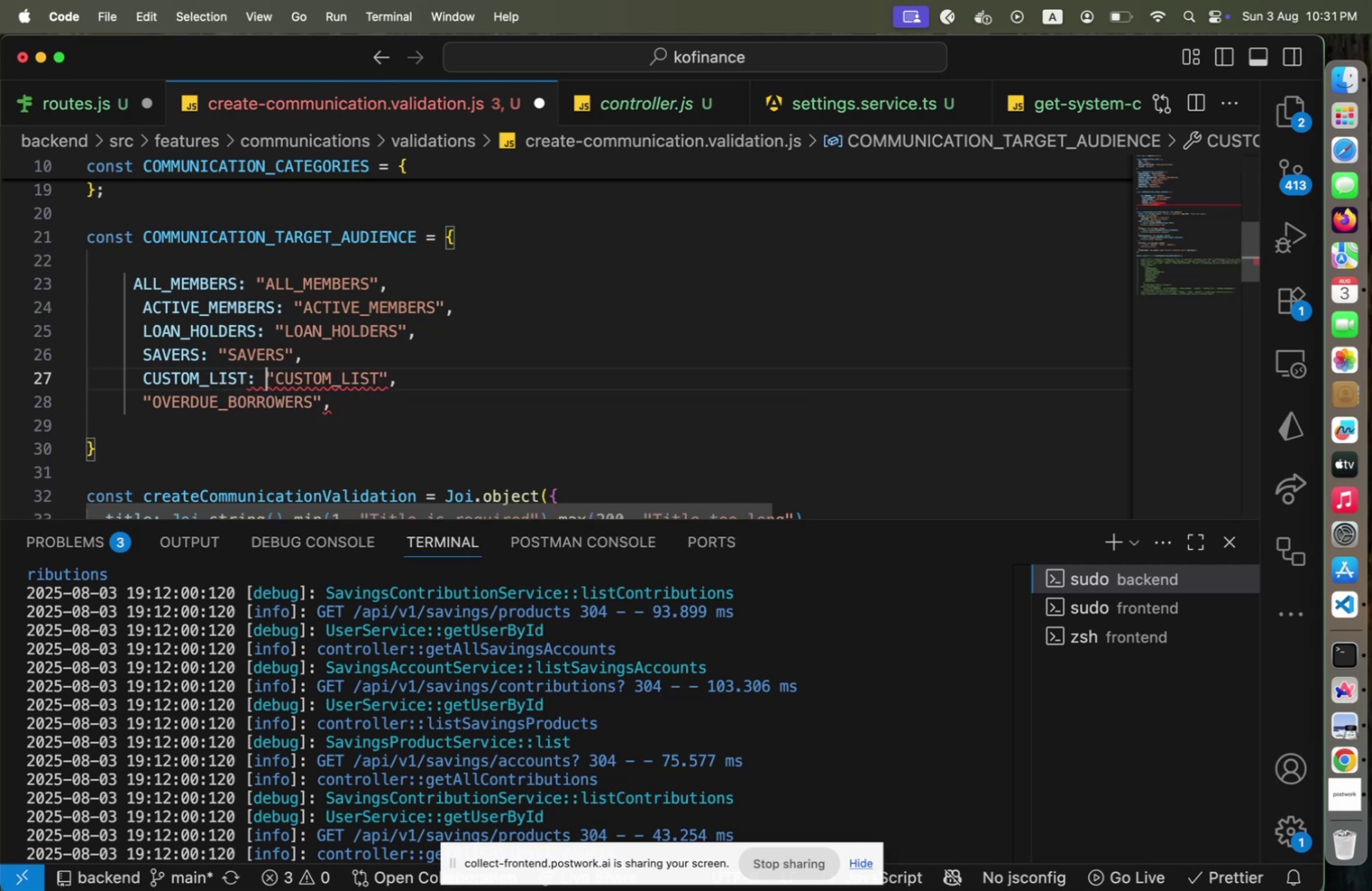 
key(ArrowDown)
 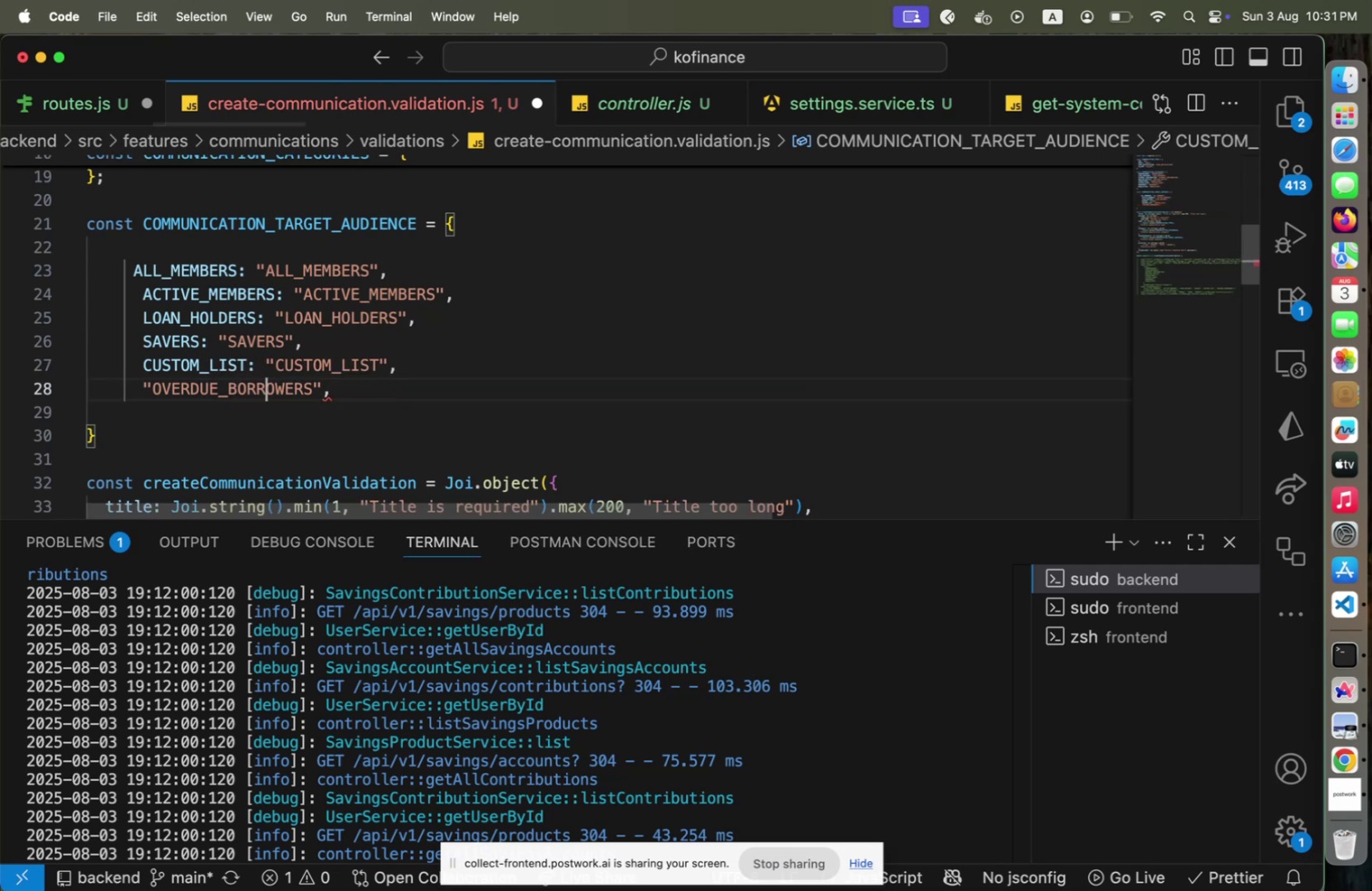 
type([Home]OVERDU)
 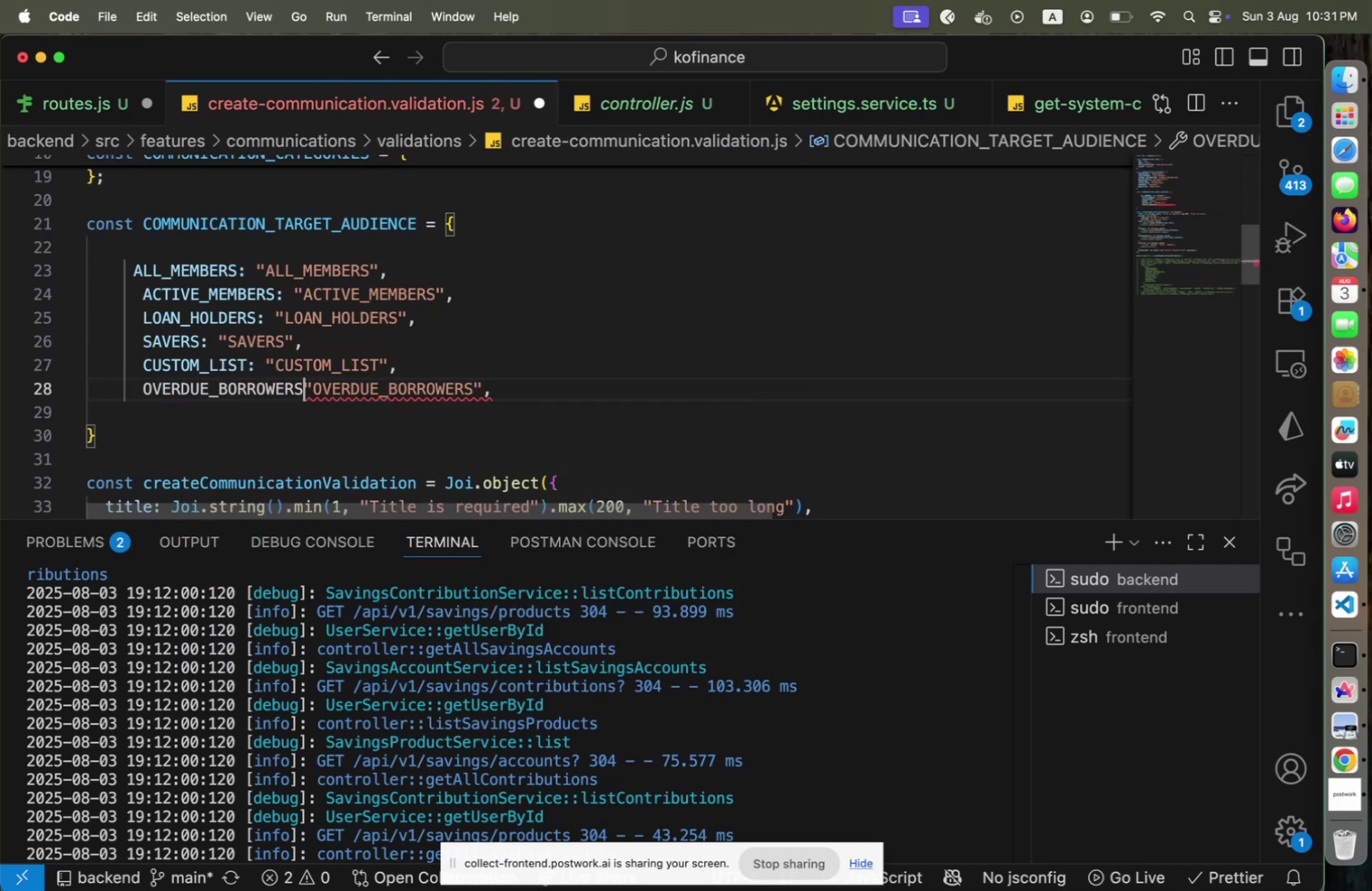 
 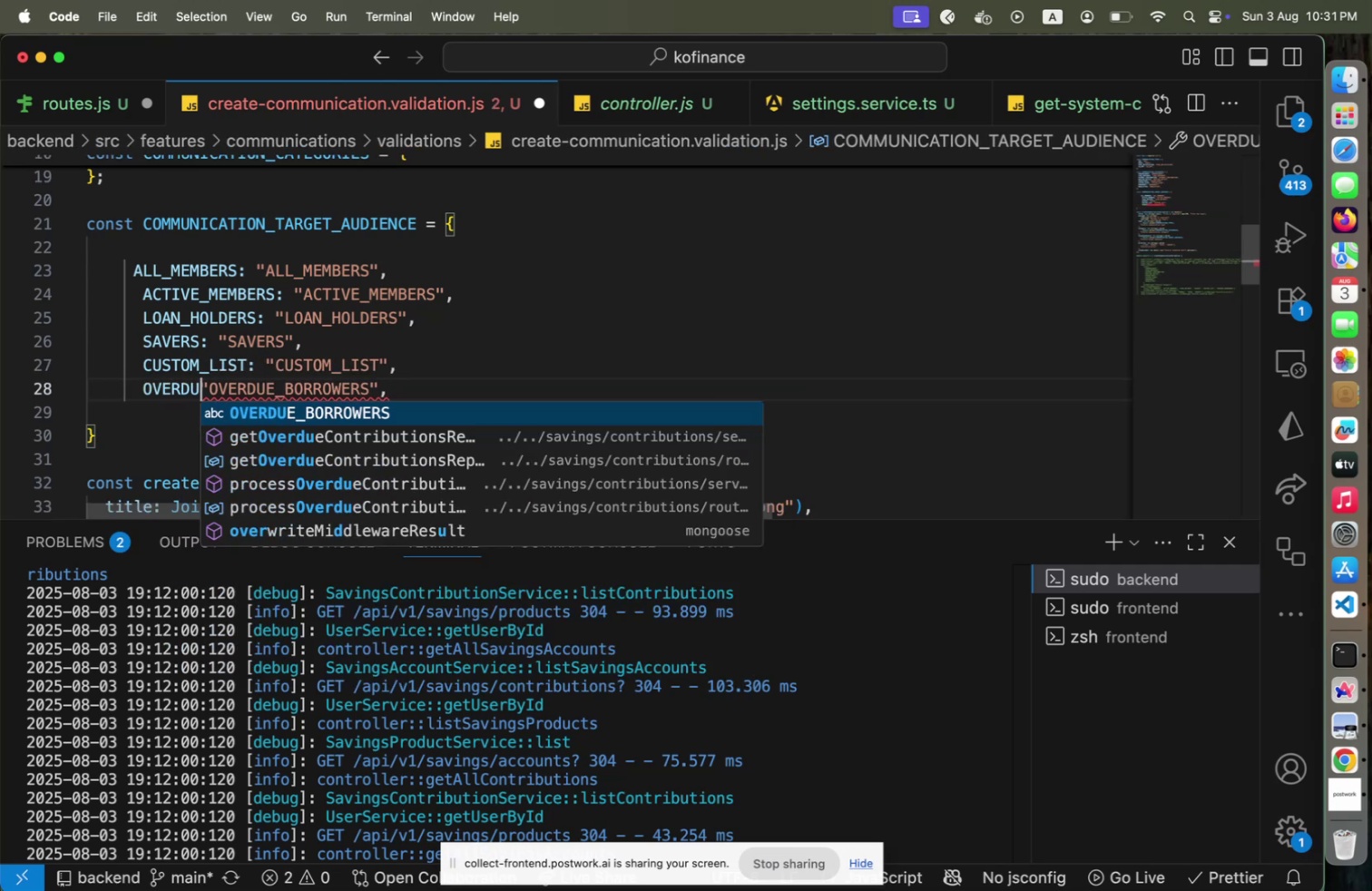 
key(Shift+Enter)
 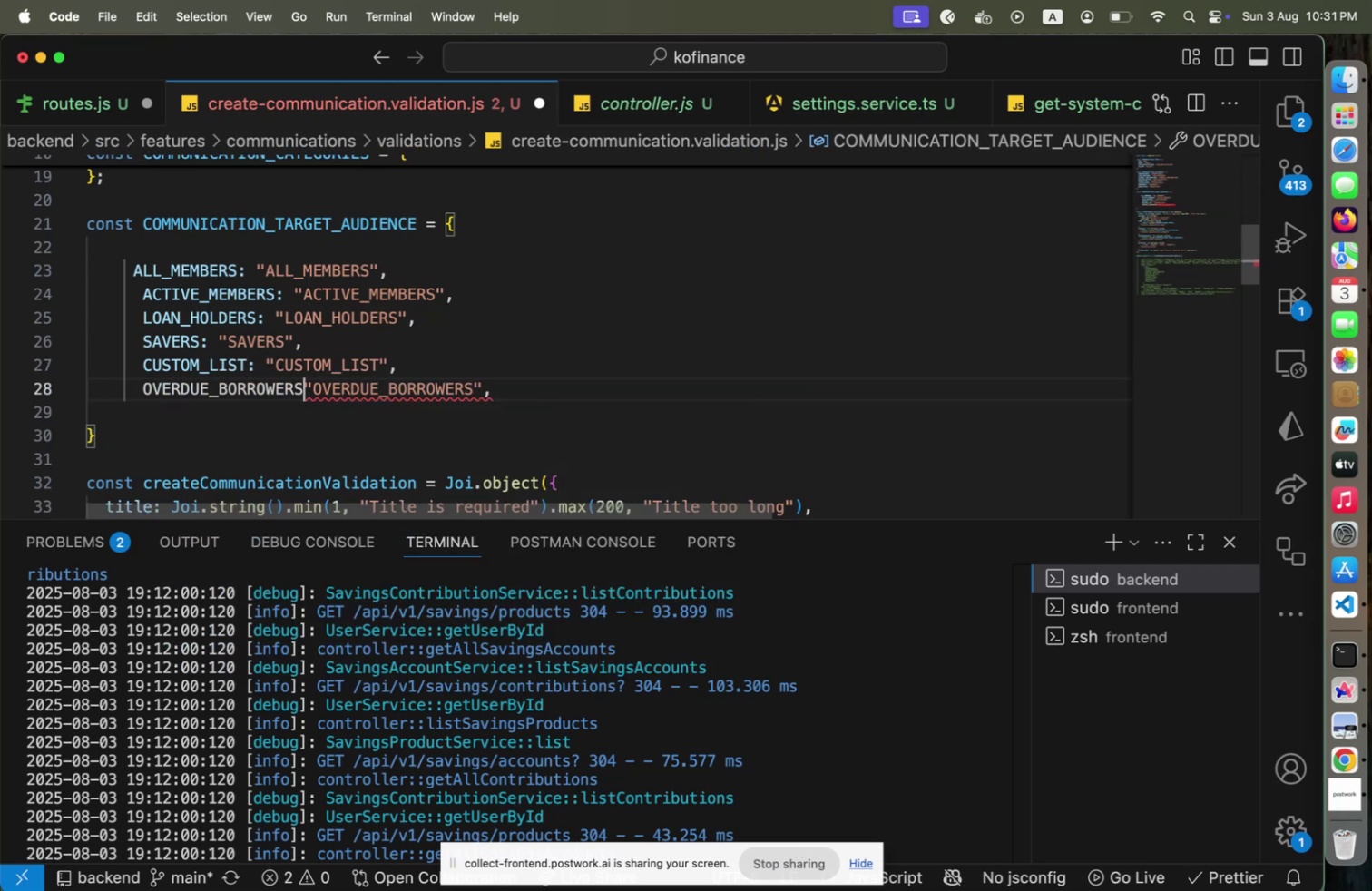 
key(Shift+Space)
 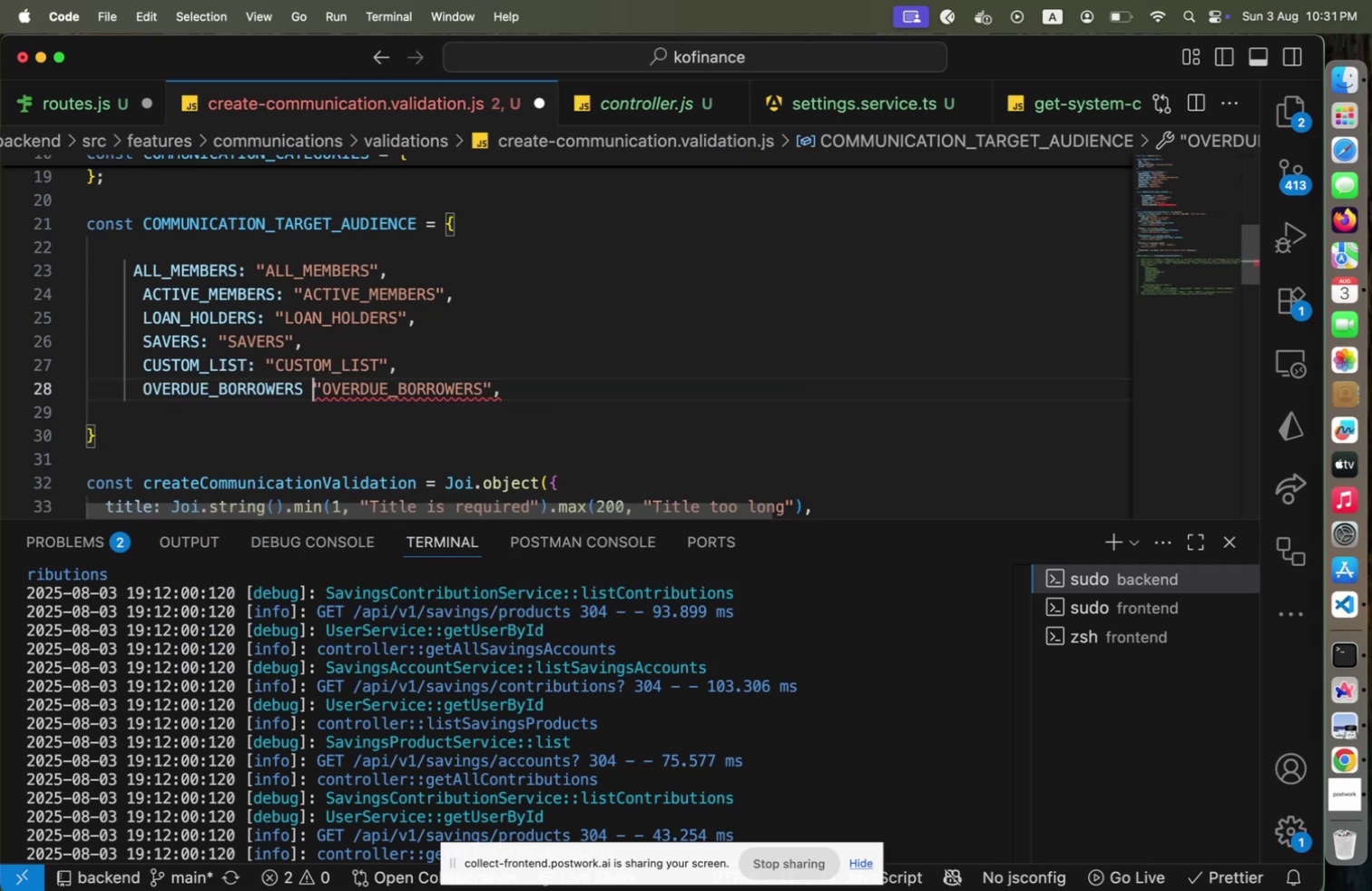 
key(Shift+Backspace)
 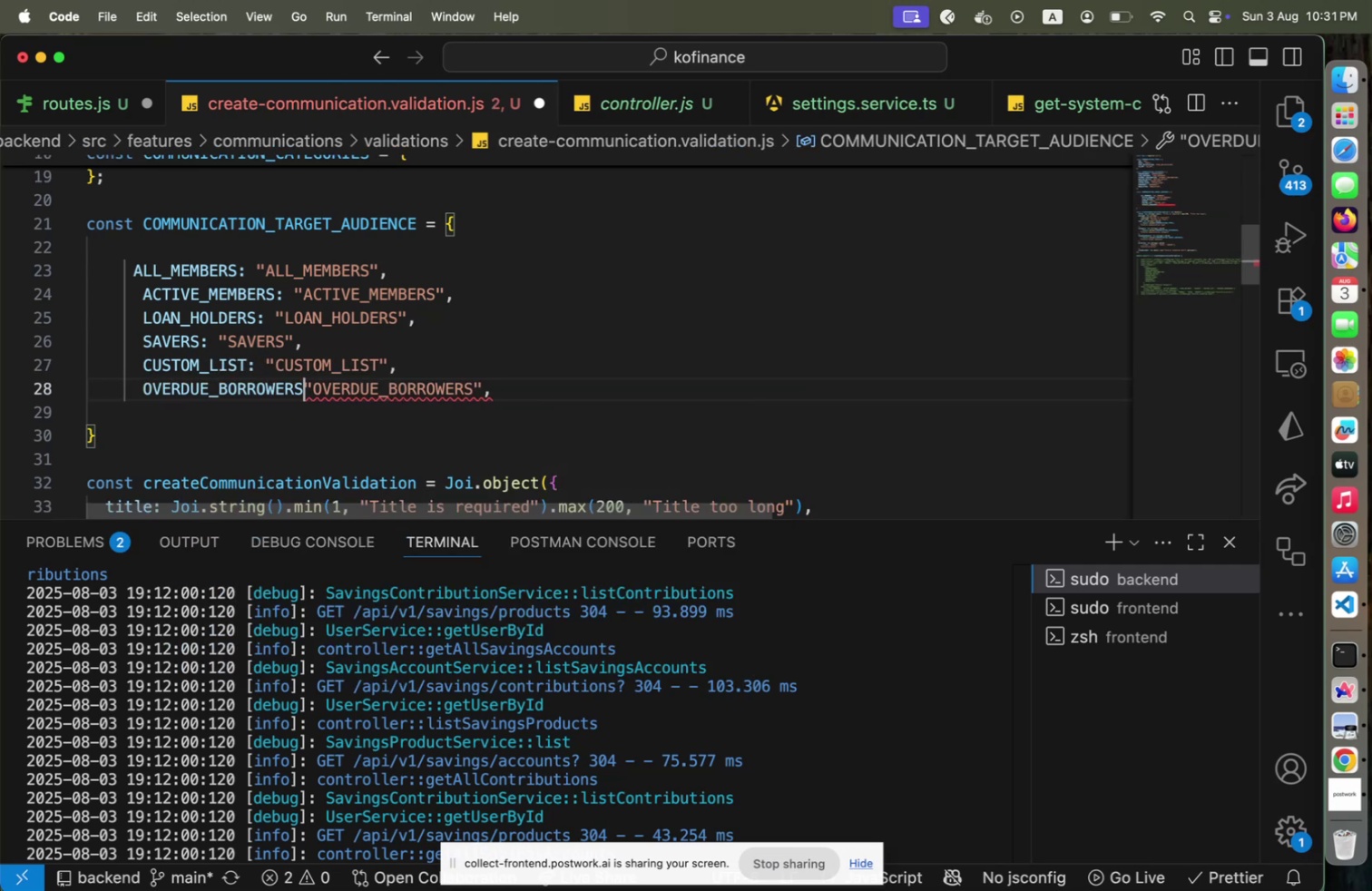 
key(Shift+Semicolon)
 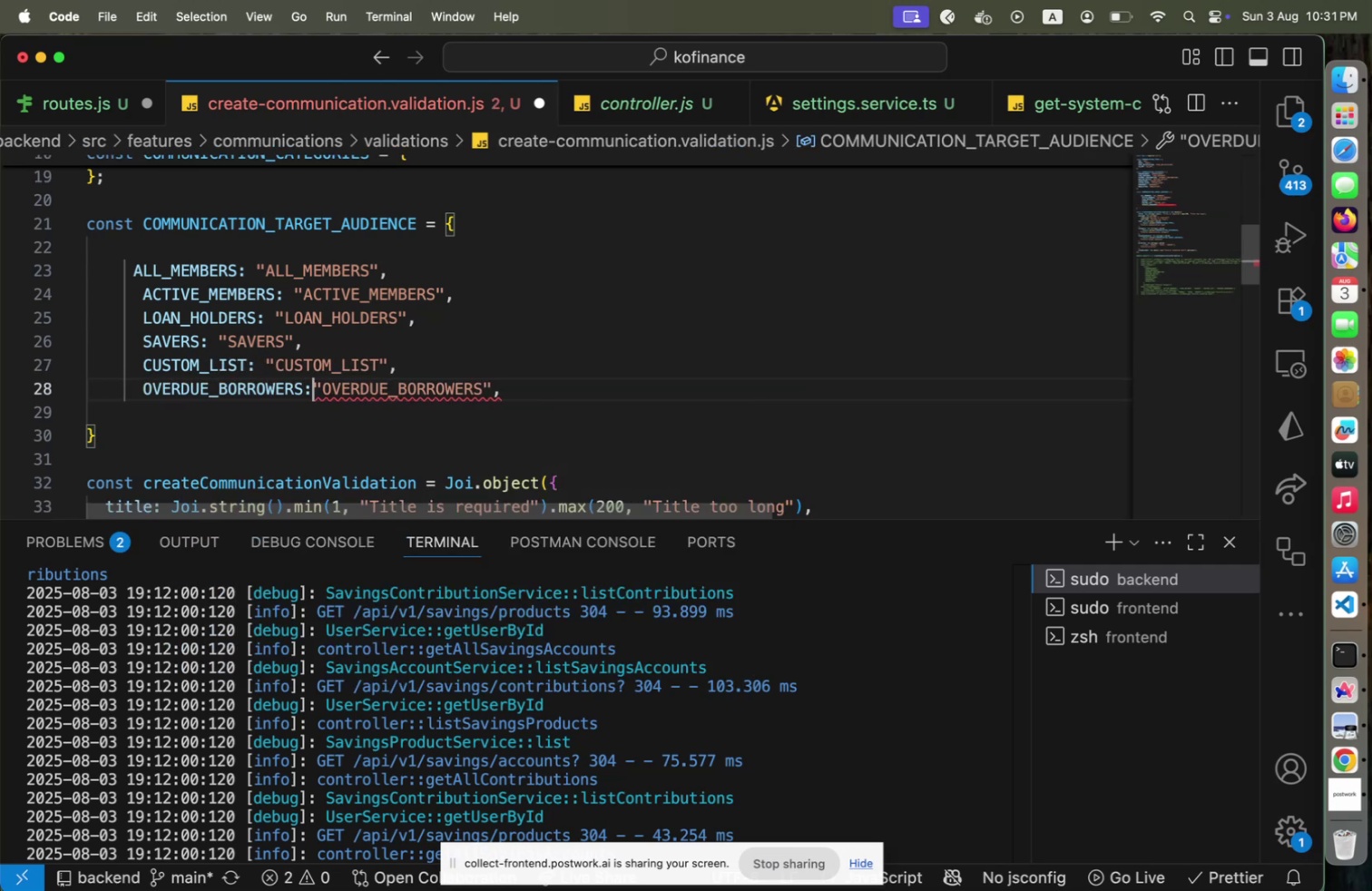 
key(Shift+Space)
 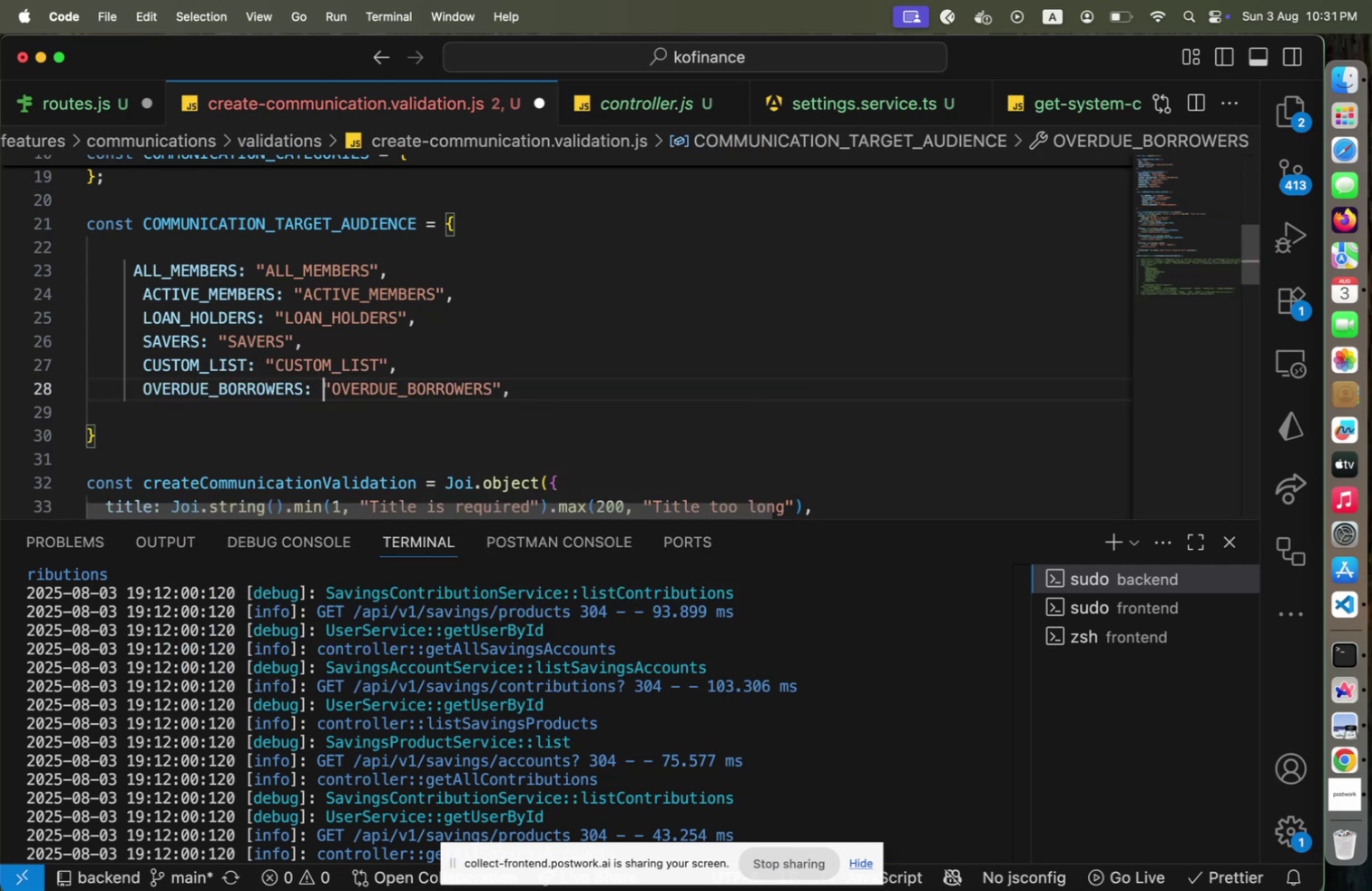 
key(Shift+ArrowDown)
 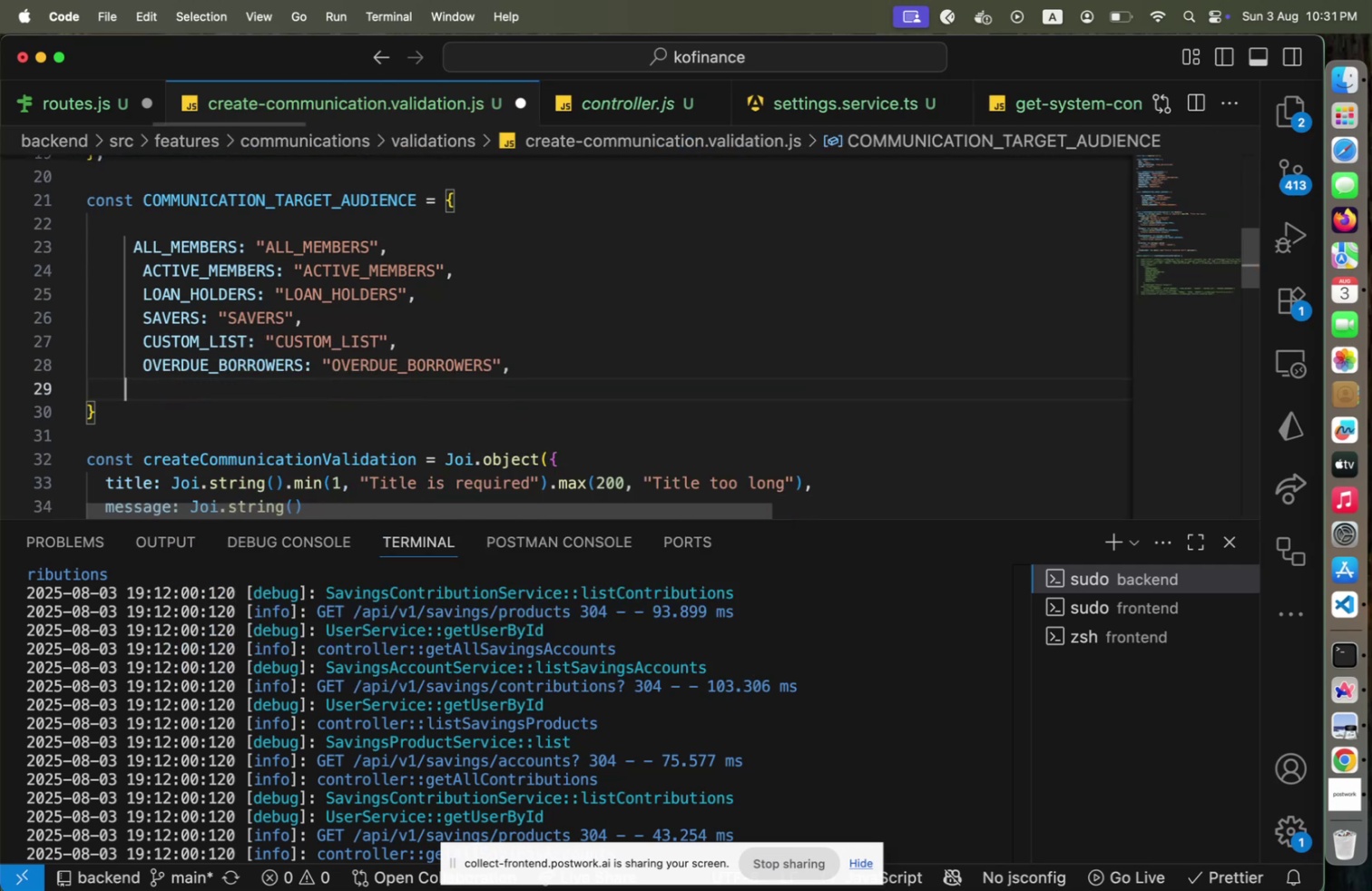 
key(Alt+Shift+F)
 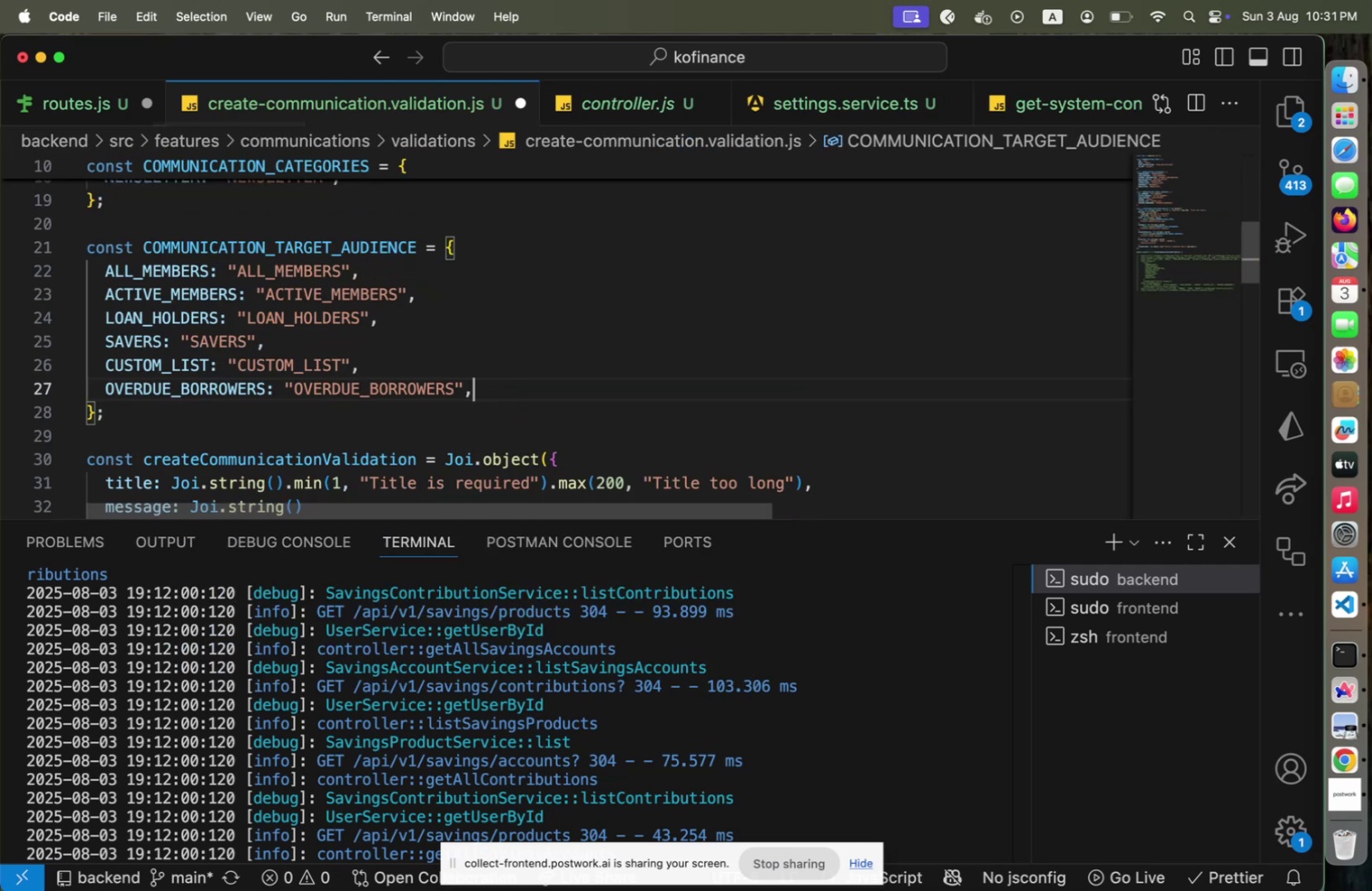 
hold_key(key=ArrowDown, duration=1.5)
 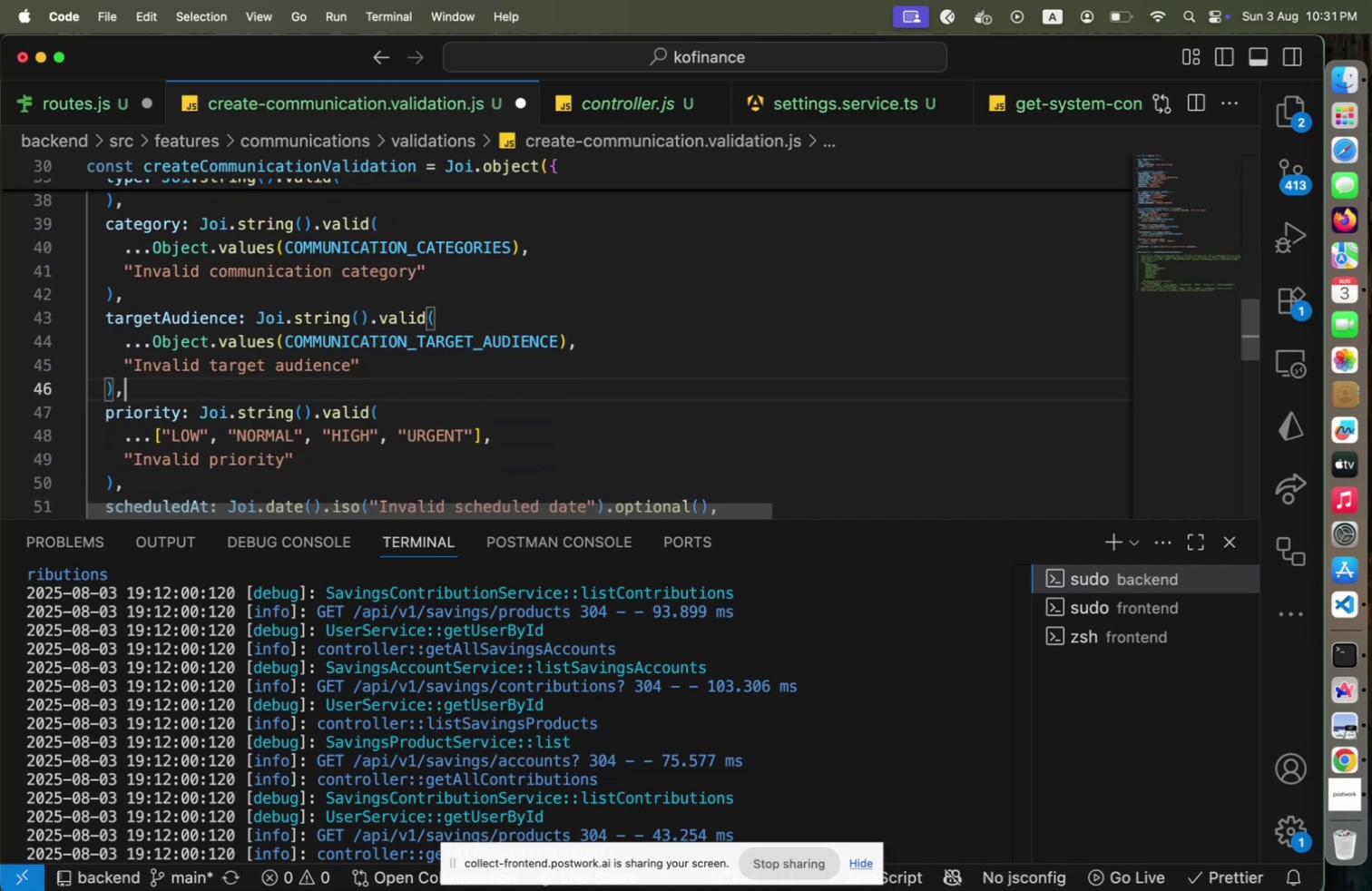 
hold_key(key=ArrowDown, duration=0.54)
 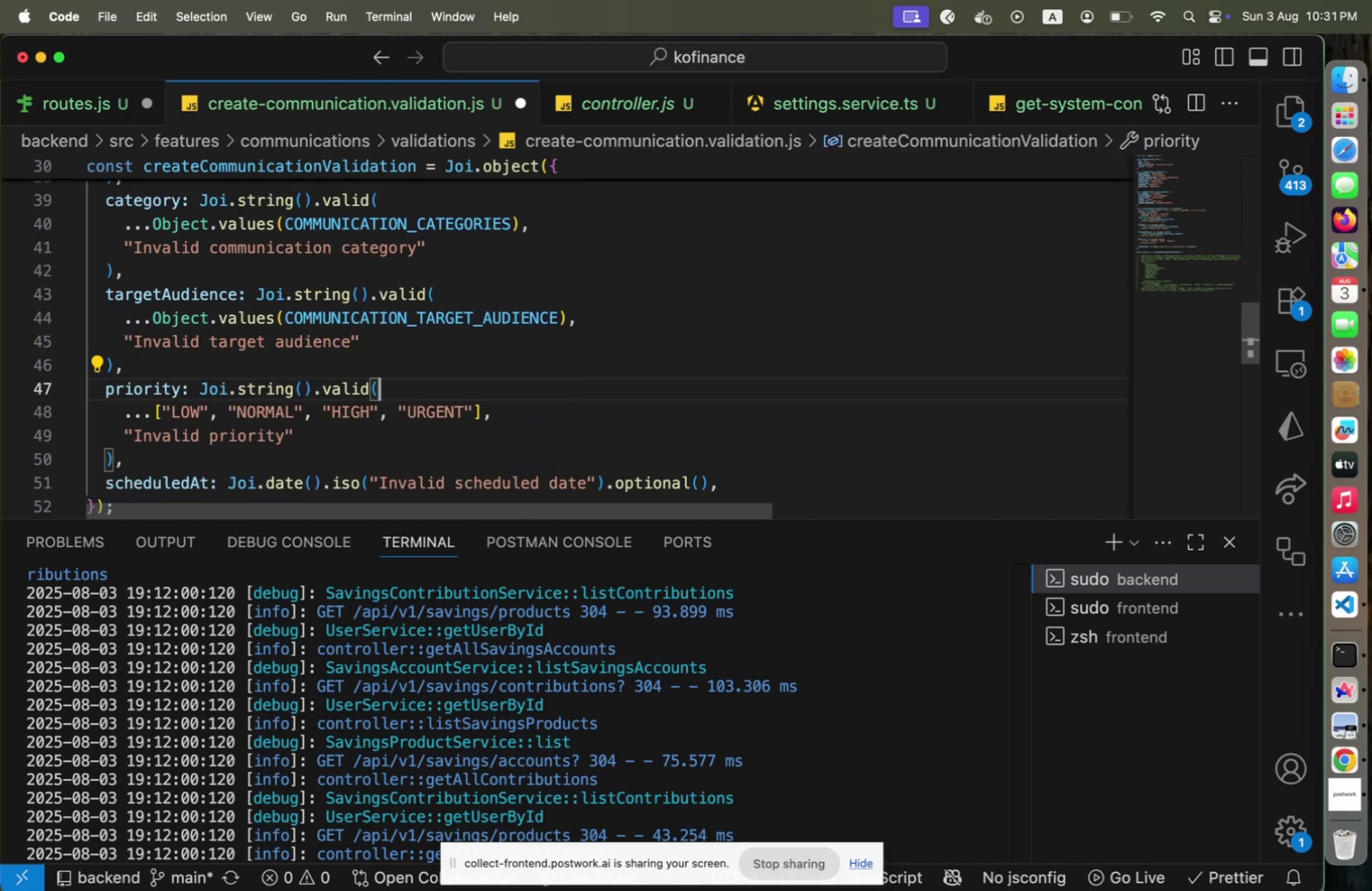 
key(Shift+ArrowDown)
 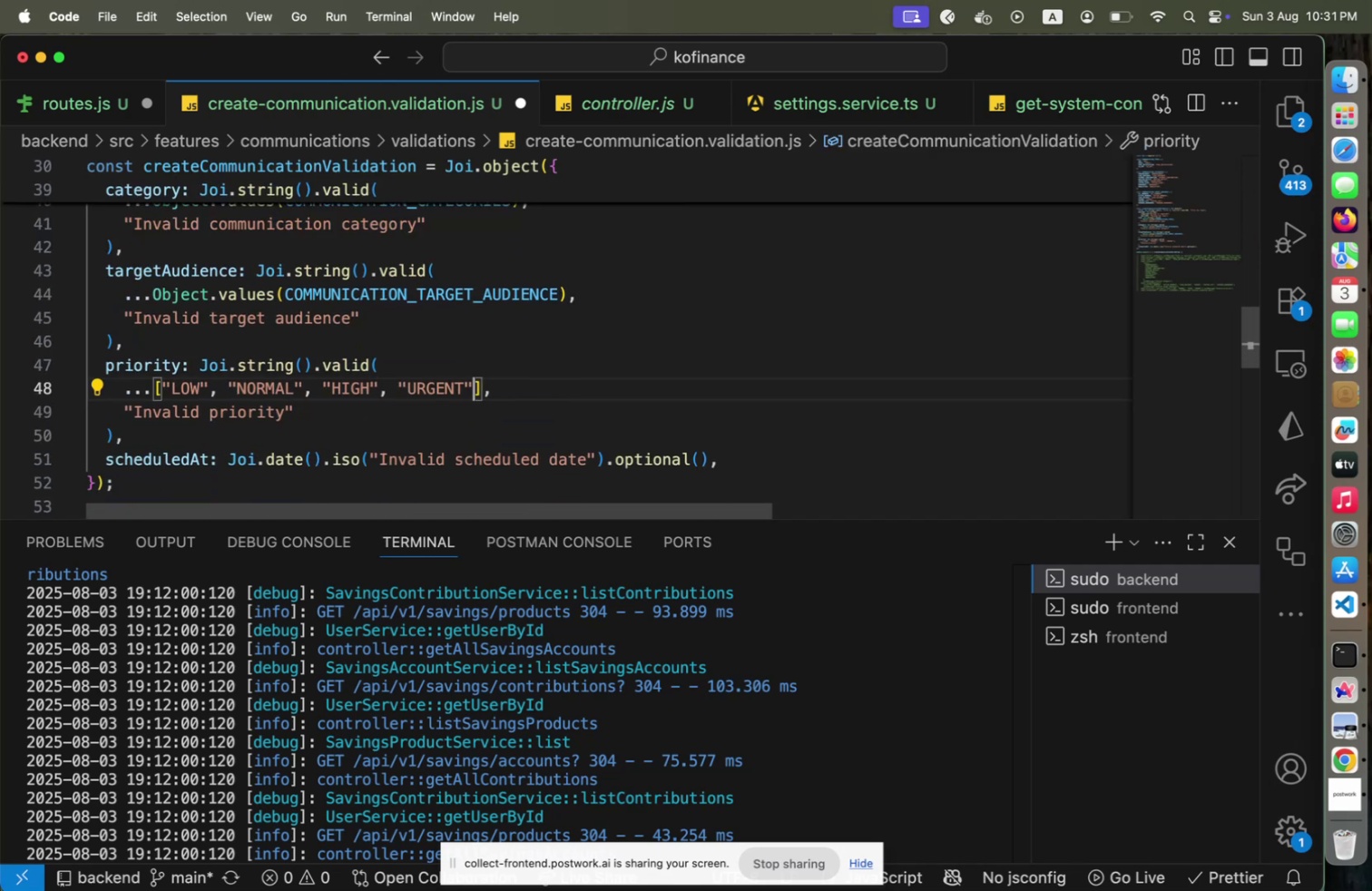 
key(Shift+Home)
 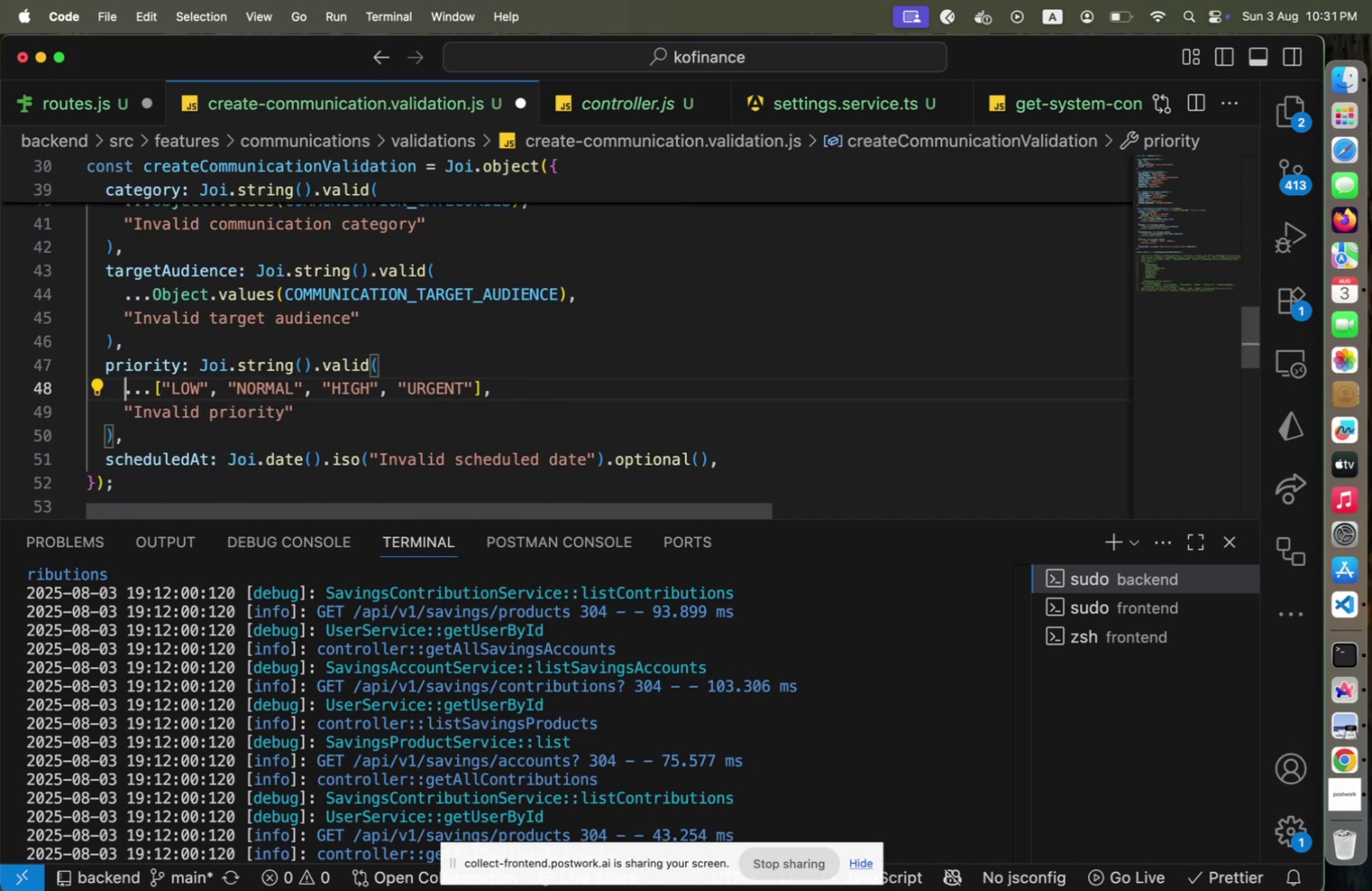 
key(Shift+ArrowRight)
 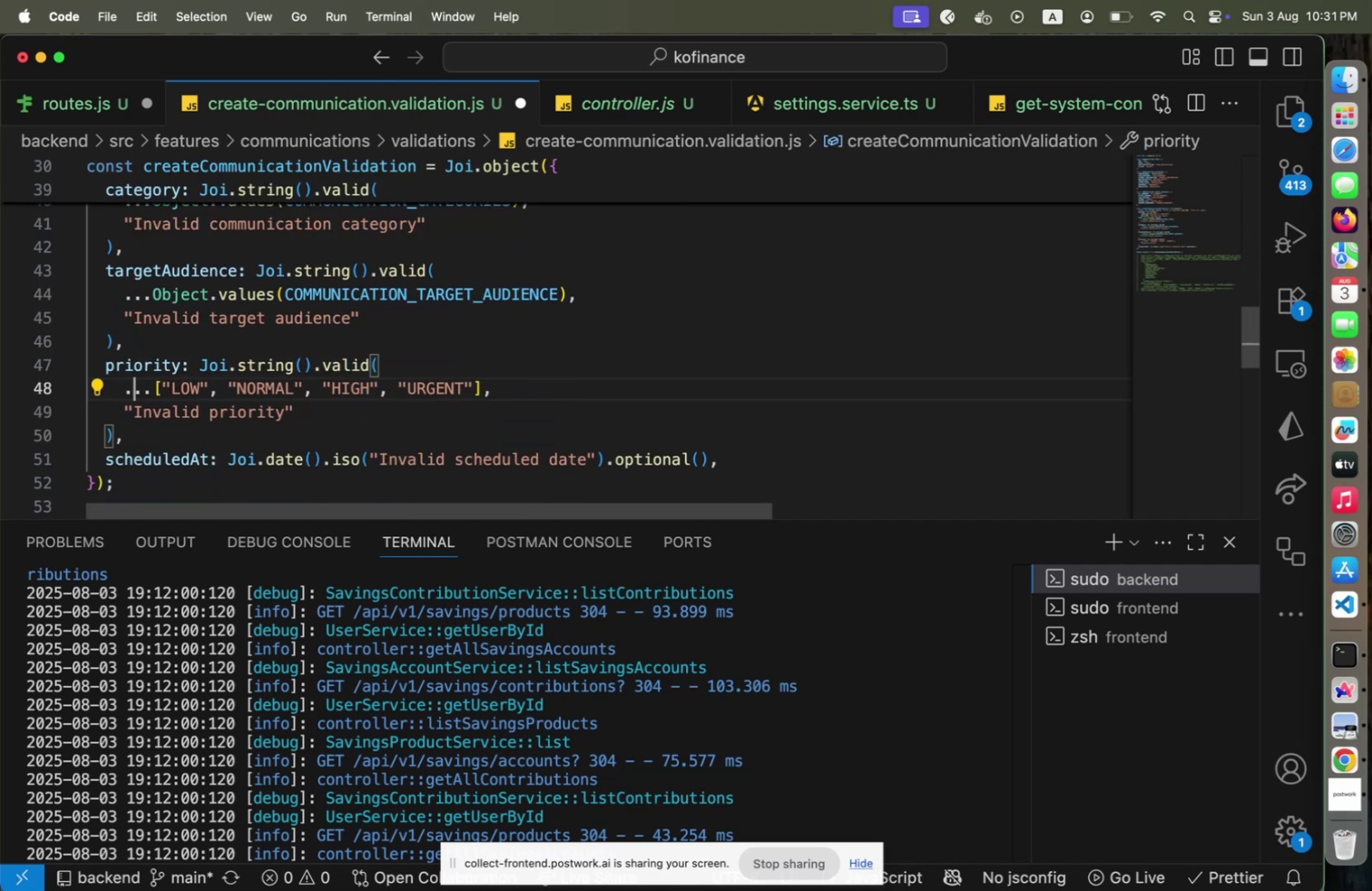 
key(Shift+ArrowRight)
 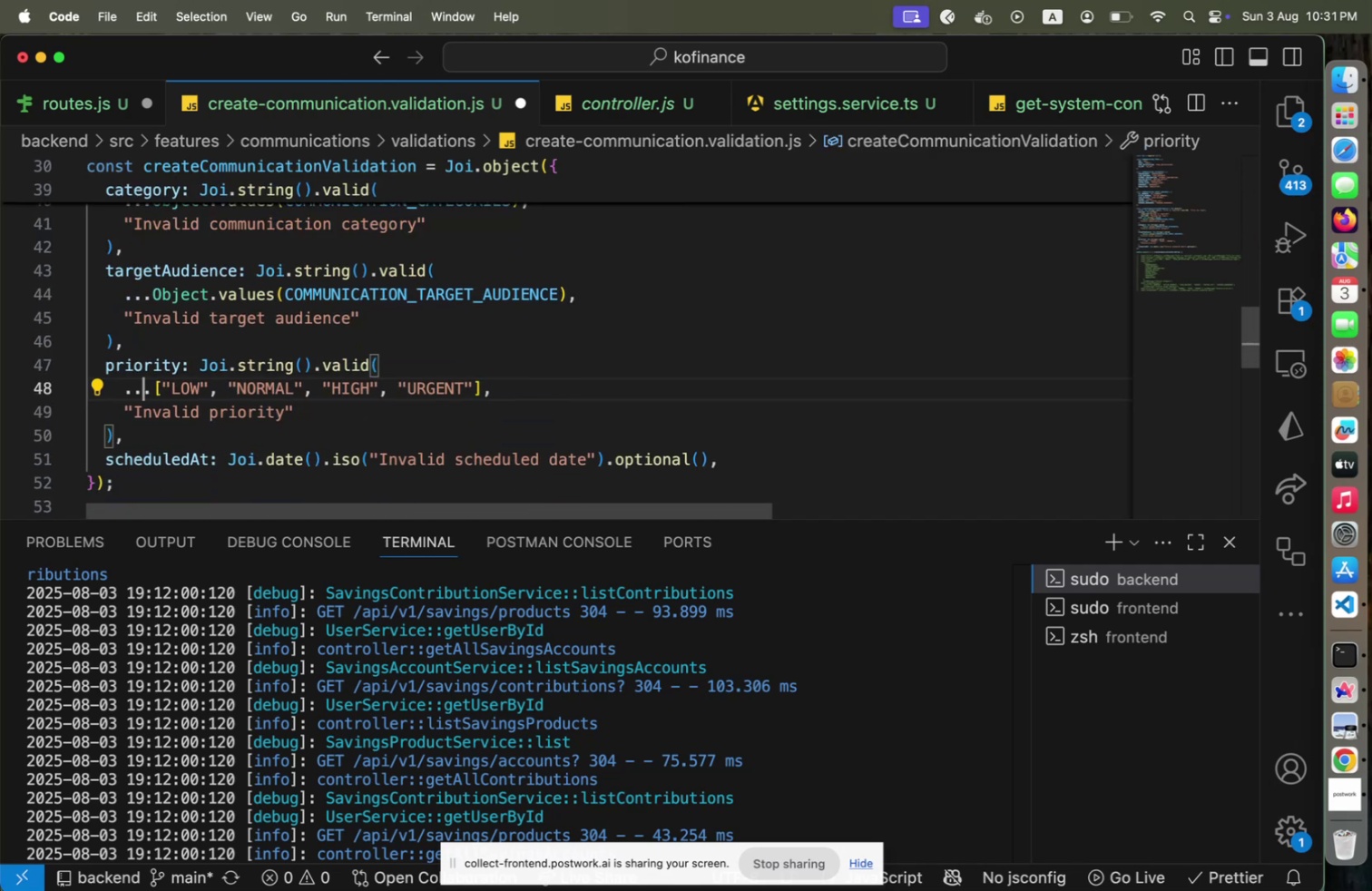 
key(Shift+ArrowRight)
 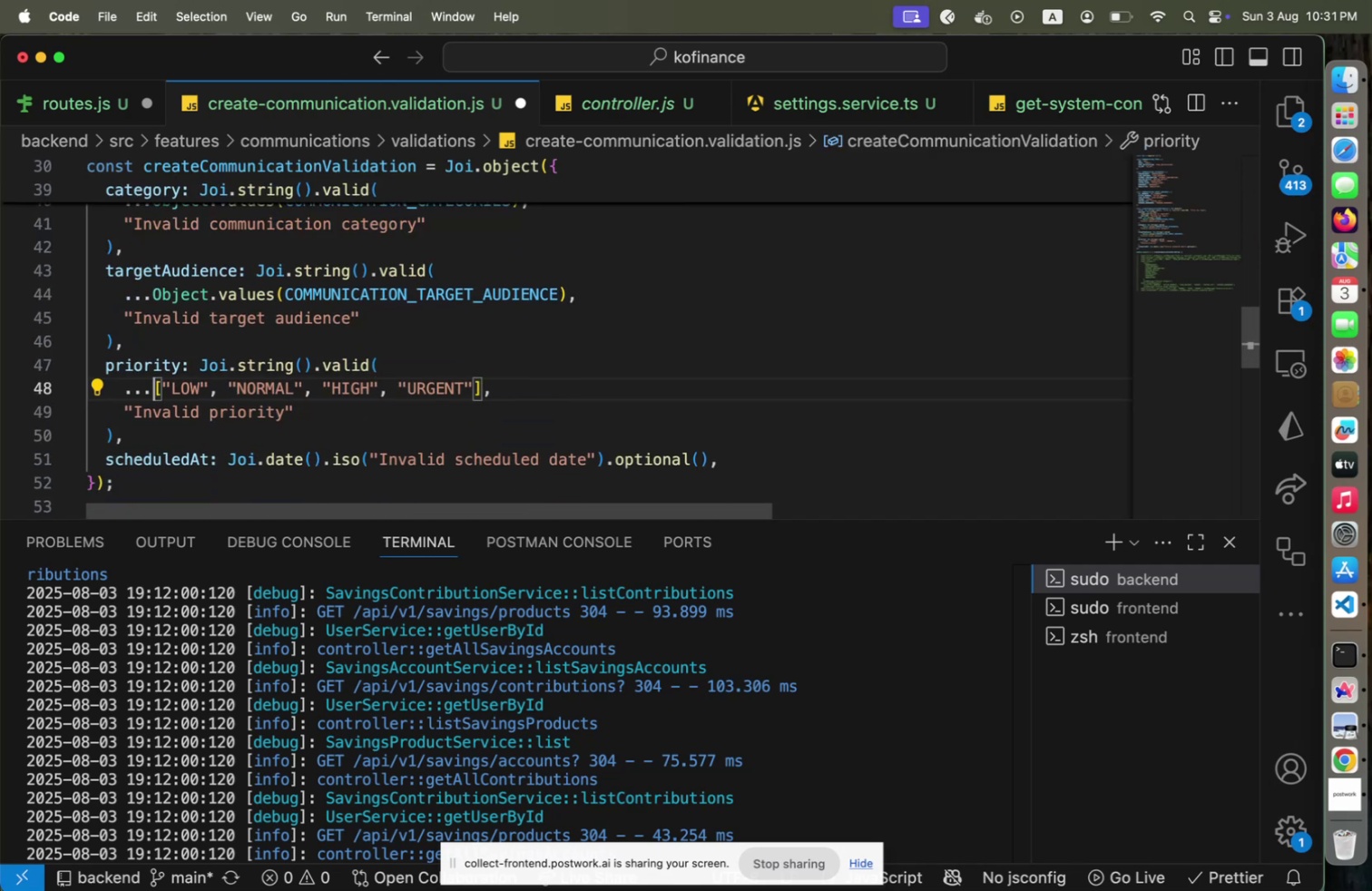 
key(Shift+End)
 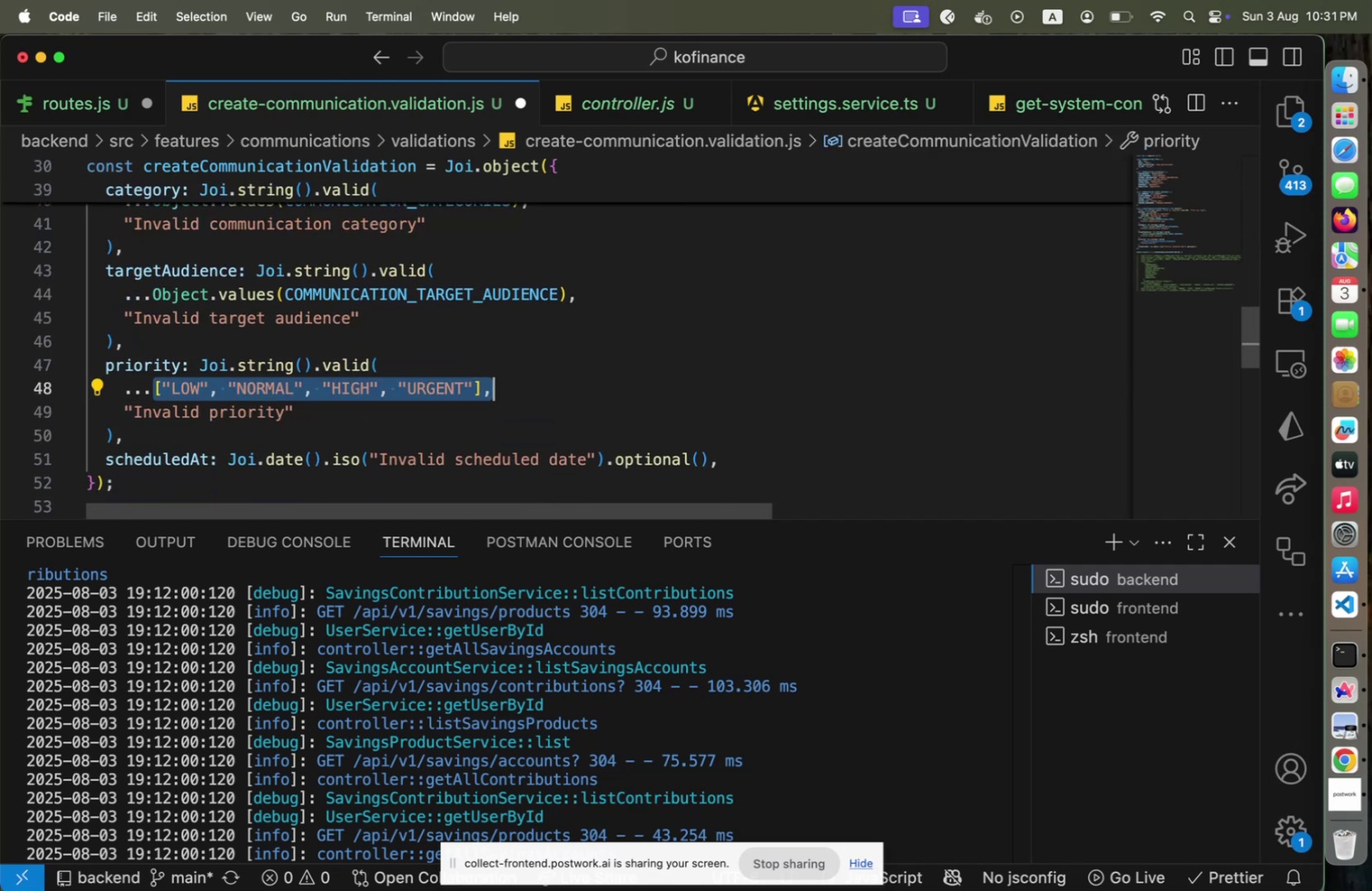 
key(Shift+ArrowLeft)
 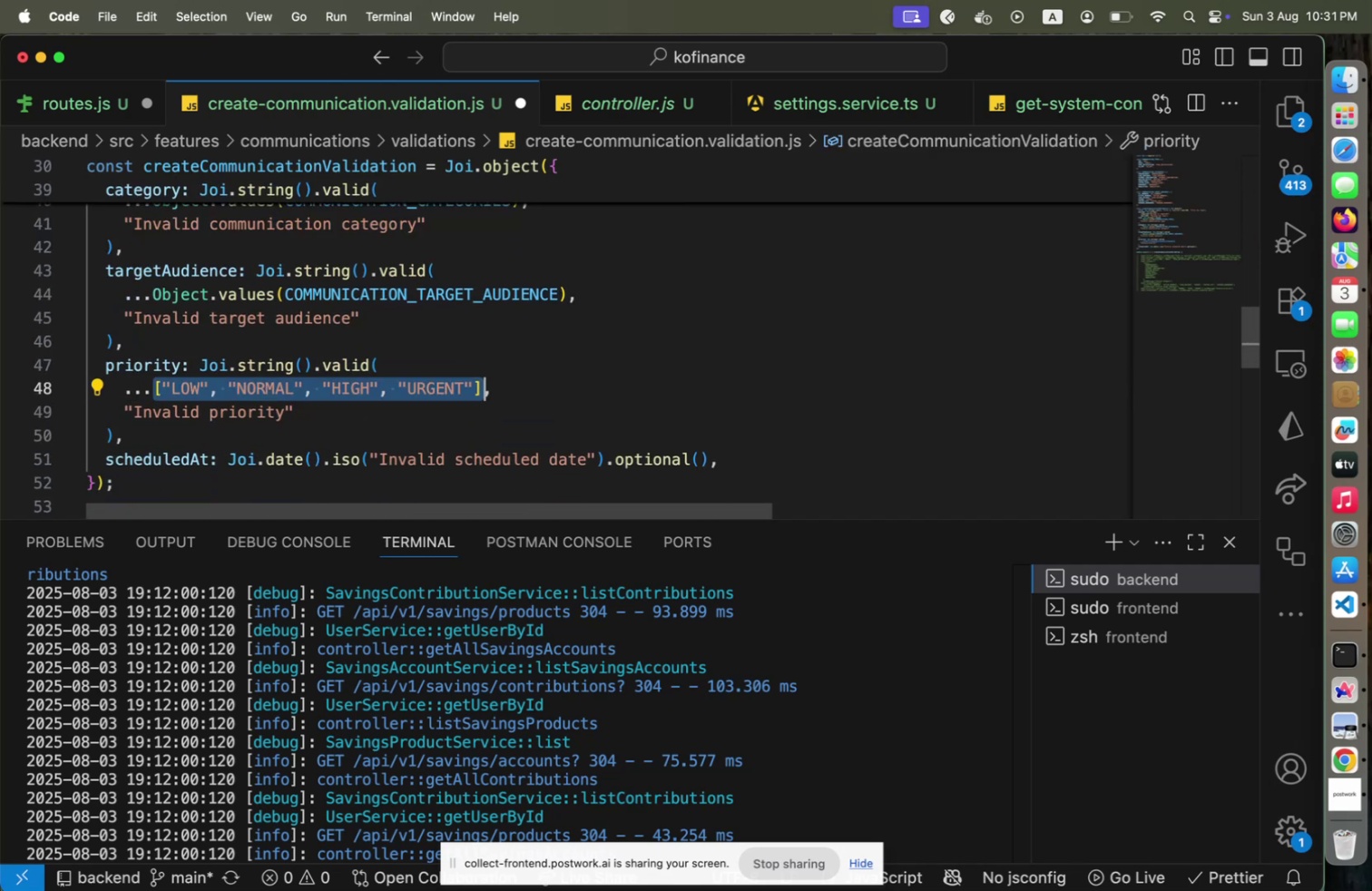 
key(Meta+Shift+X)
 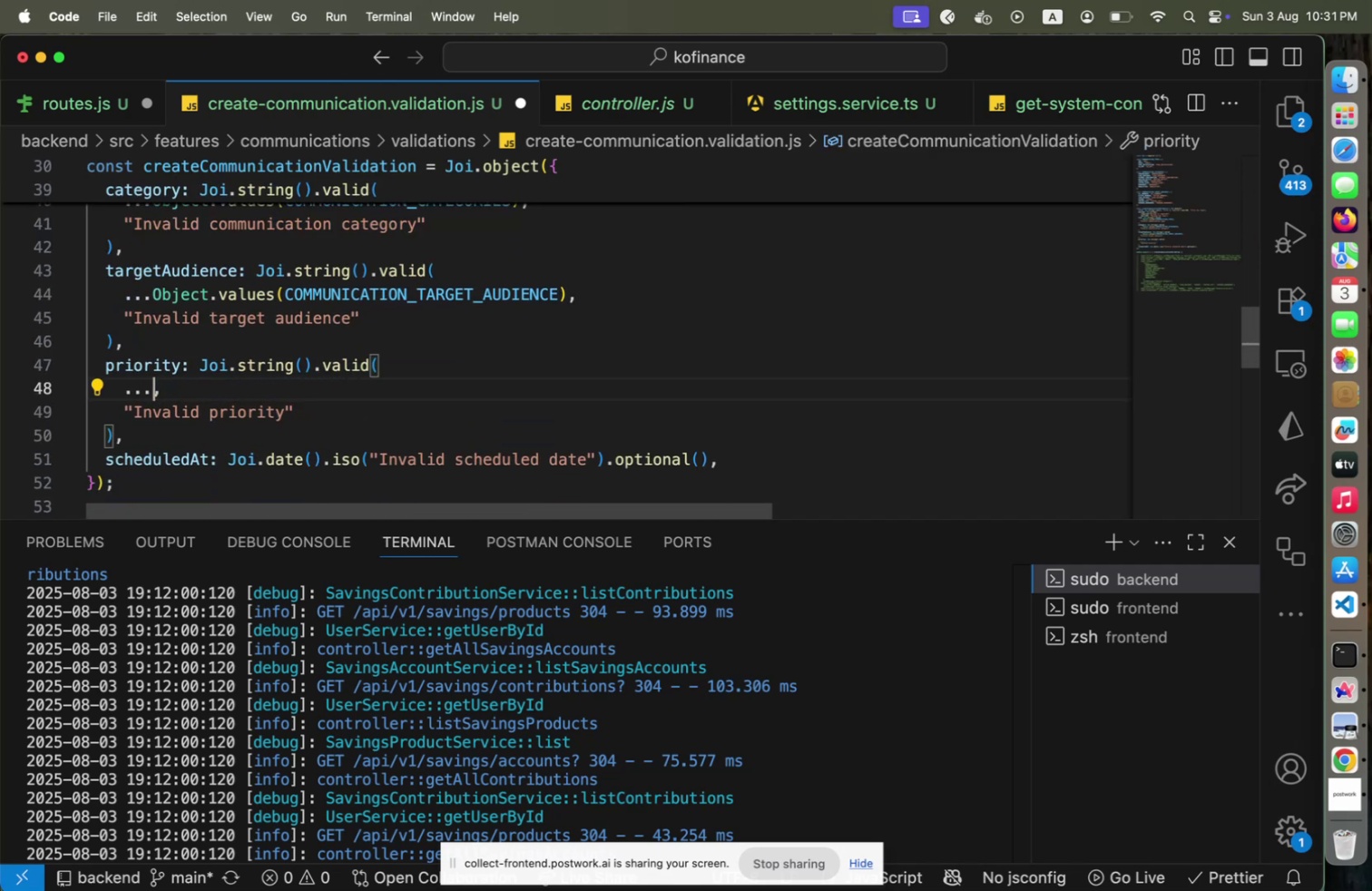 
type(OBJE)
 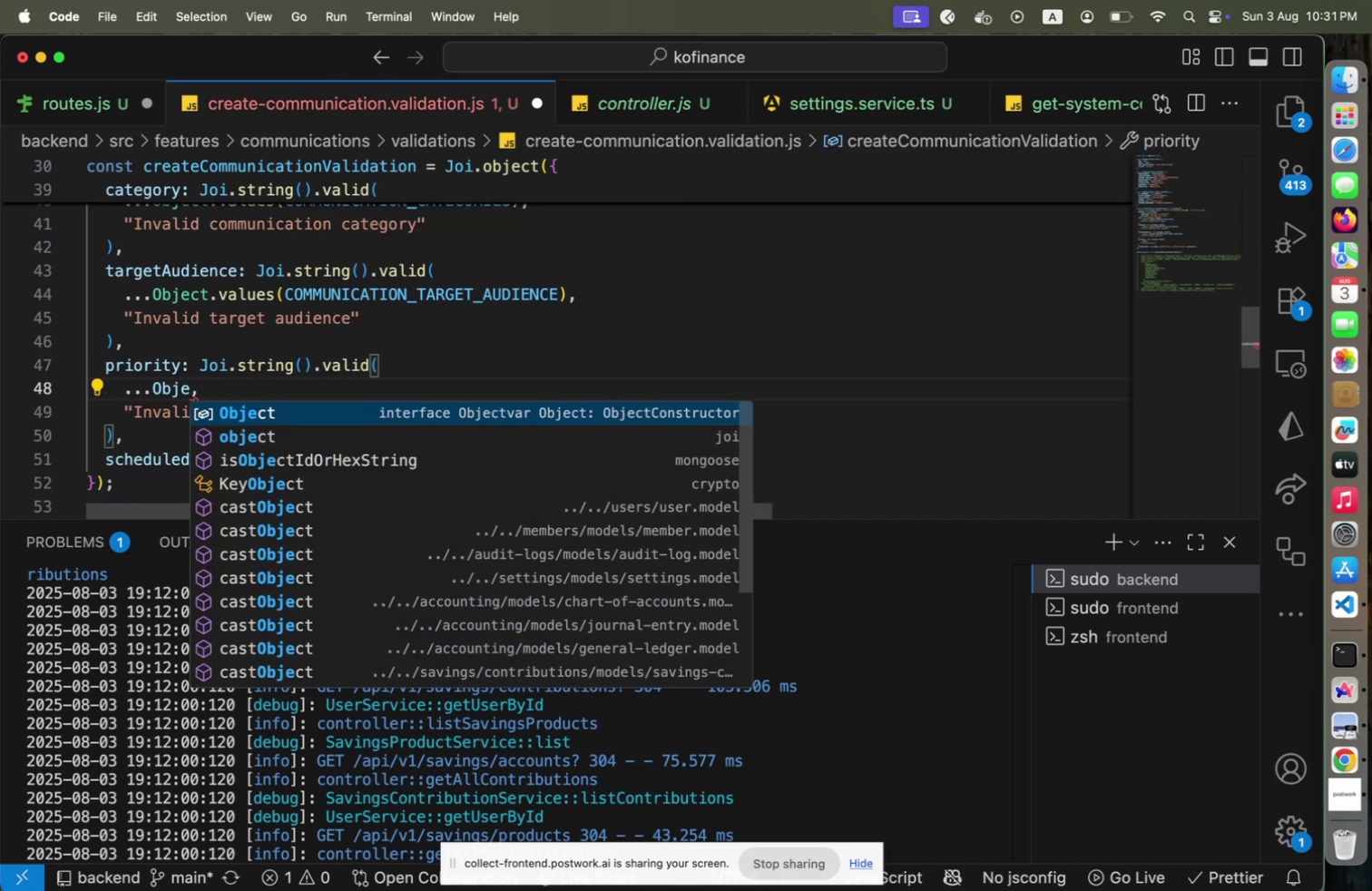 
key(Shift+Enter)
 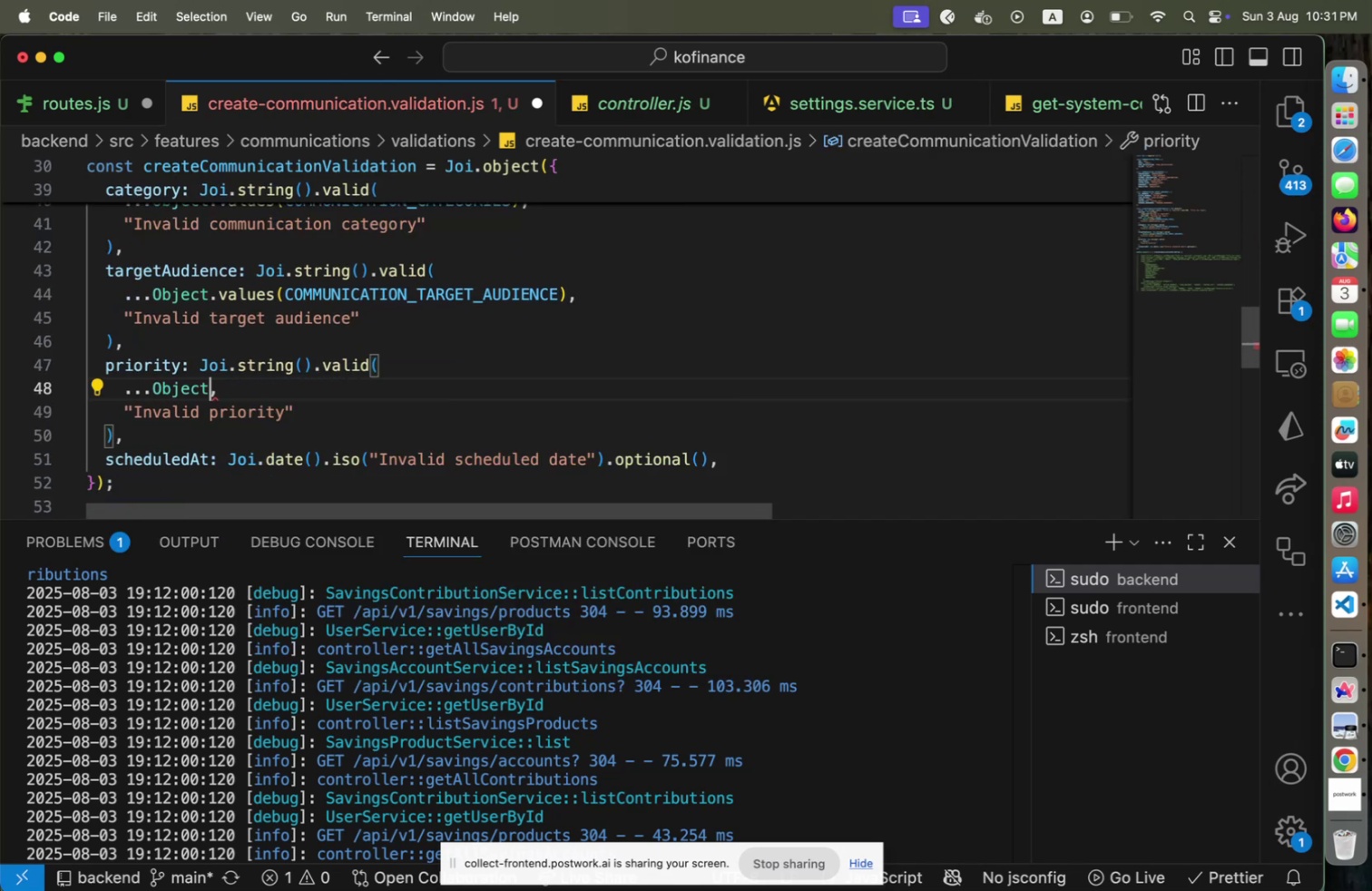 
key(Shift+Period)
 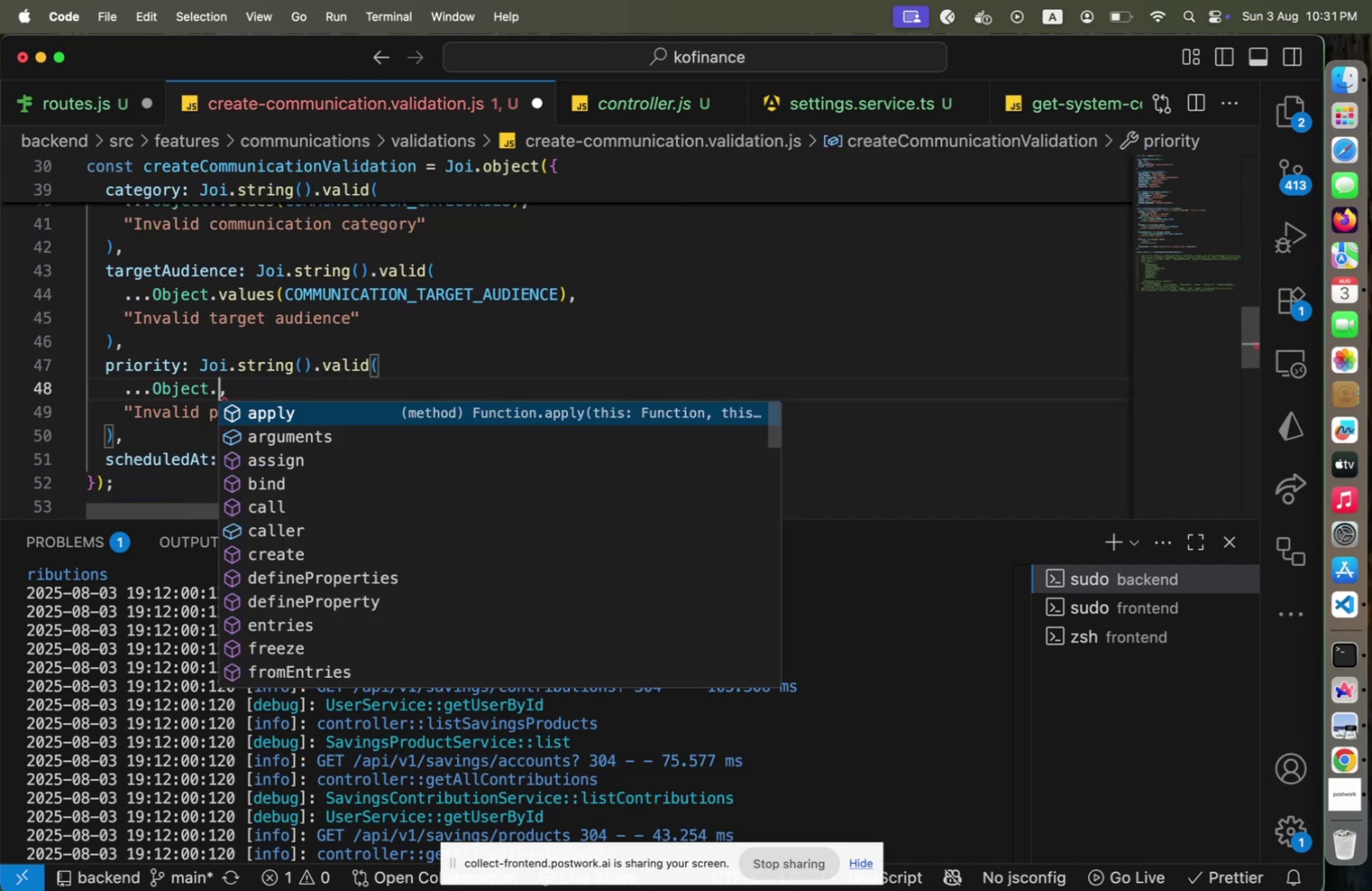 
key(Shift+V)
 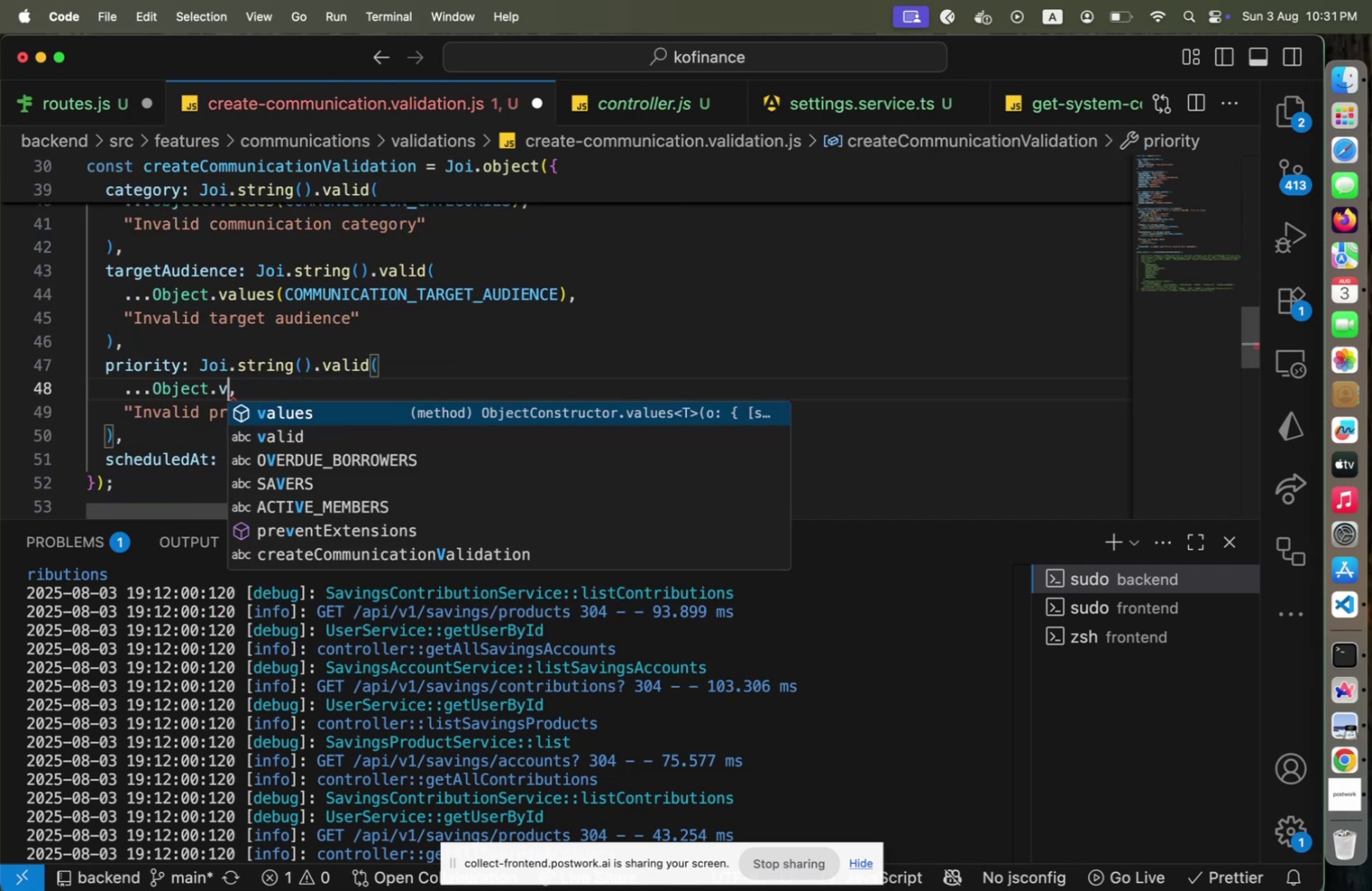 
key(Shift+Enter)
 